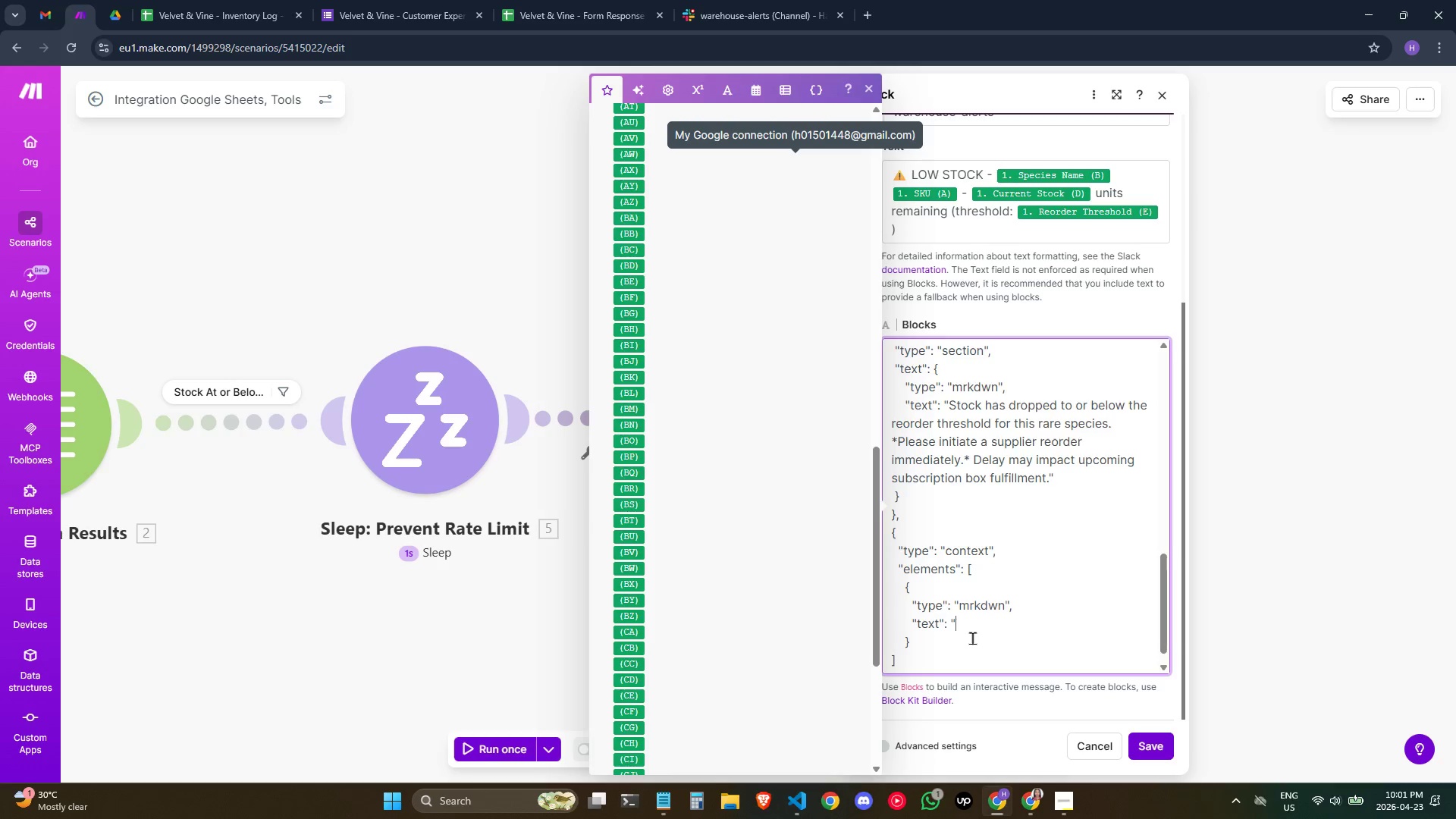 
key(Meta+Period)
 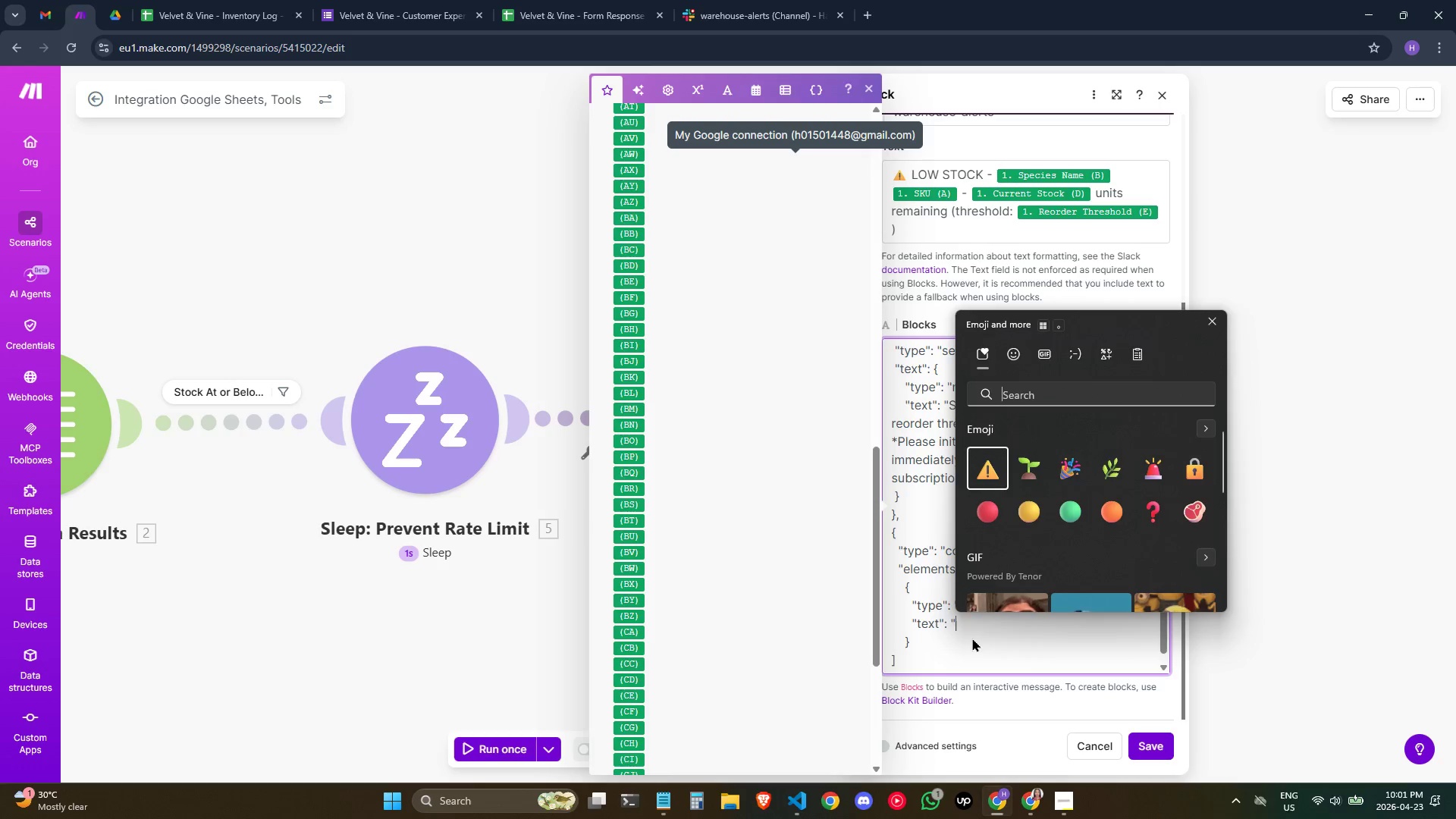 
type(clock)
 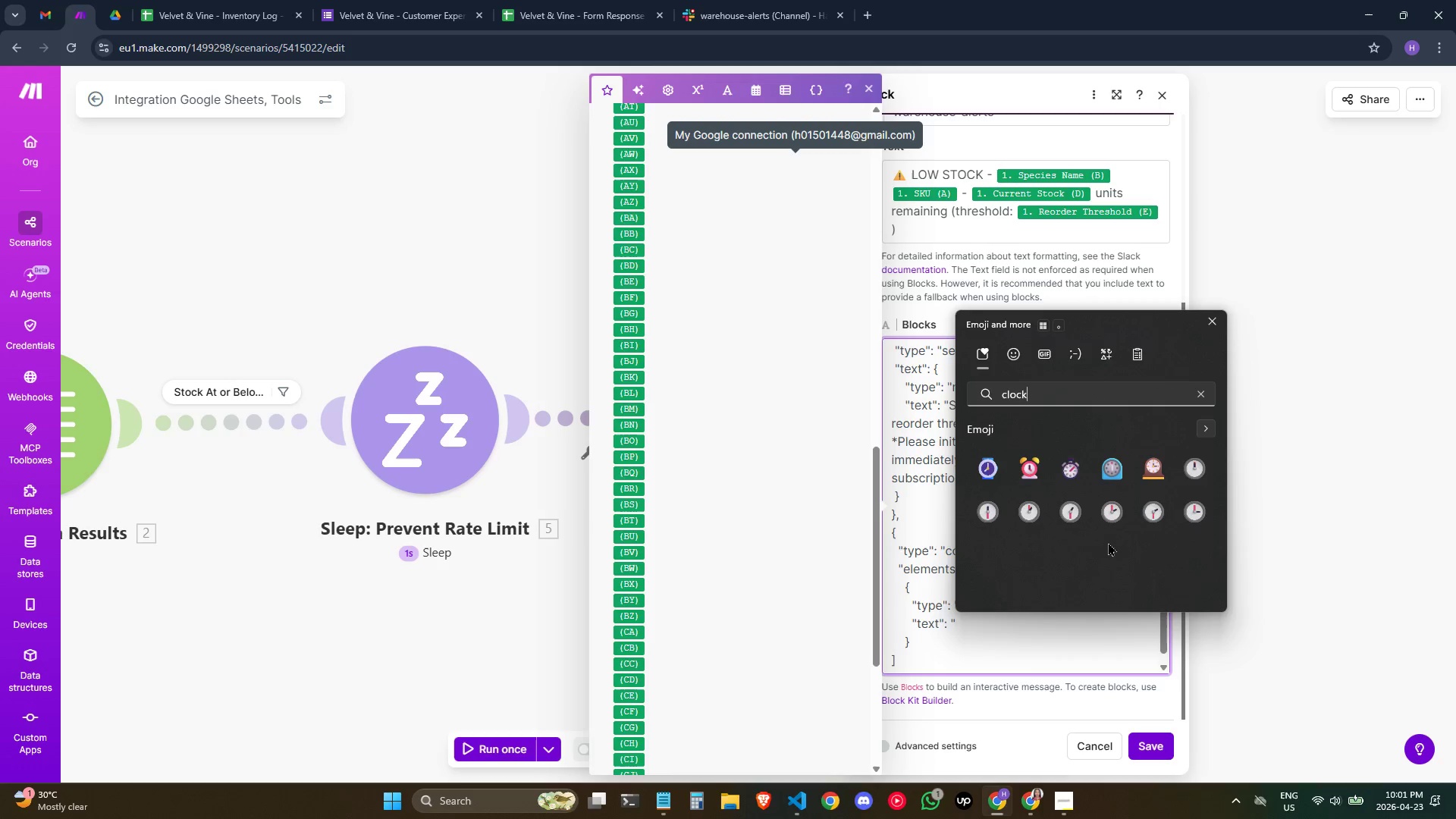 
left_click([1111, 516])
 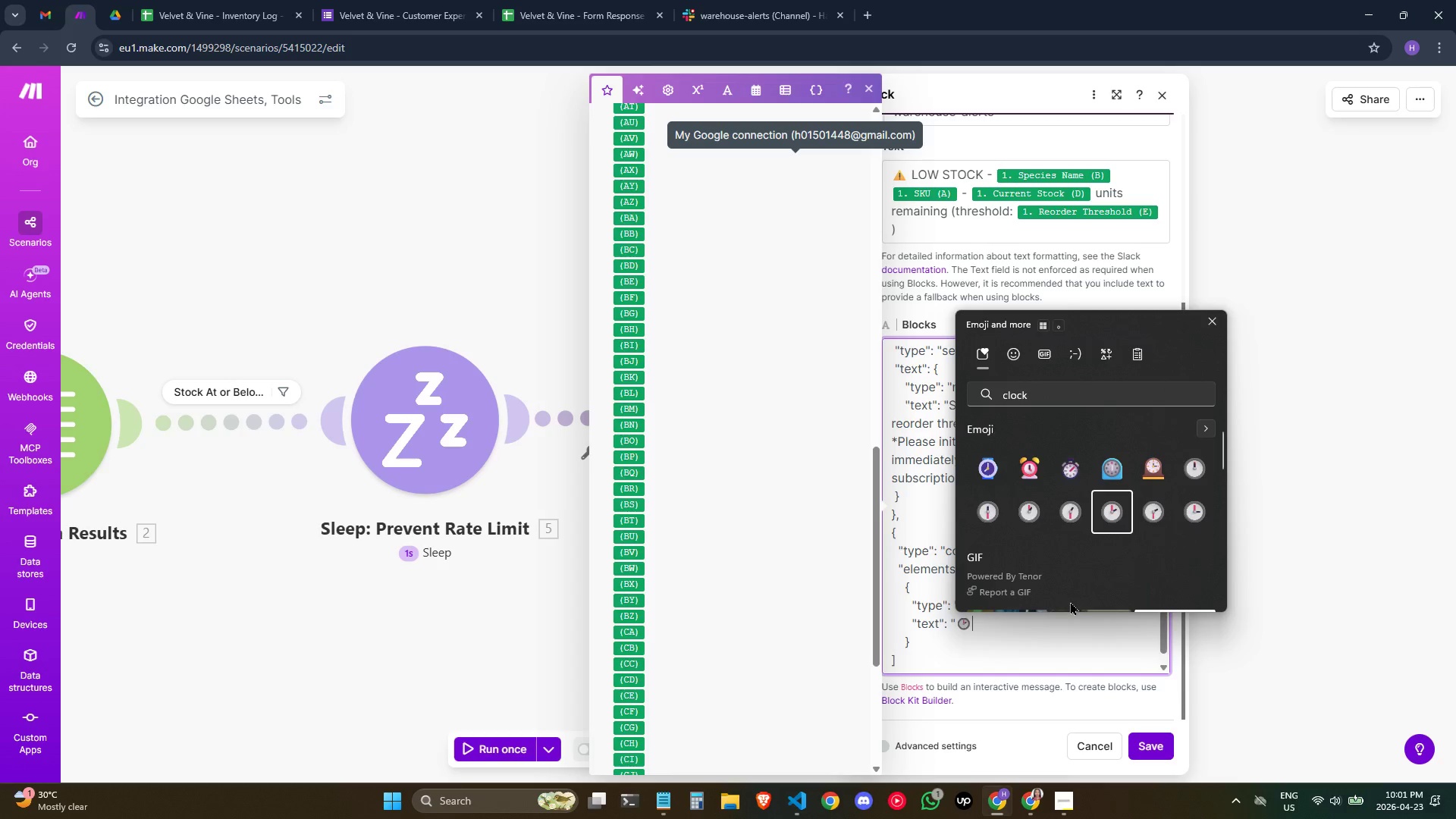 
type( Alert)
 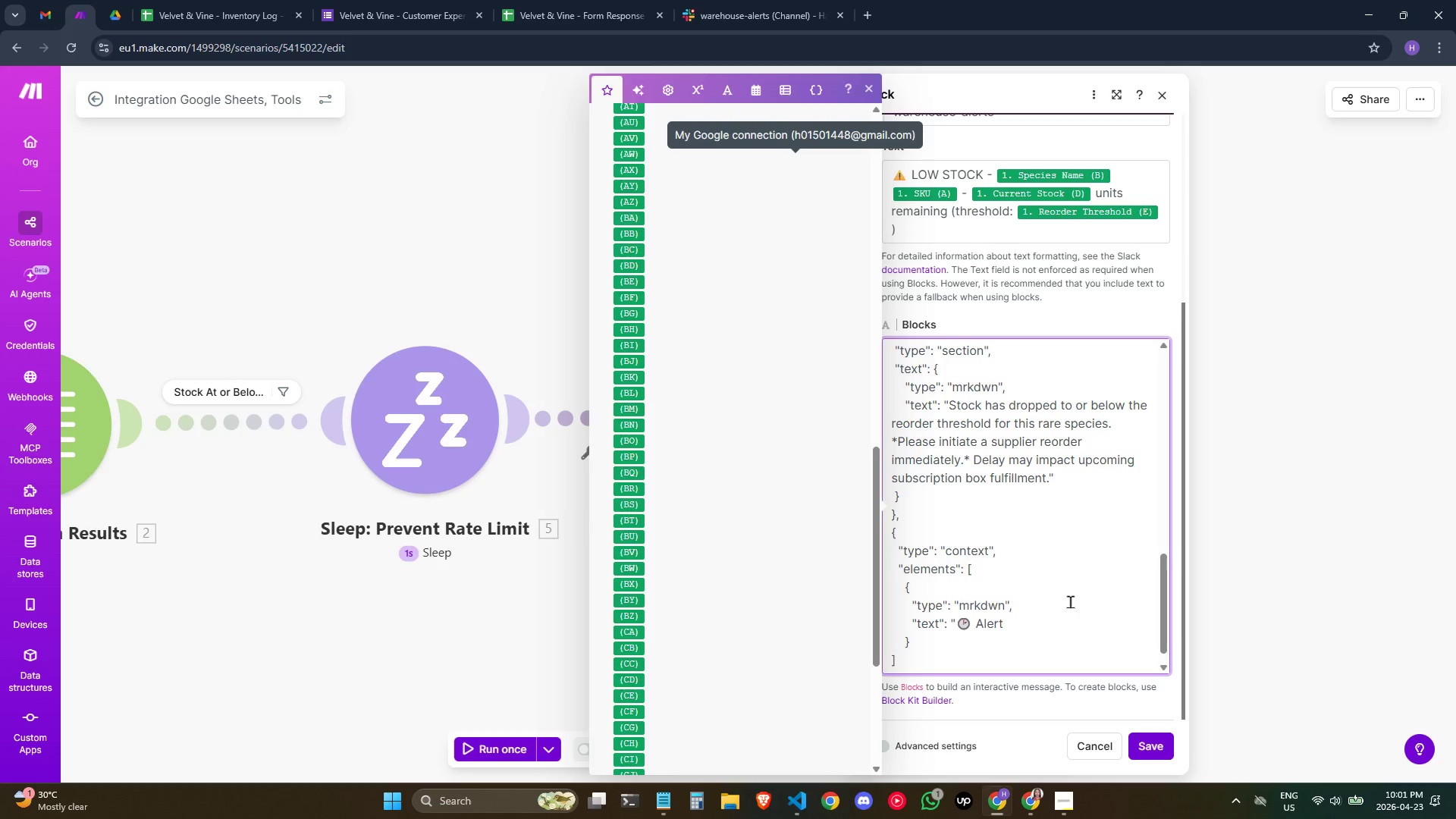 
type( generated)
 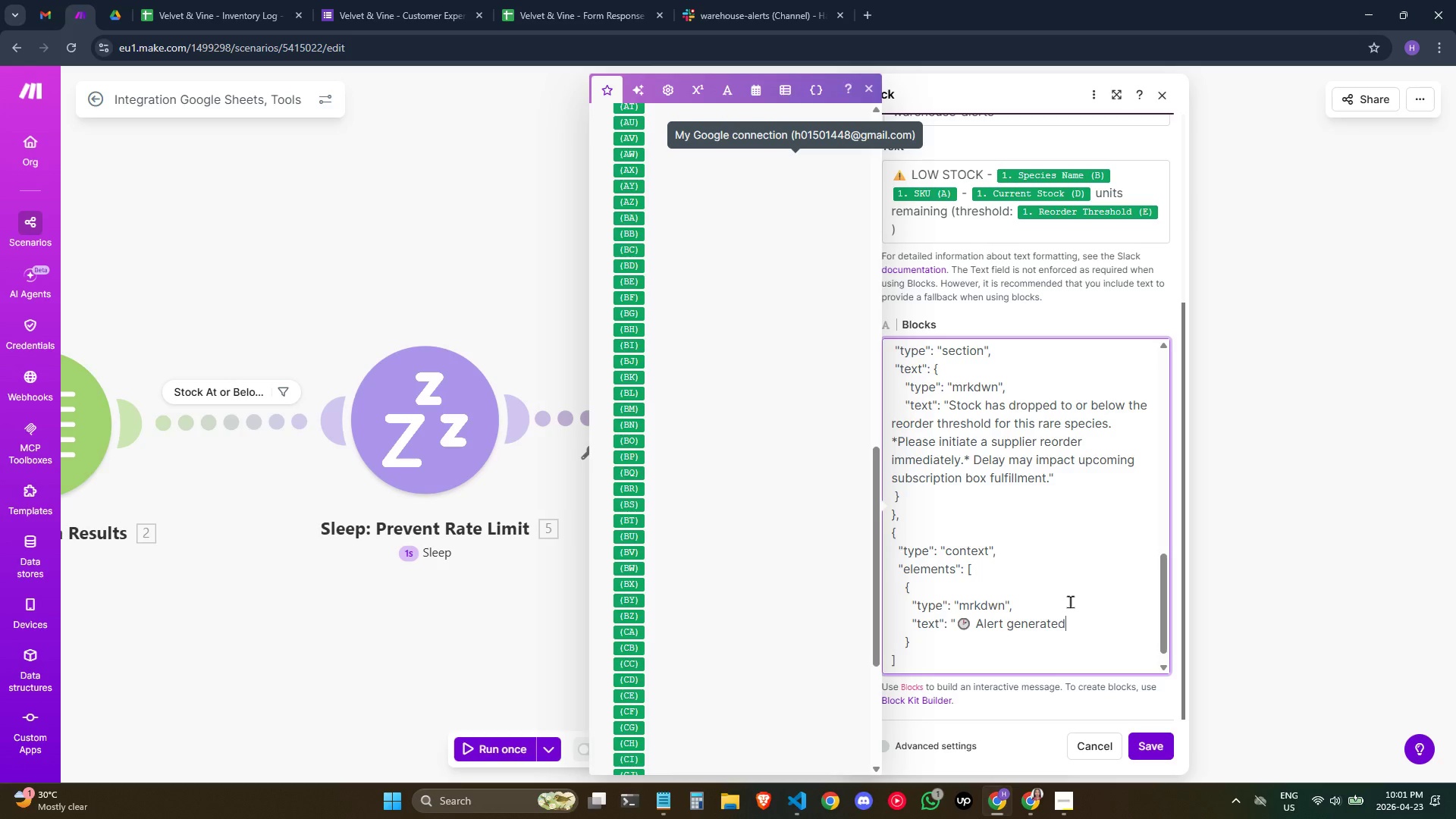 
wait(5.81)
 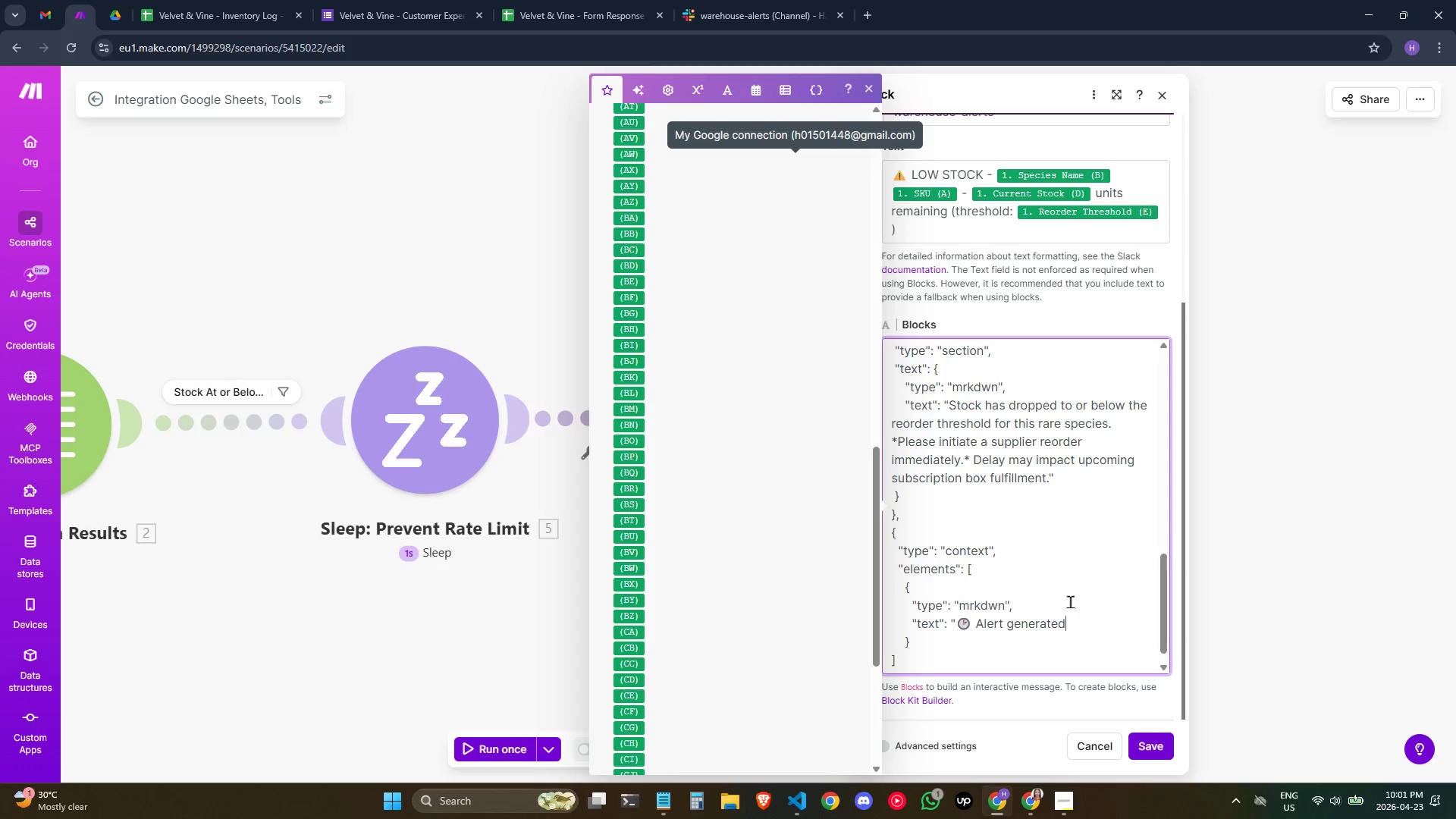 
key(Shift+Quote)
 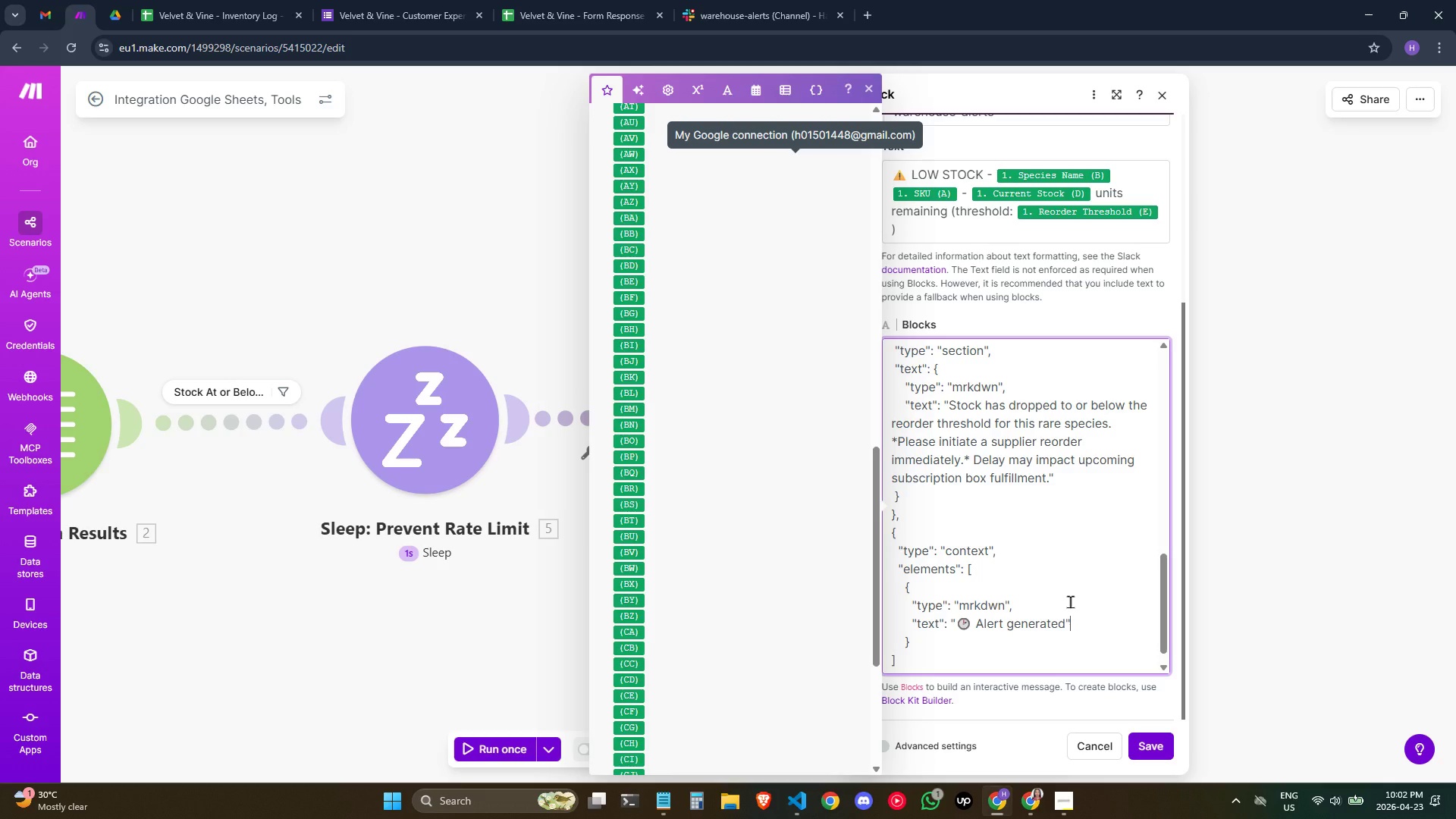 
key(Backspace)
 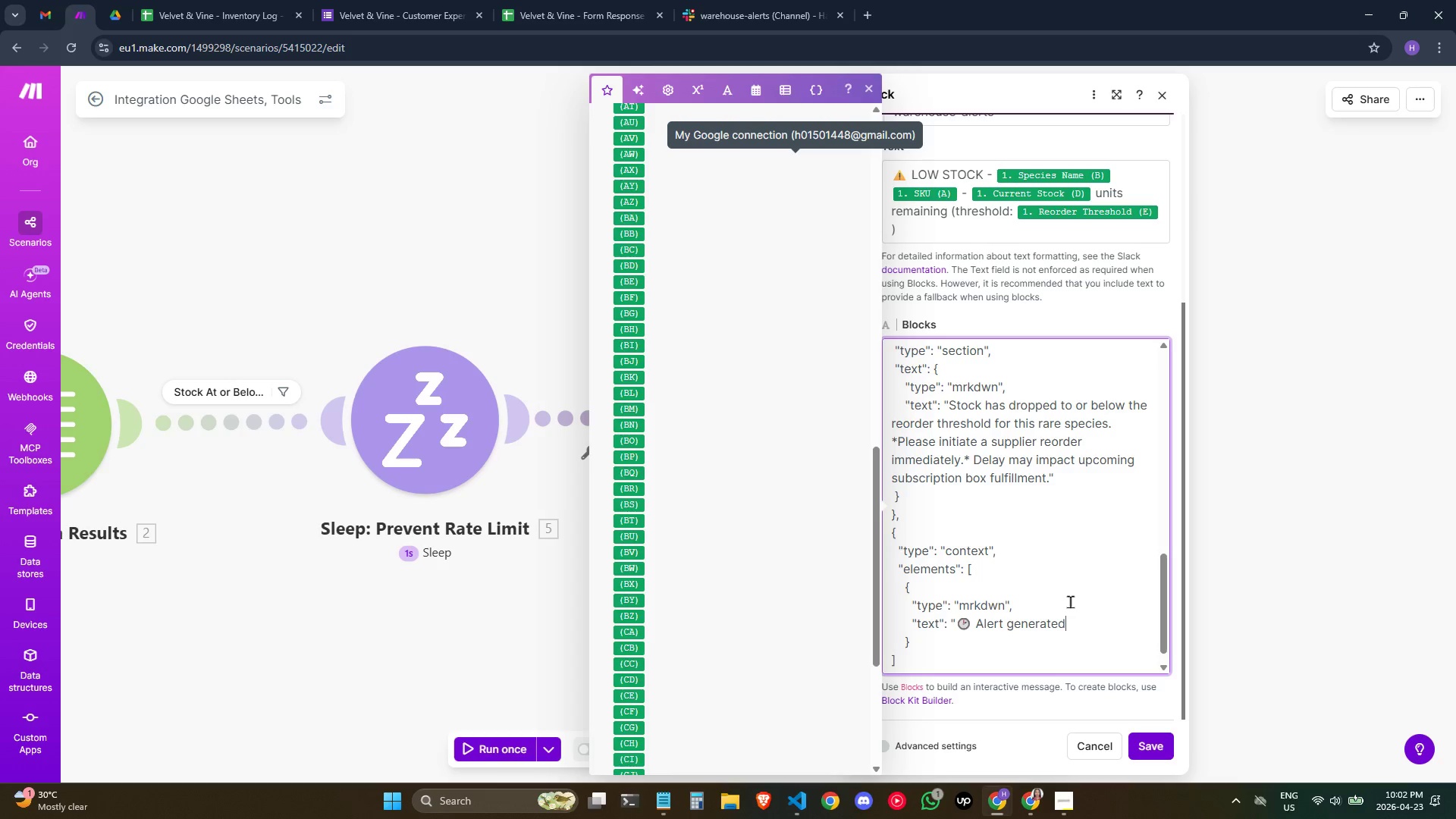 
key(Shift+Semicolon)
 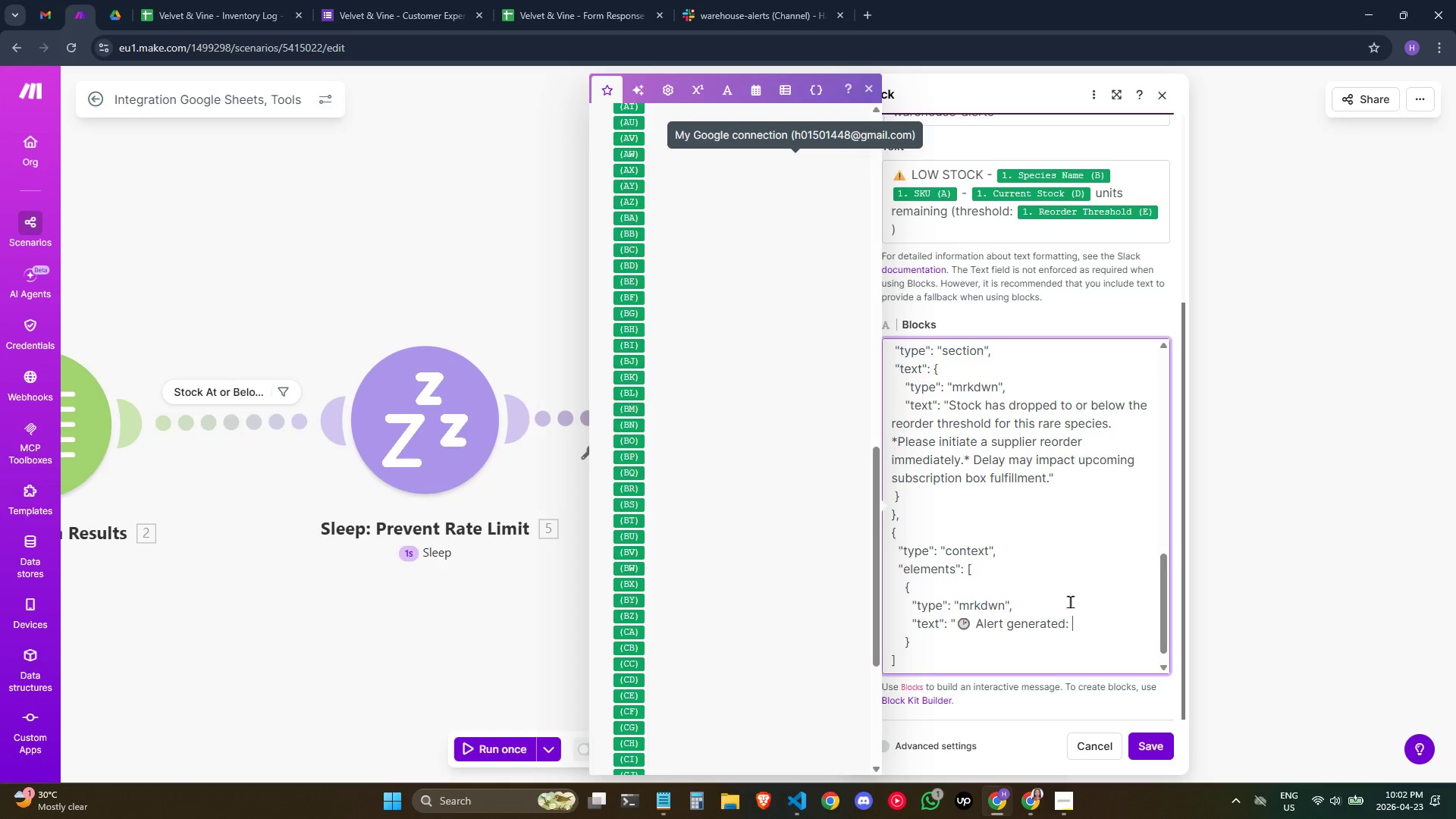 
key(Space)
 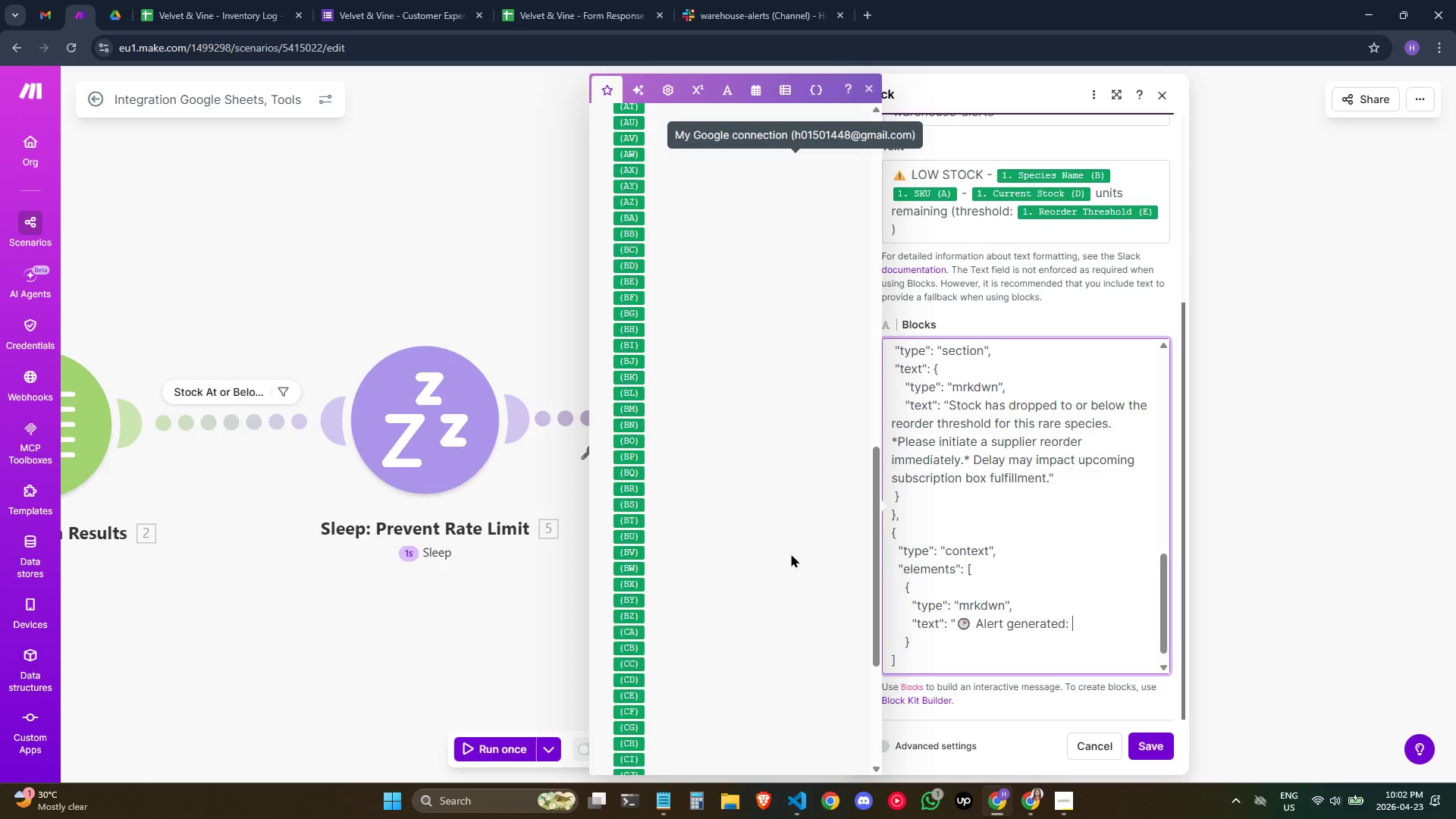 
type(/format)
 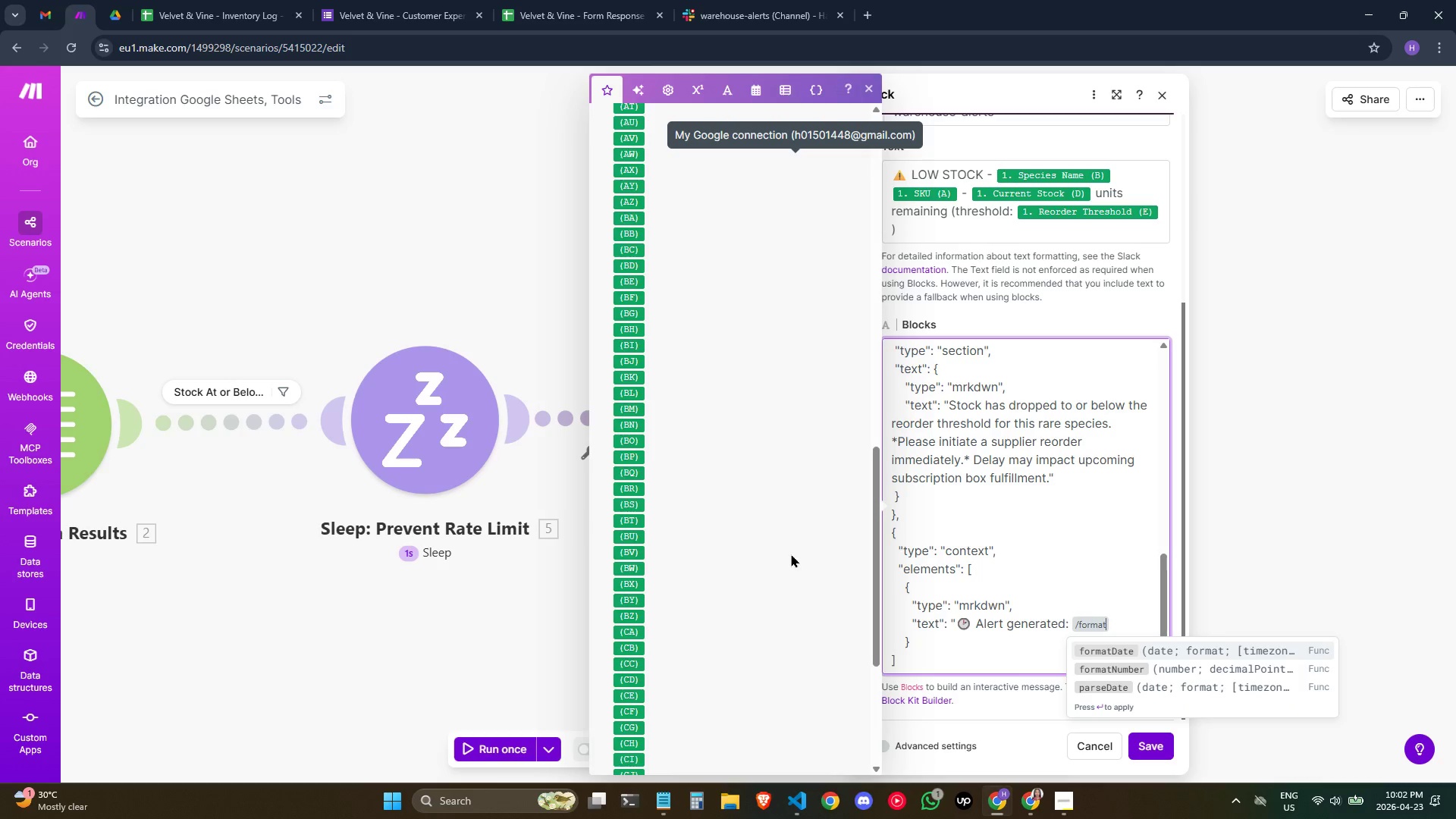 
key(Enter)
 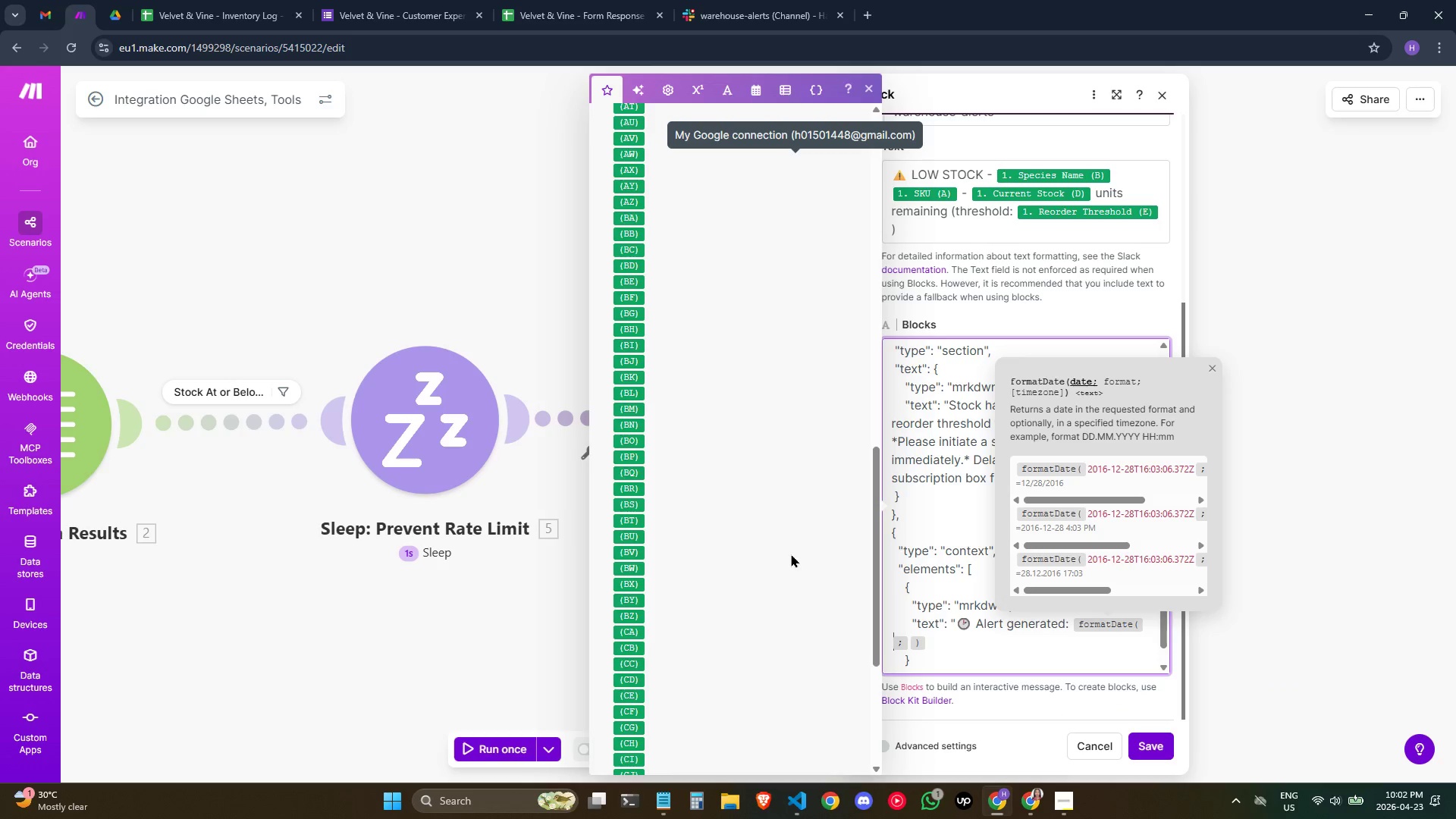 
type(/npw)
key(Backspace)
key(Backspace)
type(o)
 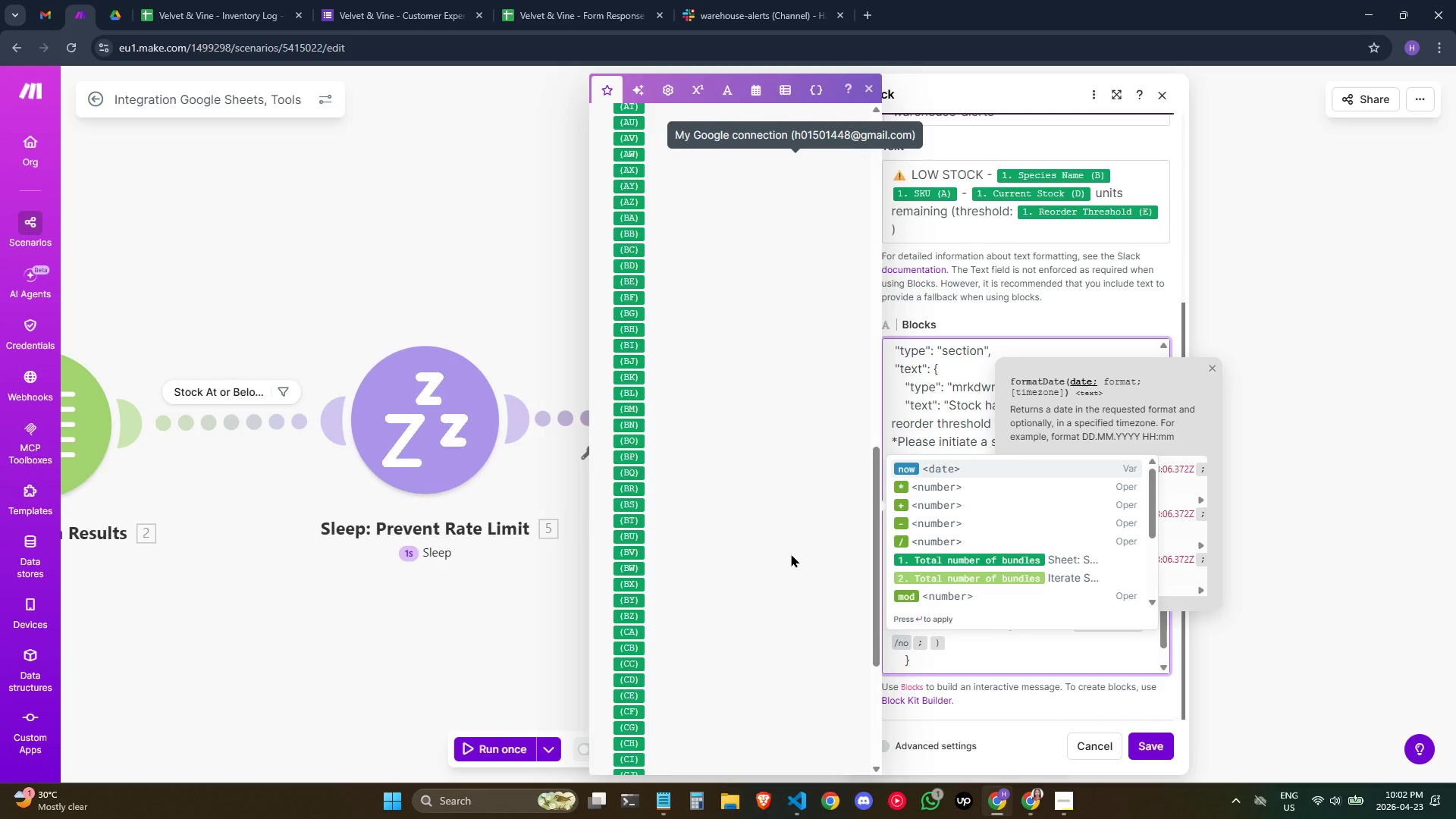 
key(Enter)
 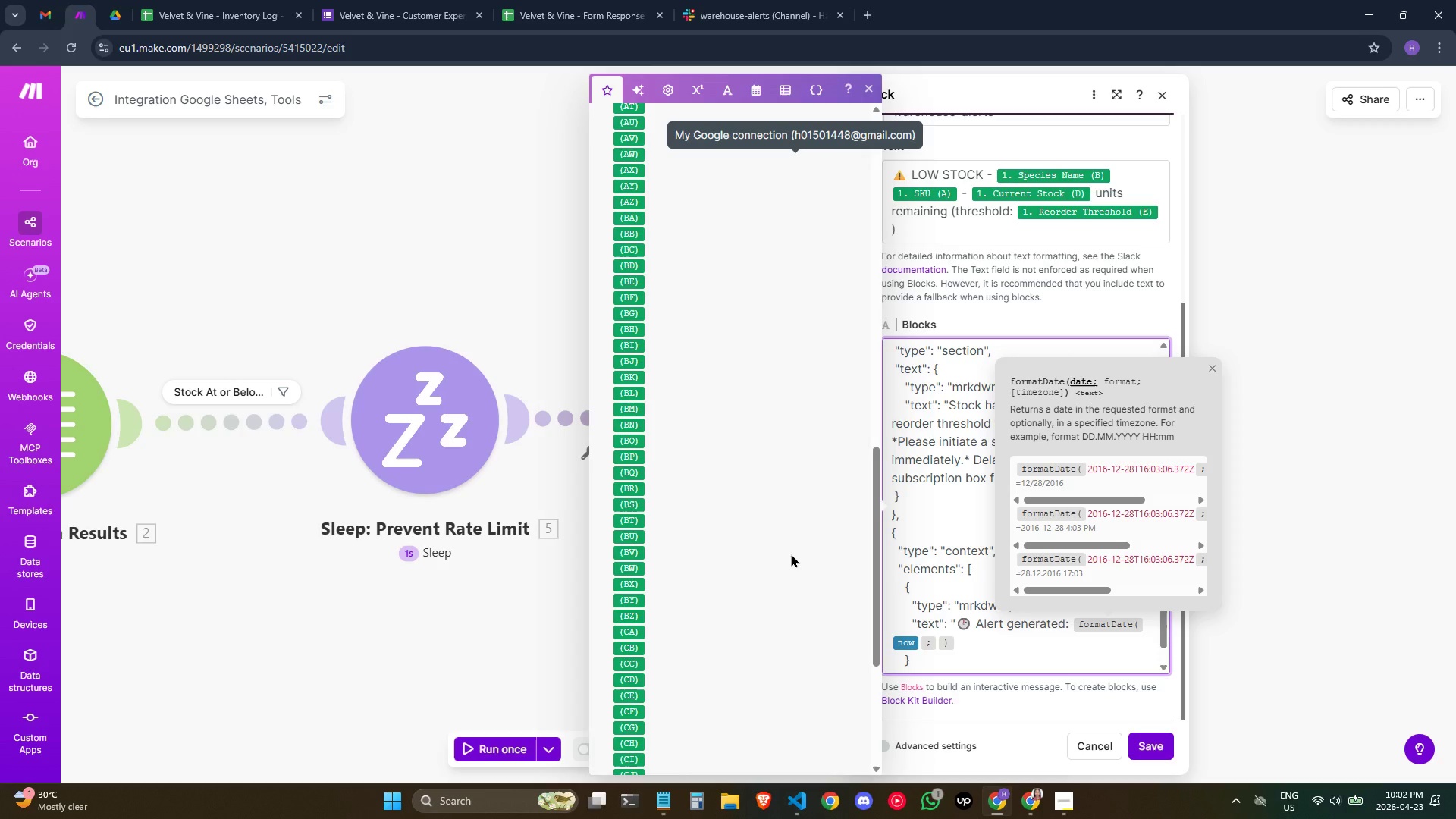 
key(ArrowRight)
 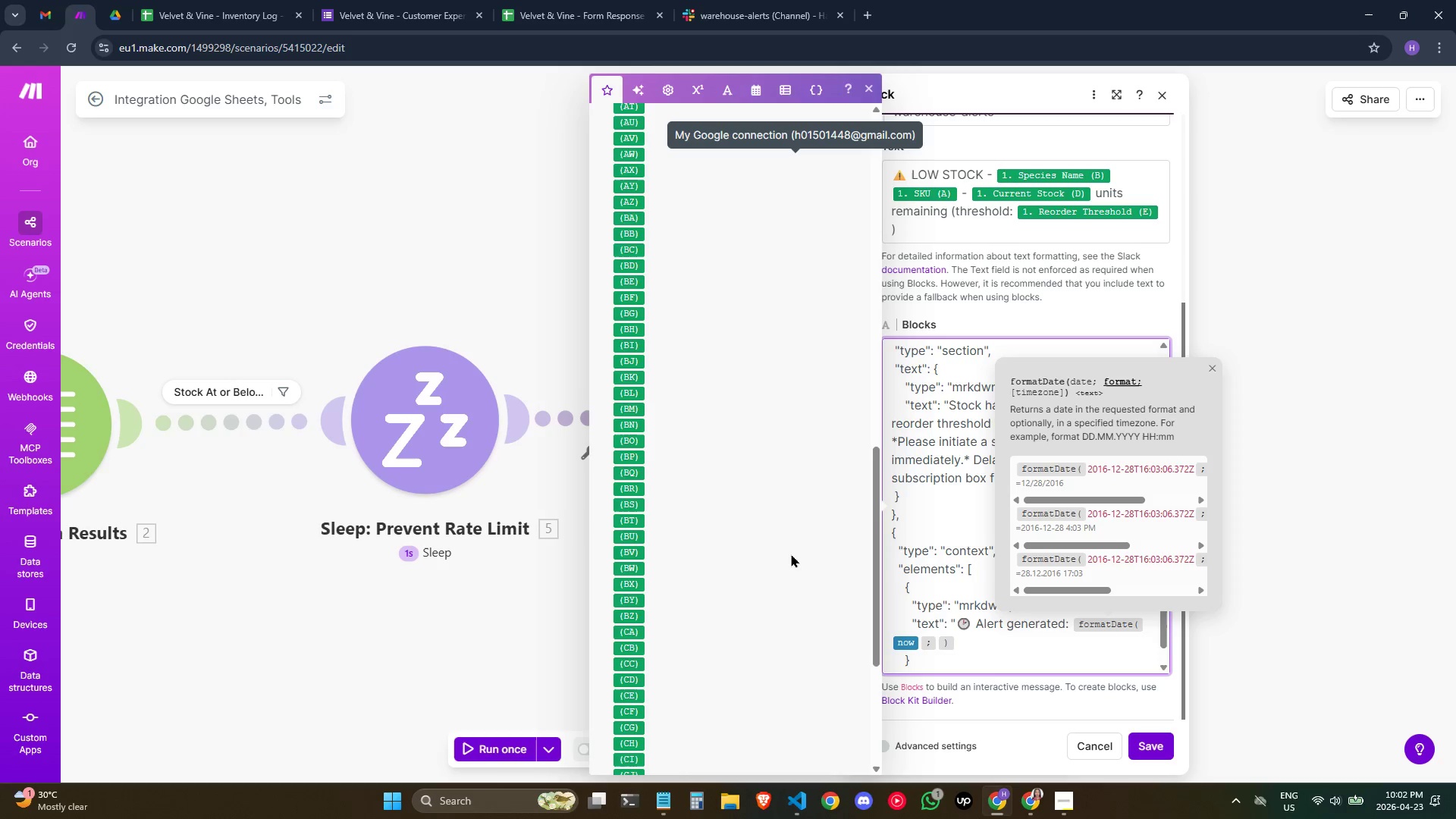 
key(ArrowRight)
 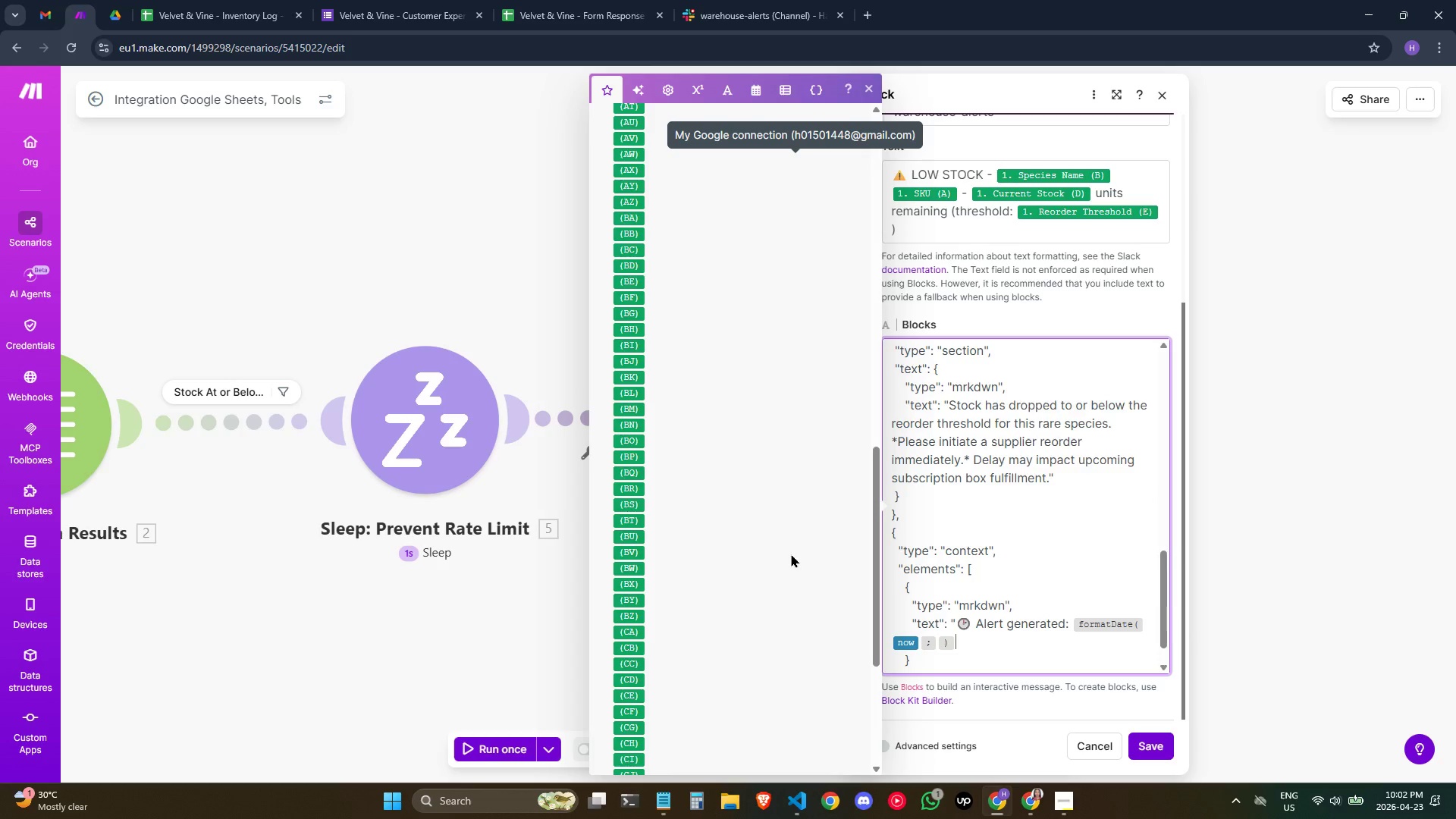 
key(ArrowLeft)
 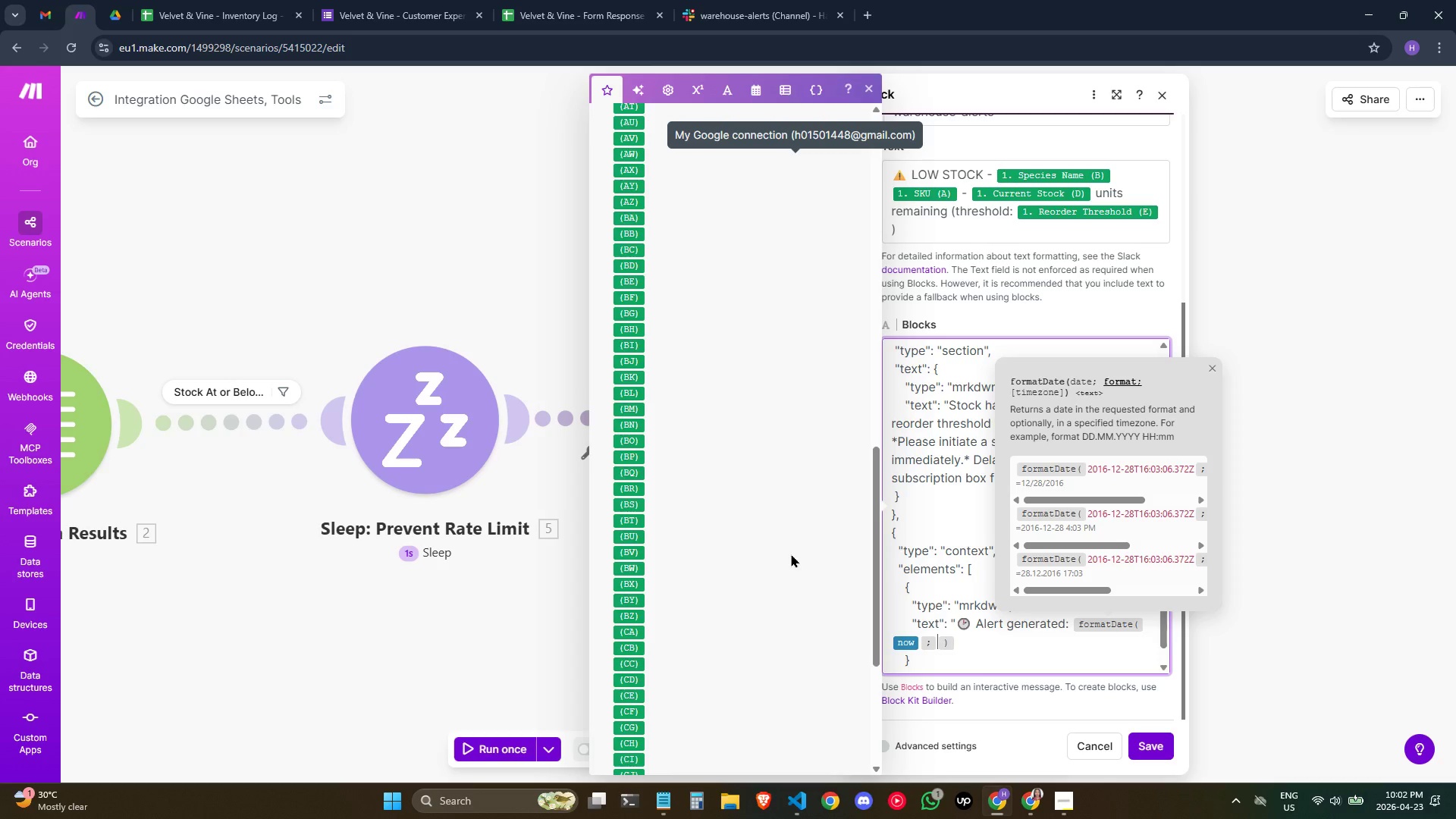 
wait(17.77)
 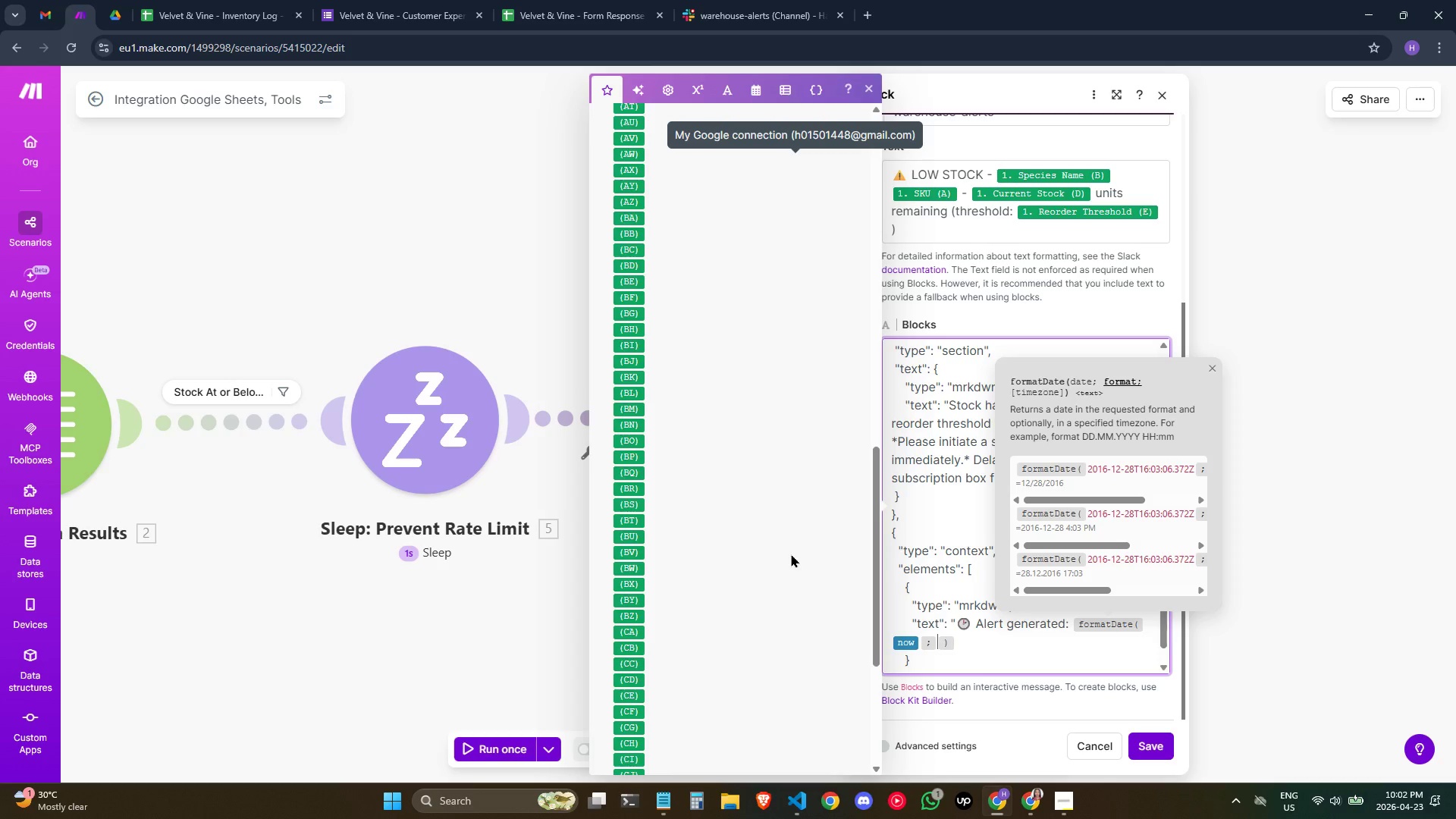 
type(\"MMM D, YYYY [at] h:mm A\")
 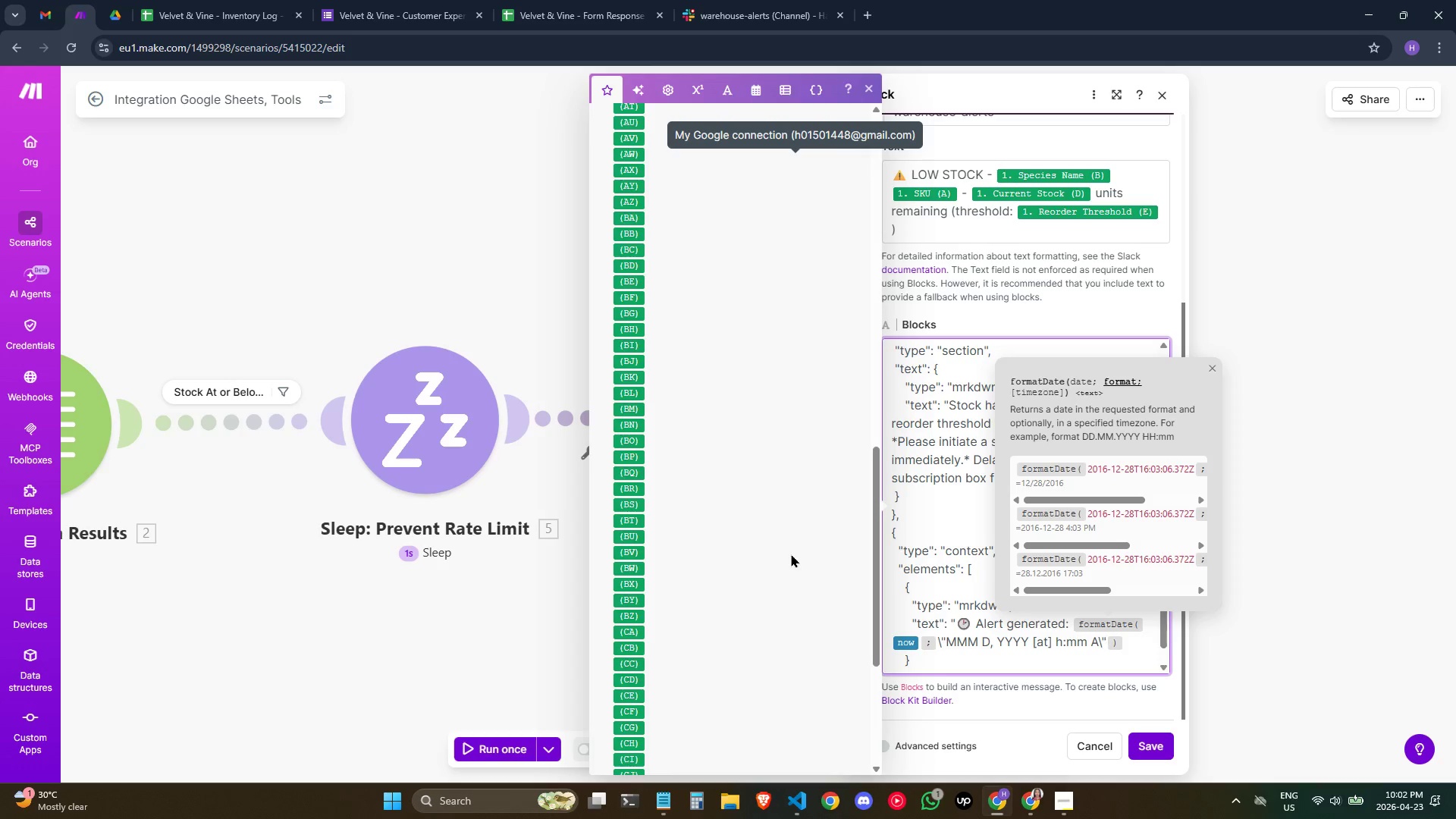 
key(ArrowRight)
 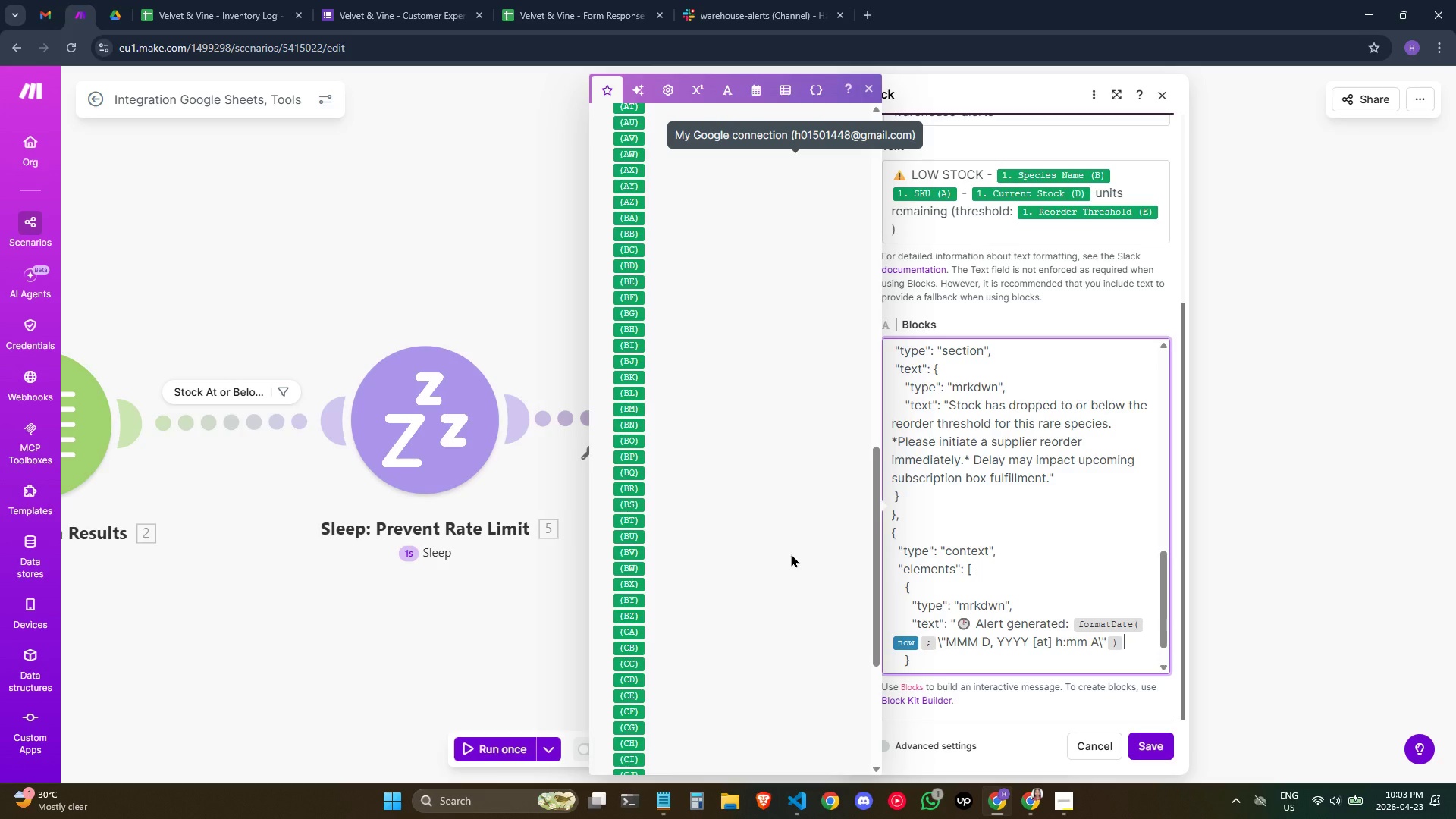 
type(c)
key(Backspace)
type( | Category: Rare Sepci)
key(Backspace)
key(Backspace)
key(Backspace)
key(Backspace)
type(pecies | Auto-chekc)
key(Backspace)
key(Backspace)
type(cked every 30 min by Velvet & Vine n)
key(Backspace)
type(U)
key(Backspace)
type(INventory)
 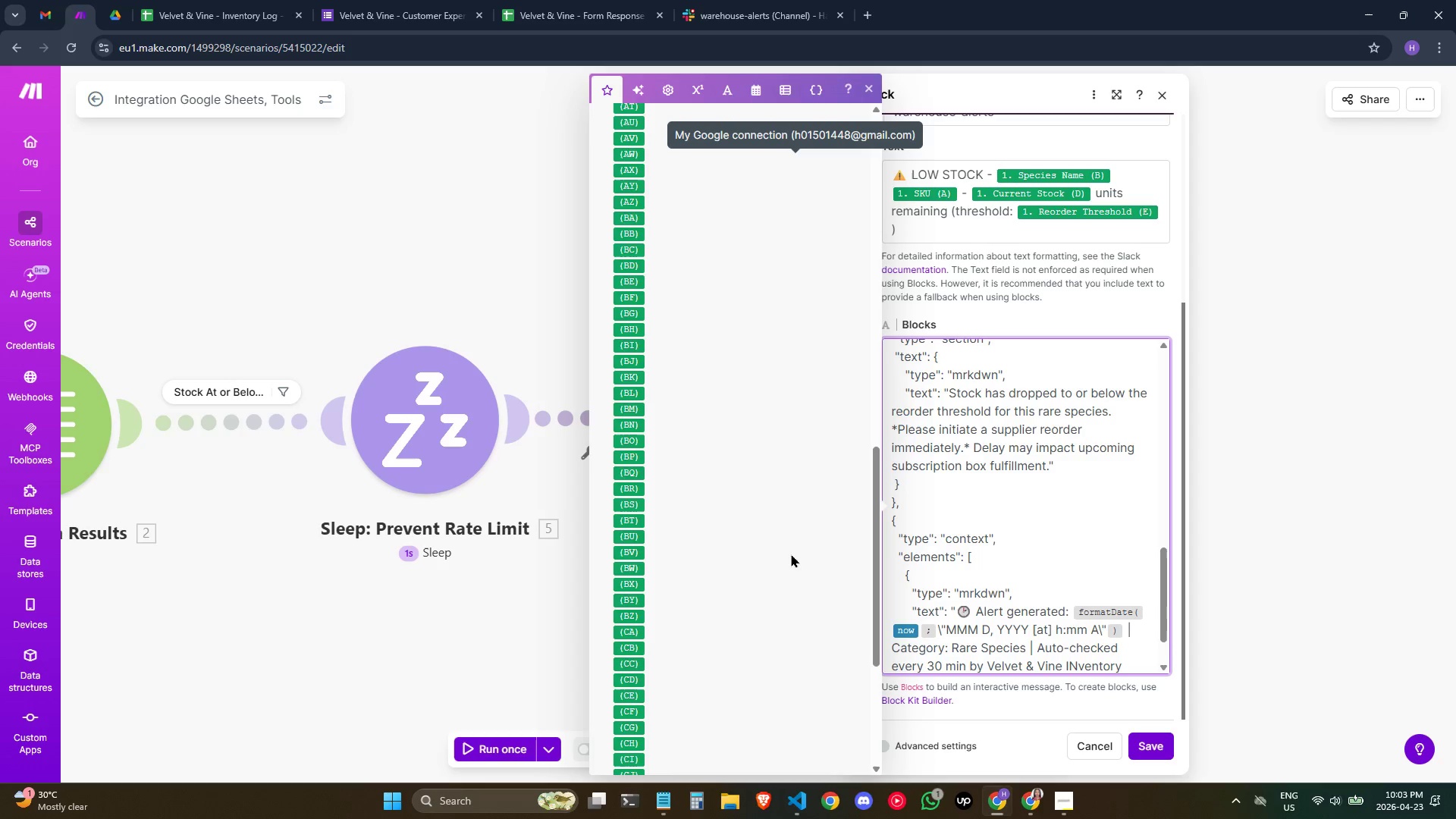 
wait(5.03)
 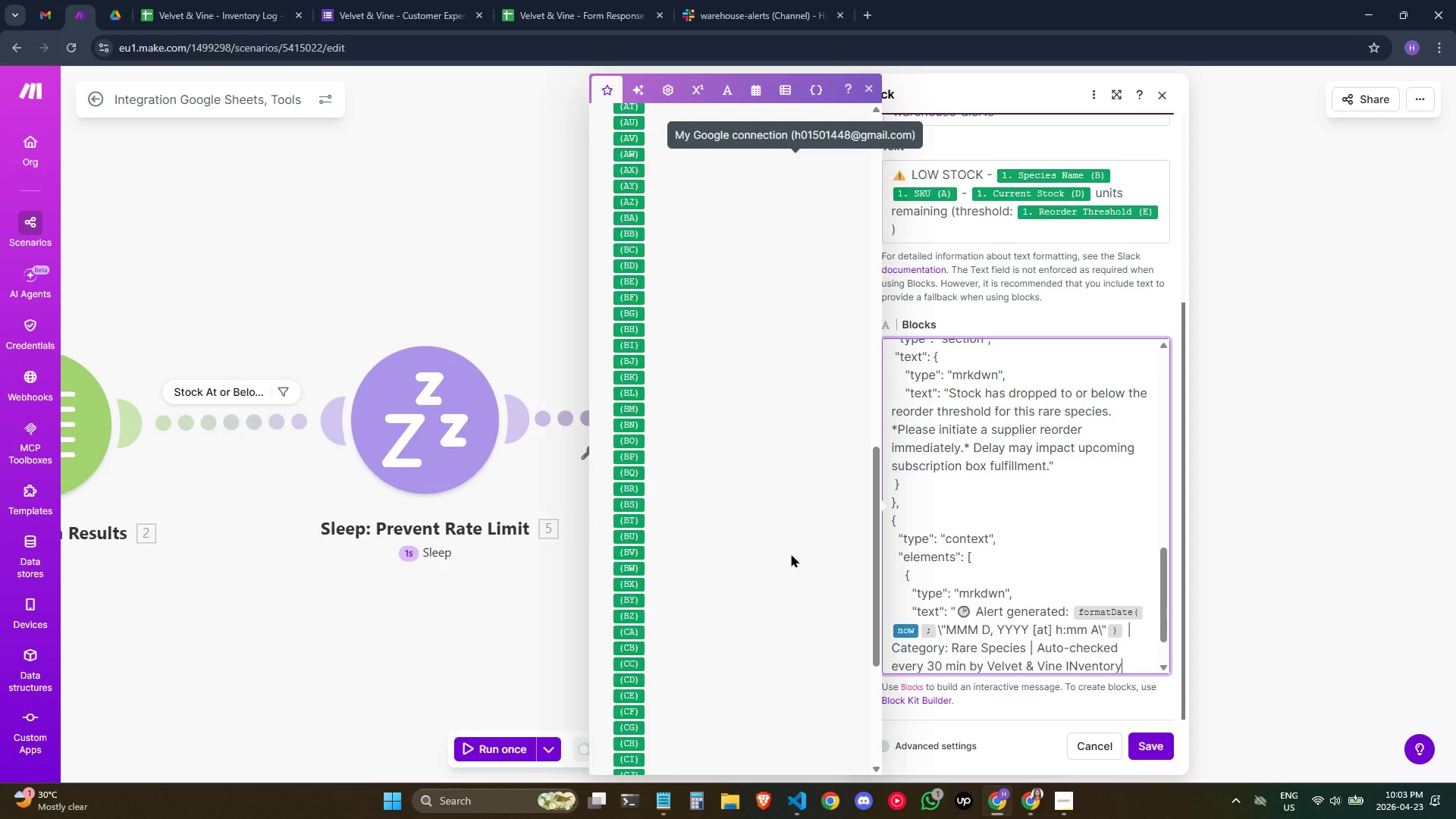 
key(ArrowLeft)
 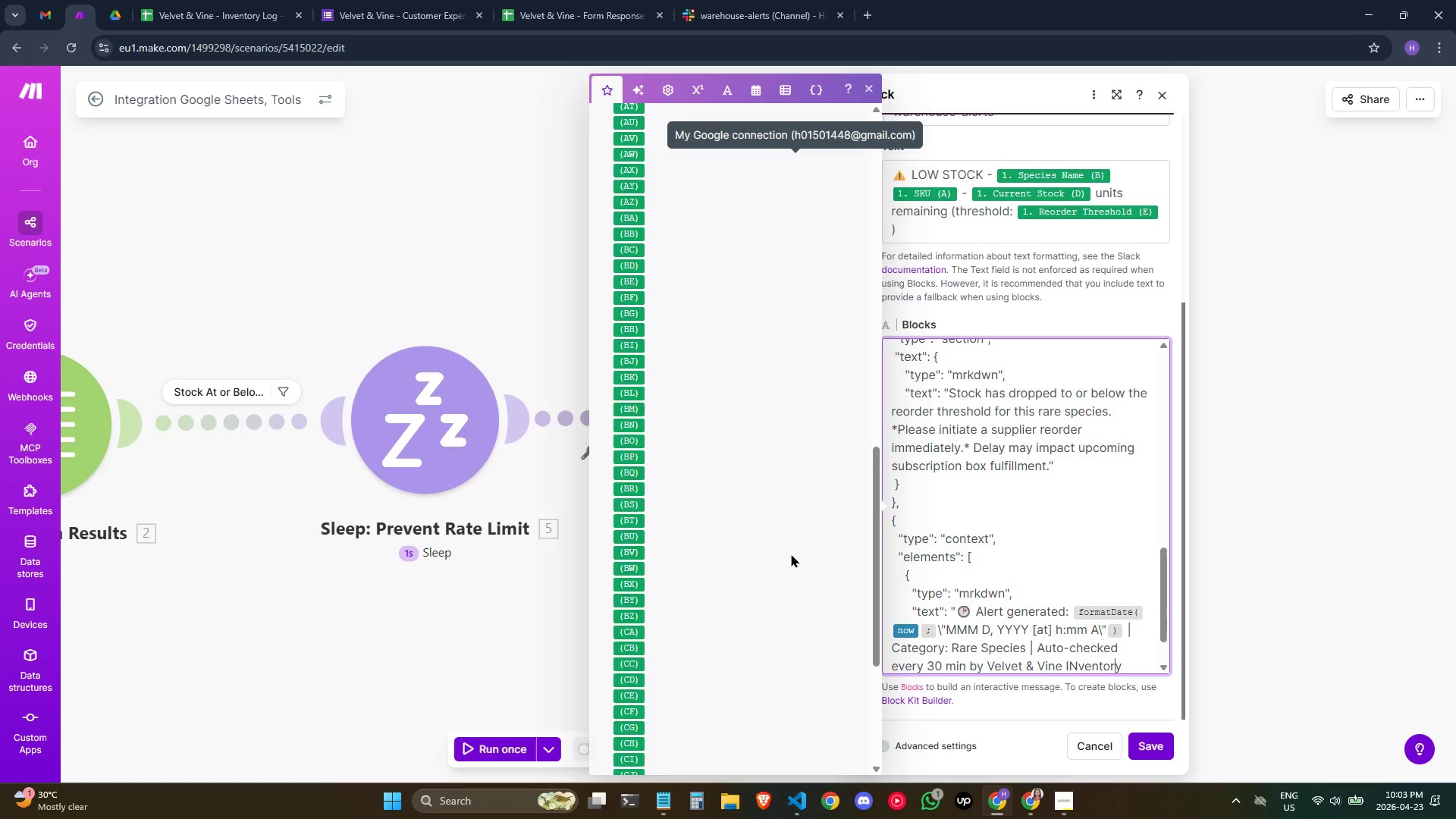 
key(ArrowLeft)
 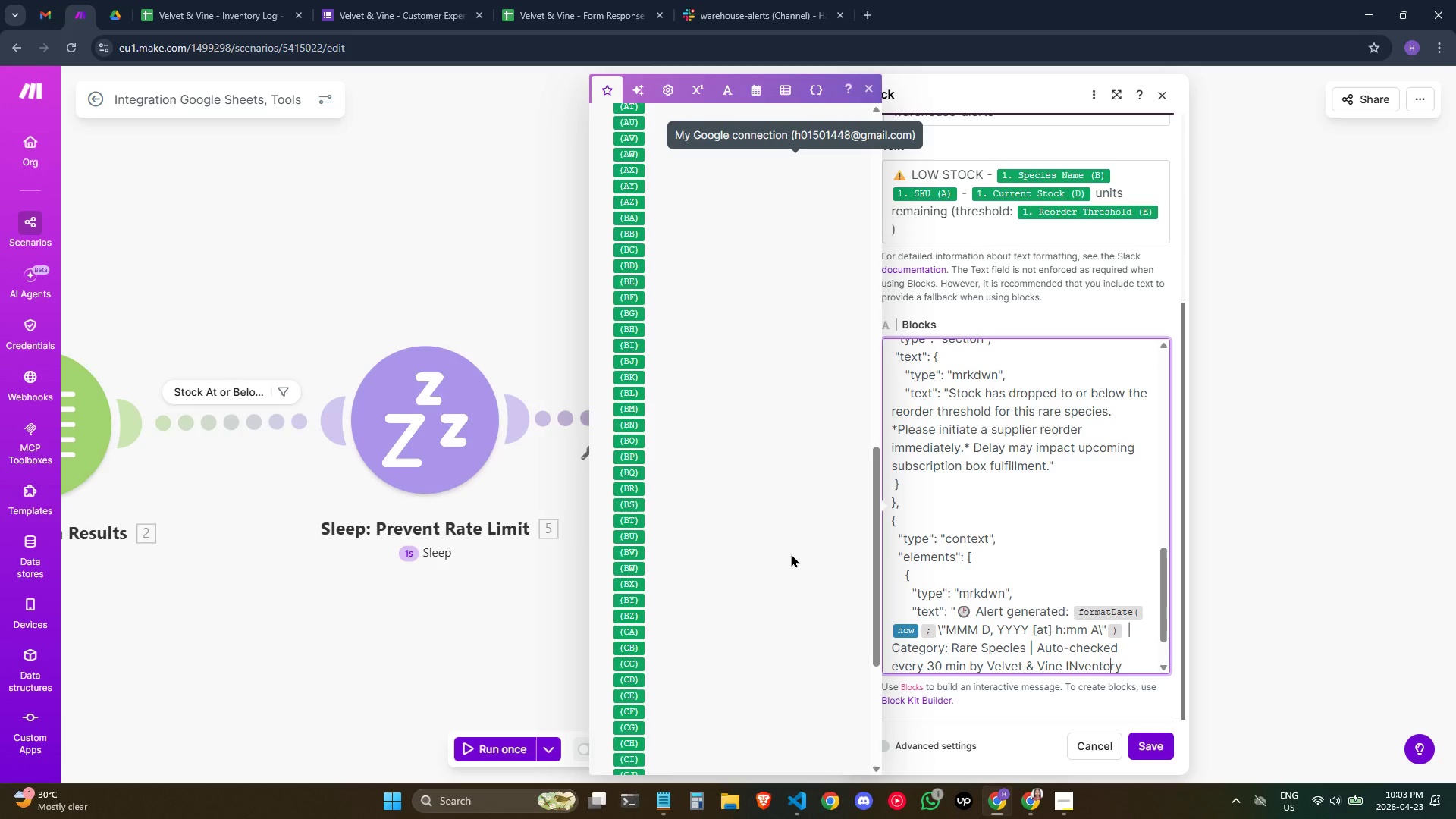 
key(ArrowLeft)
 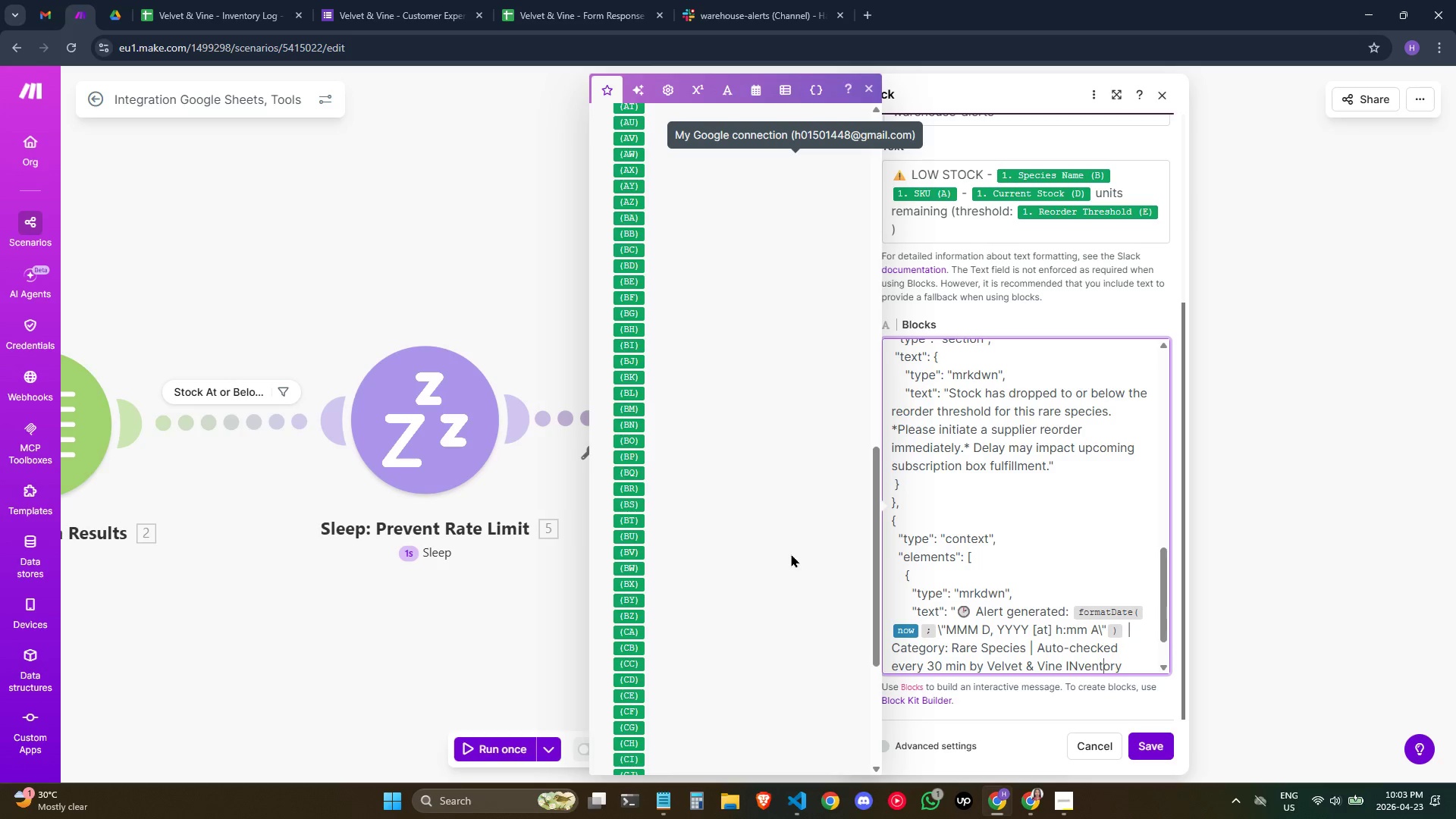 
key(ArrowLeft)
 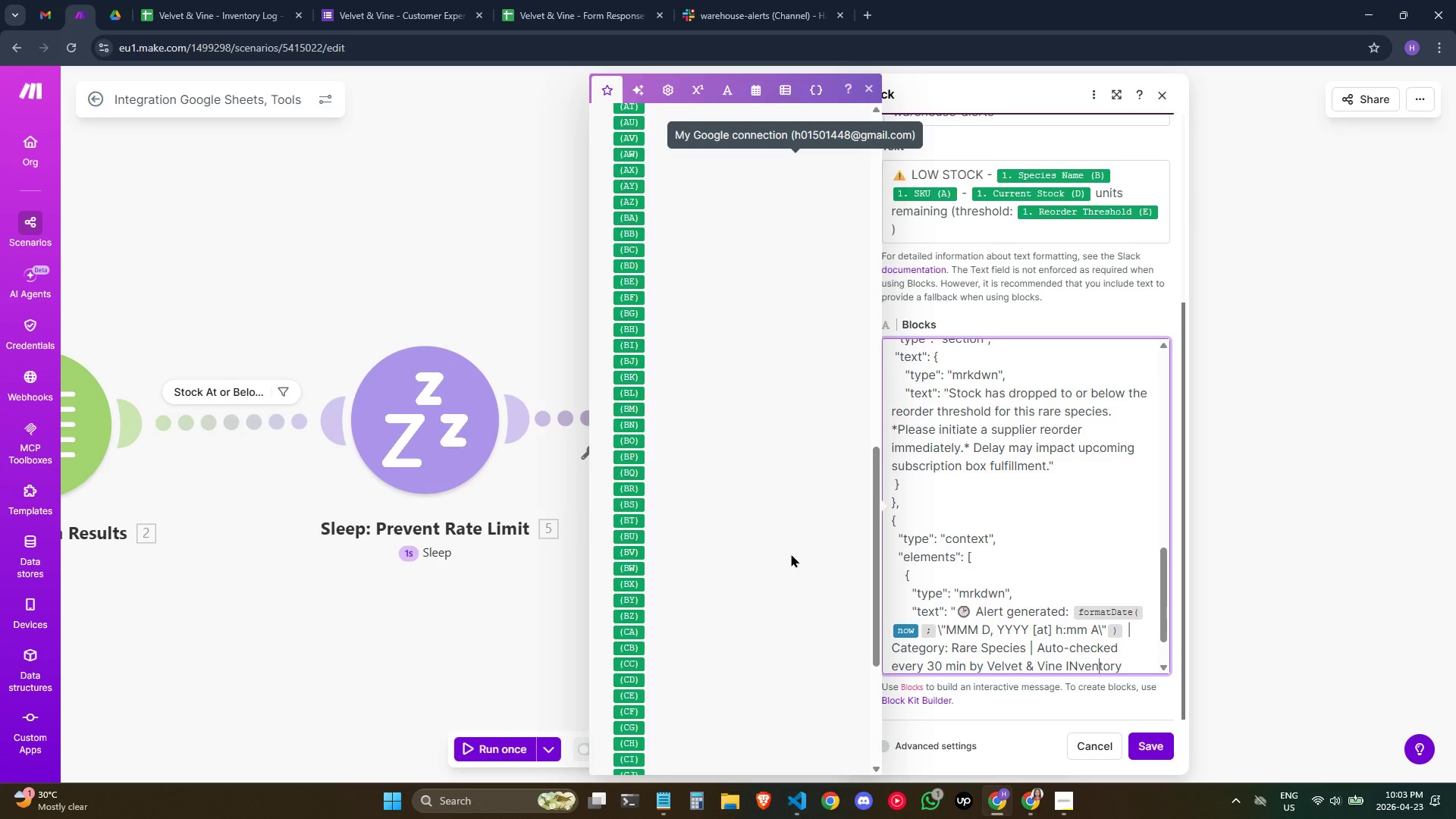 
key(ArrowLeft)
 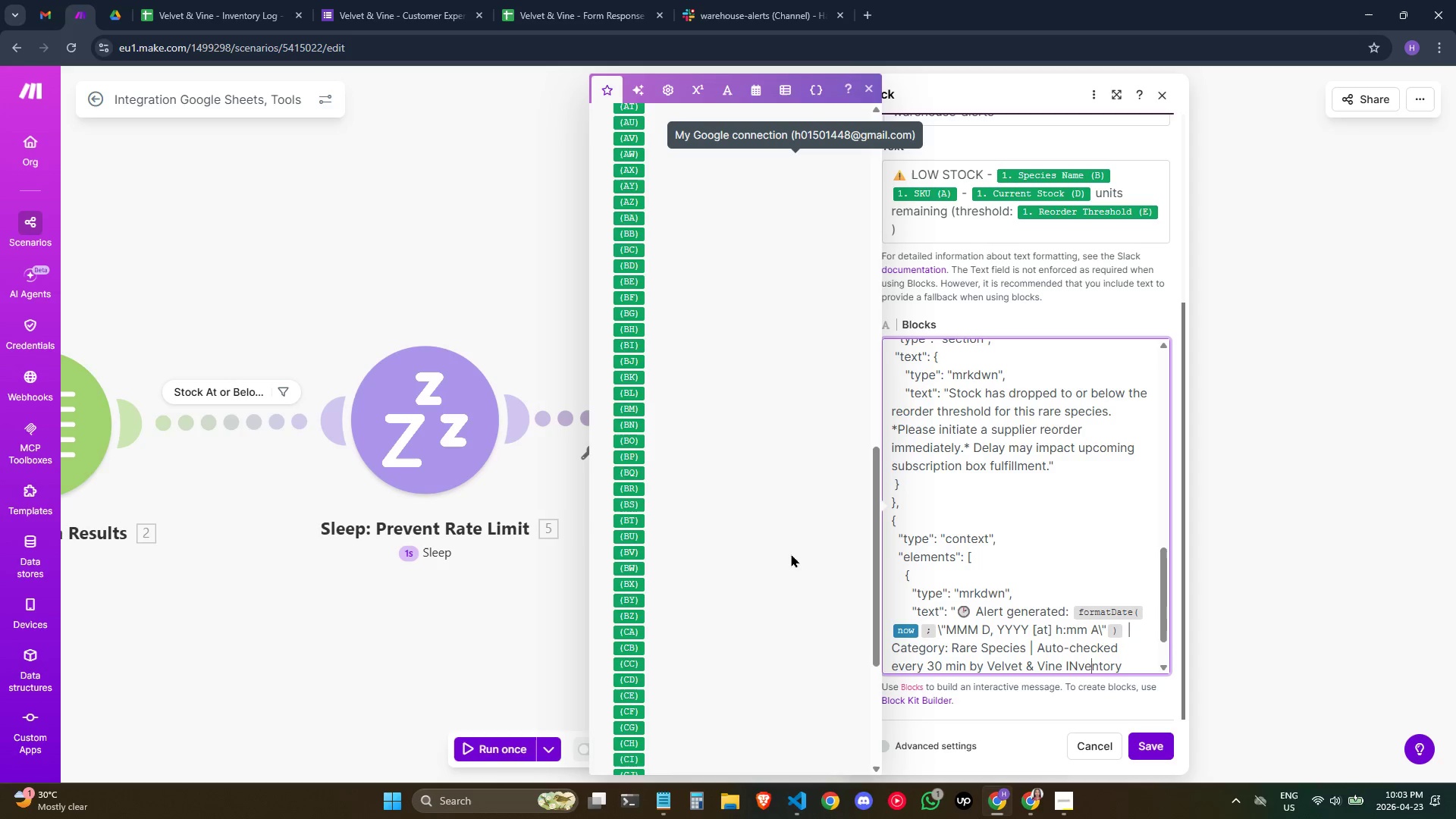 
key(ArrowLeft)
 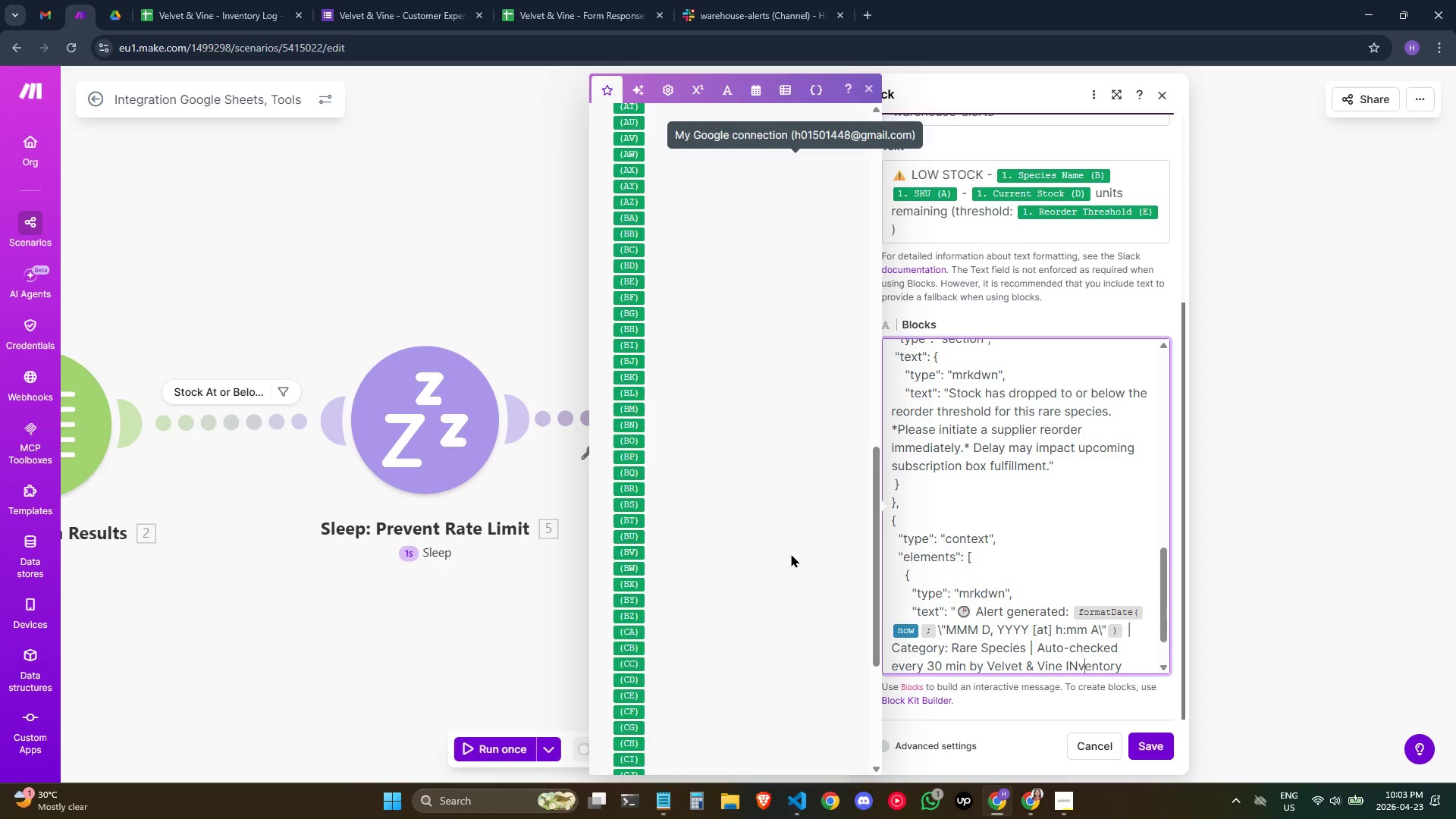 
key(ArrowLeft)
 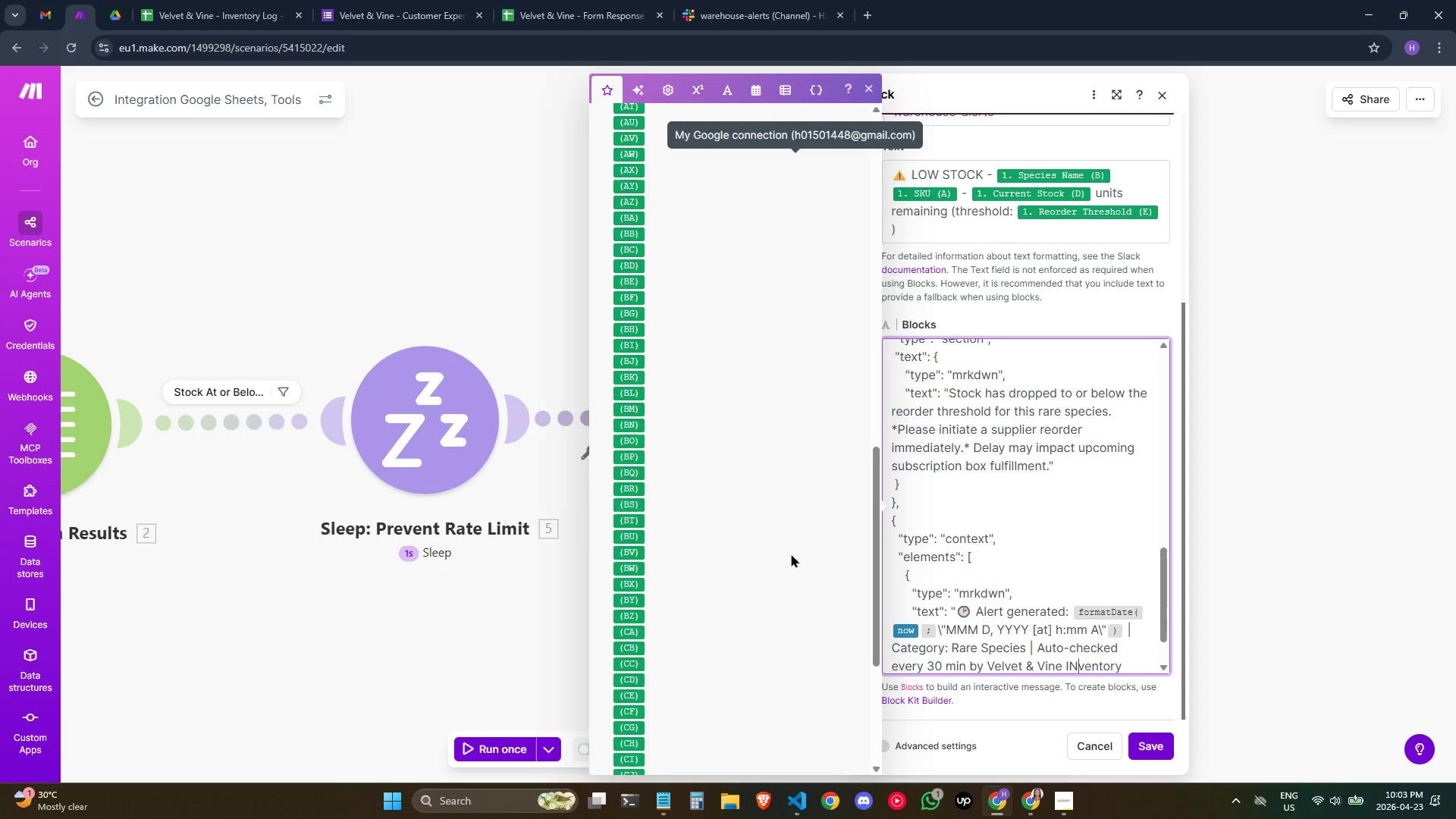 
key(Backspace)
 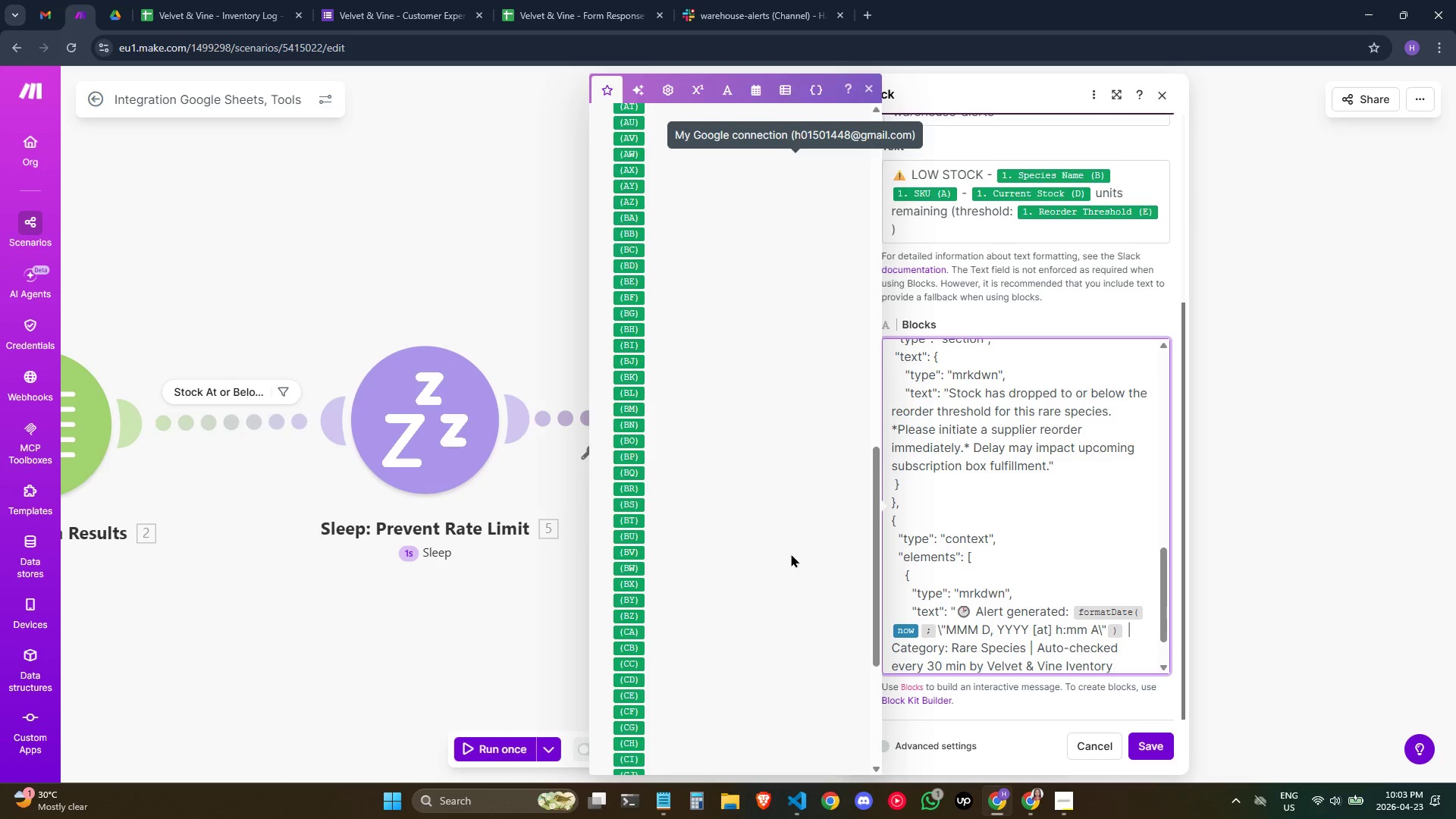 
key(N)
 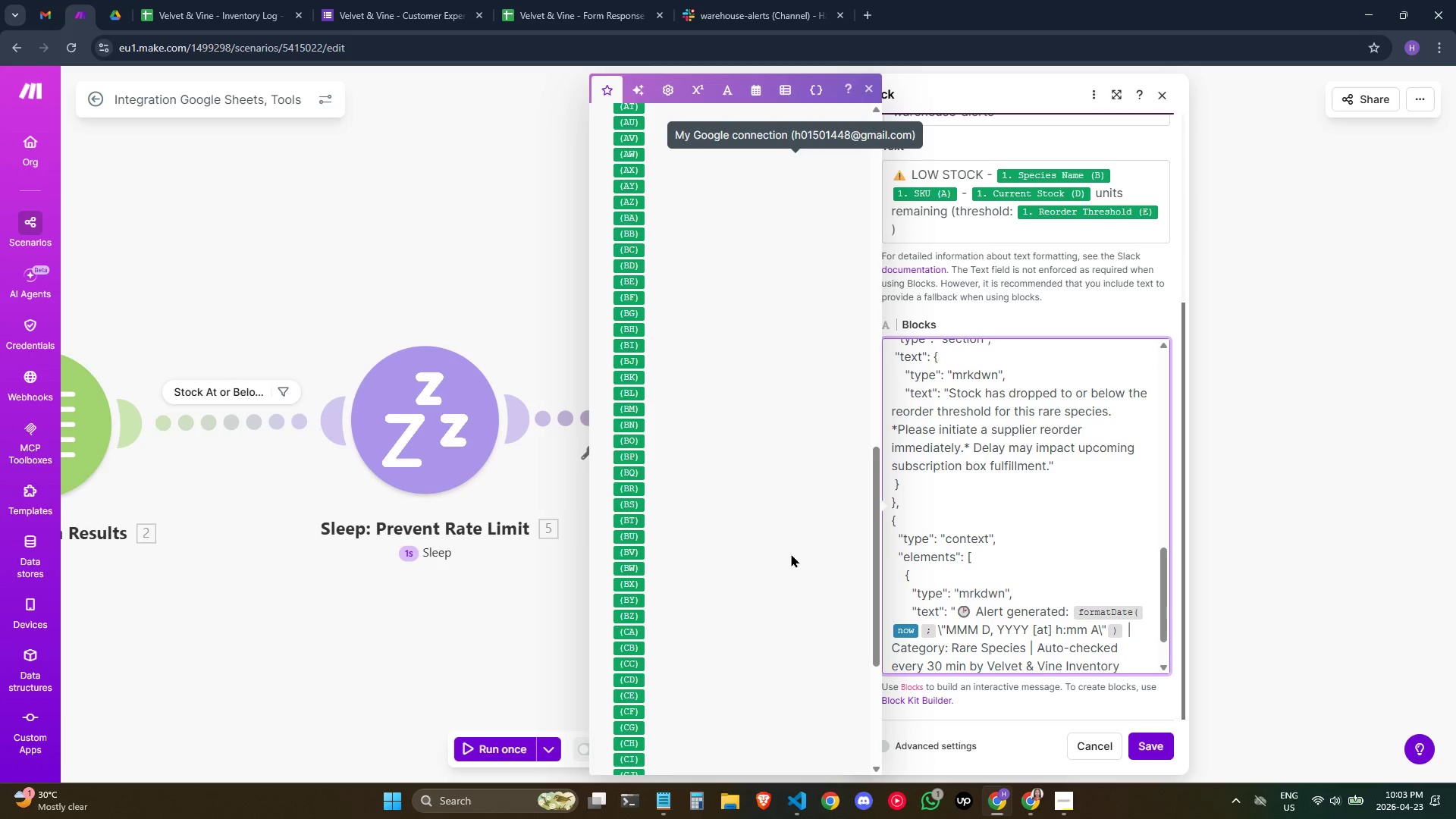 
key(ArrowRight)
 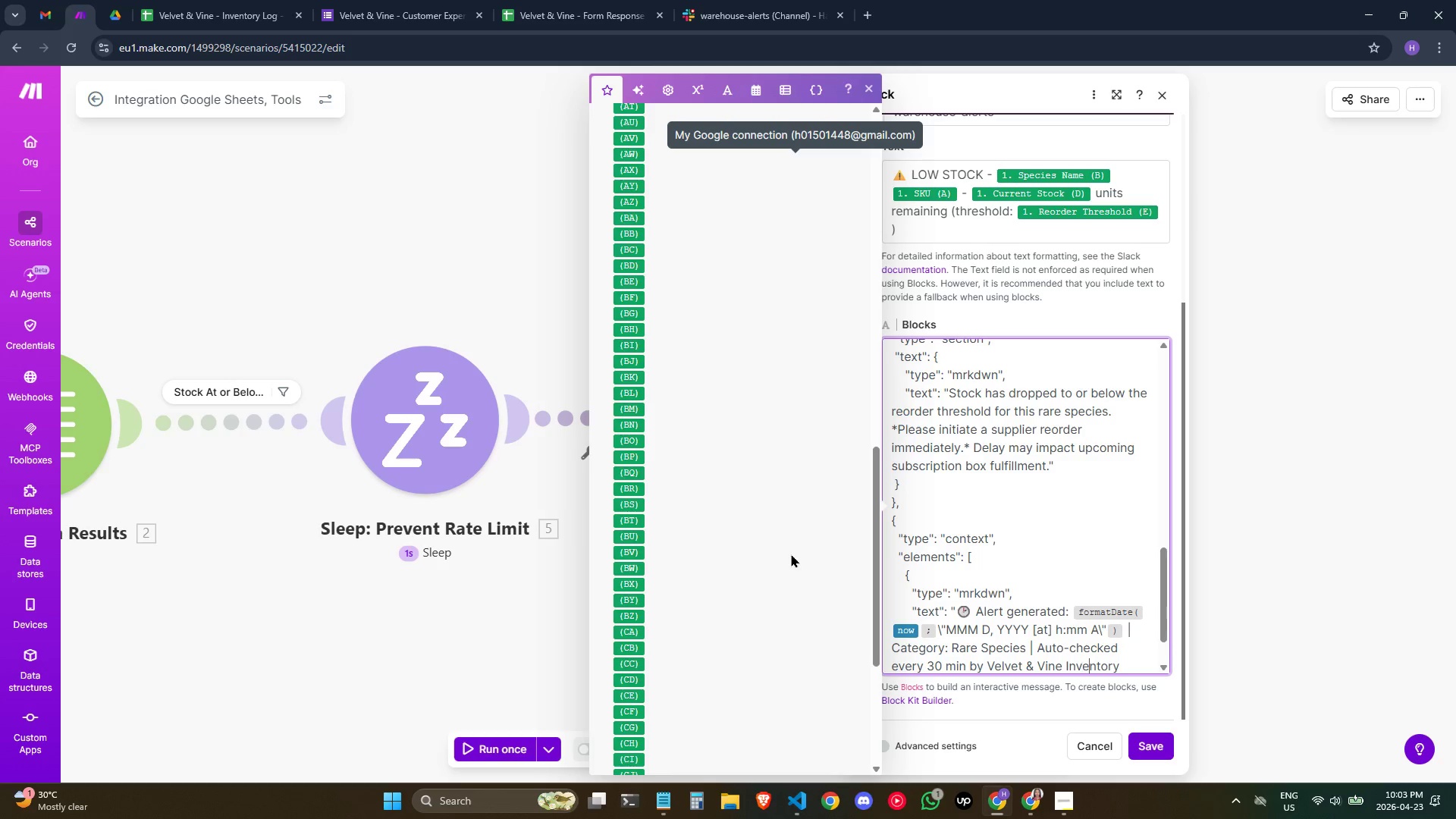 
key(ArrowRight)
 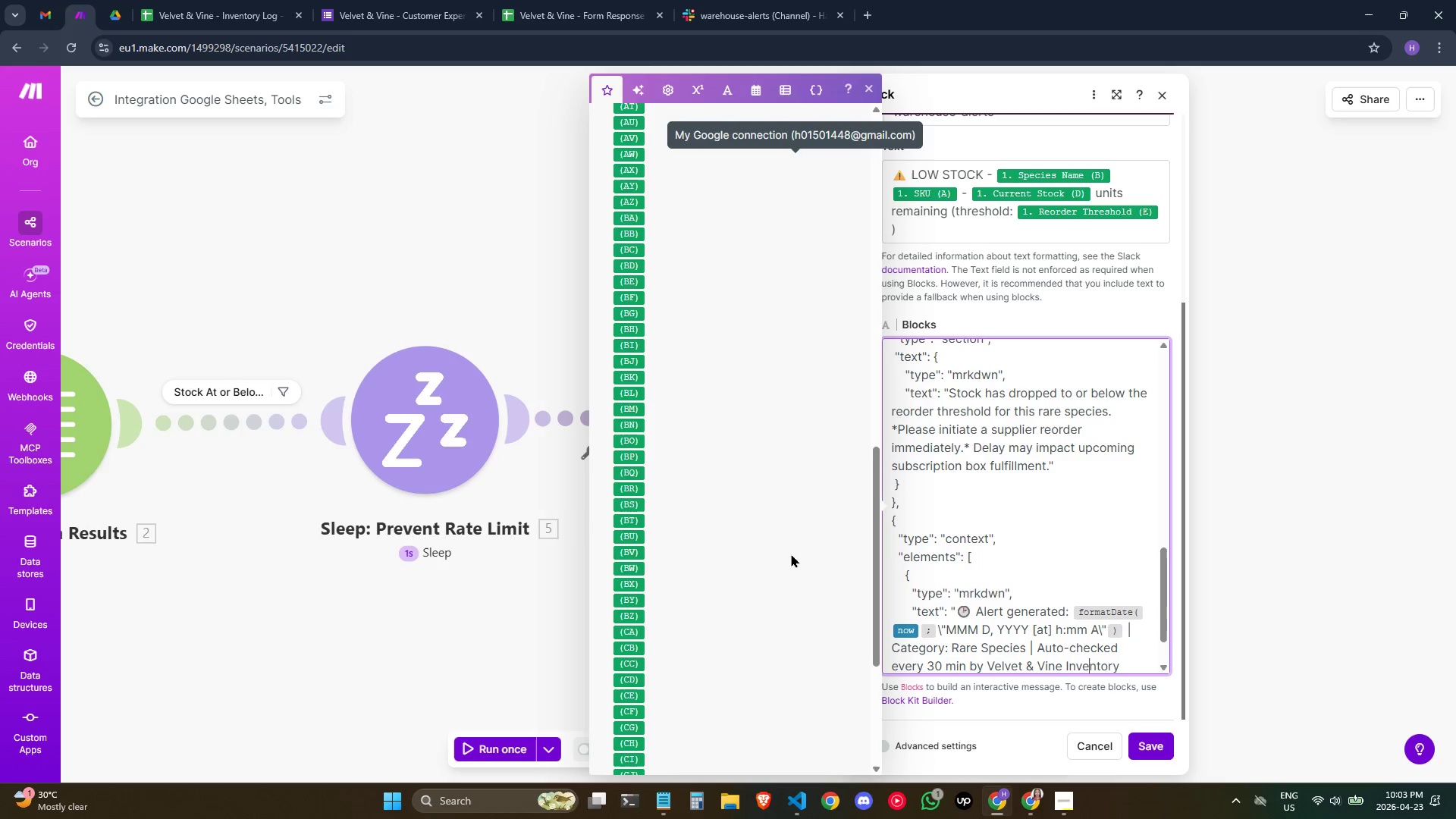 
key(ArrowRight)
 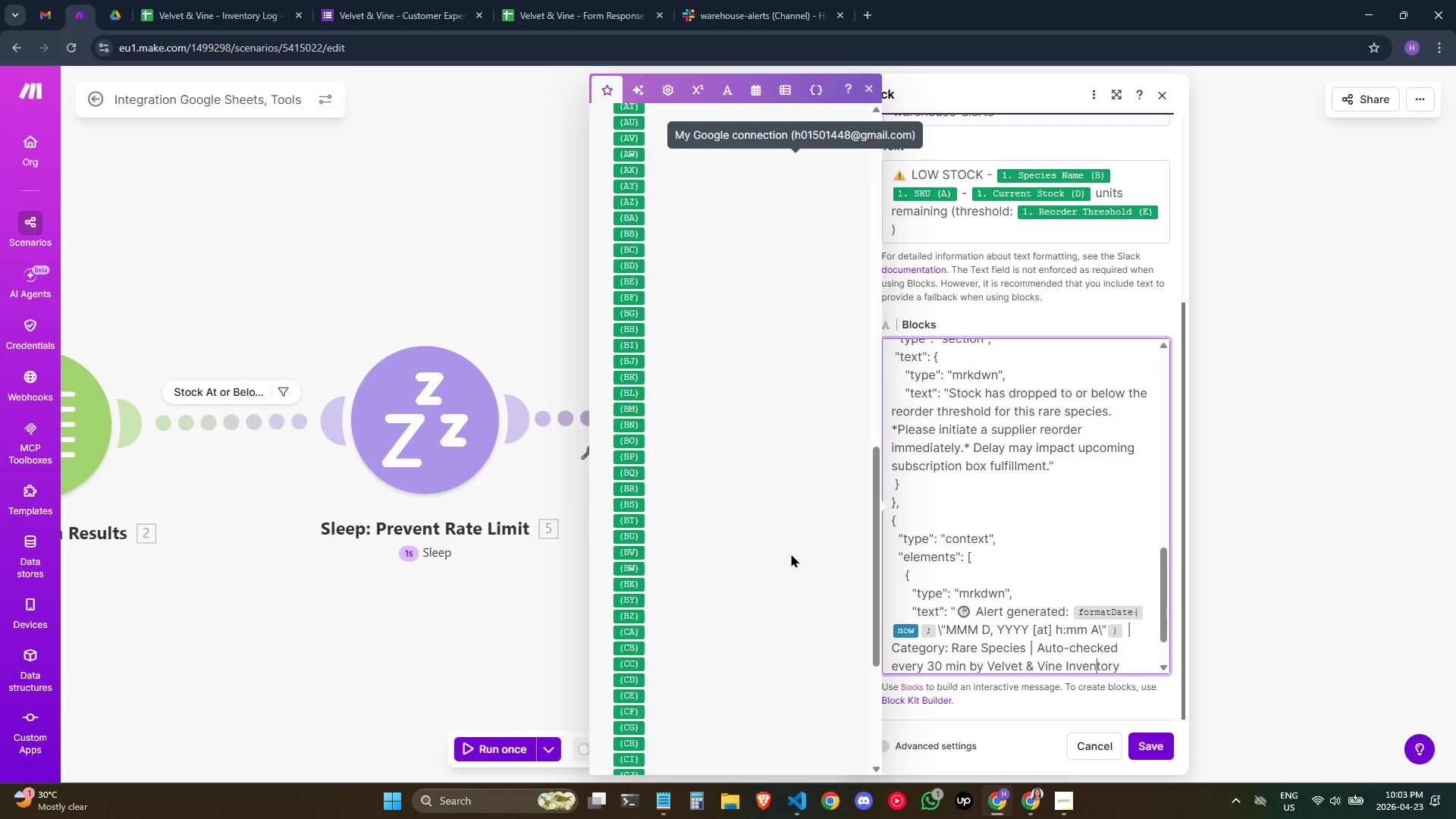 
key(ArrowRight)
 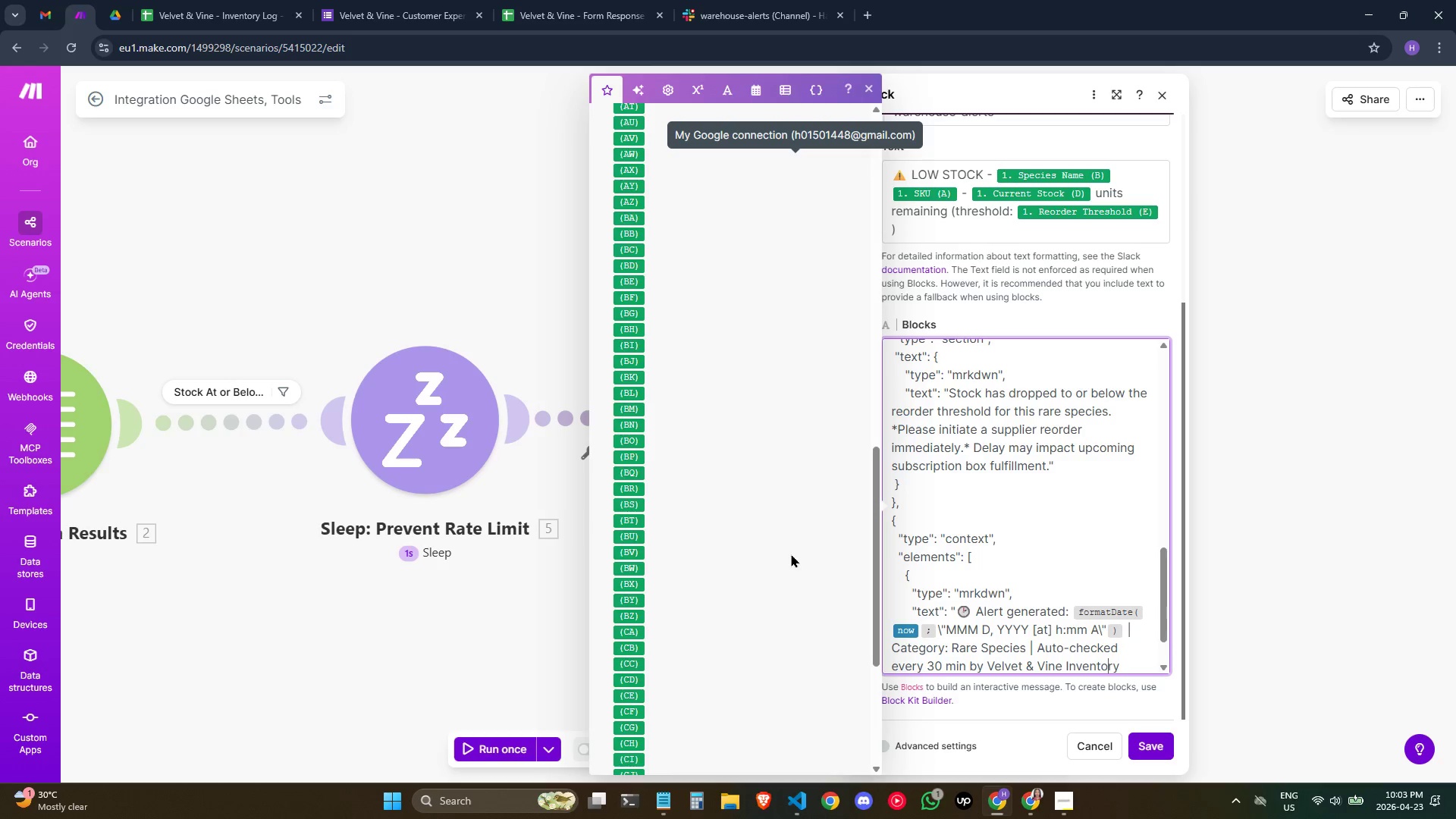 
key(ArrowRight)
 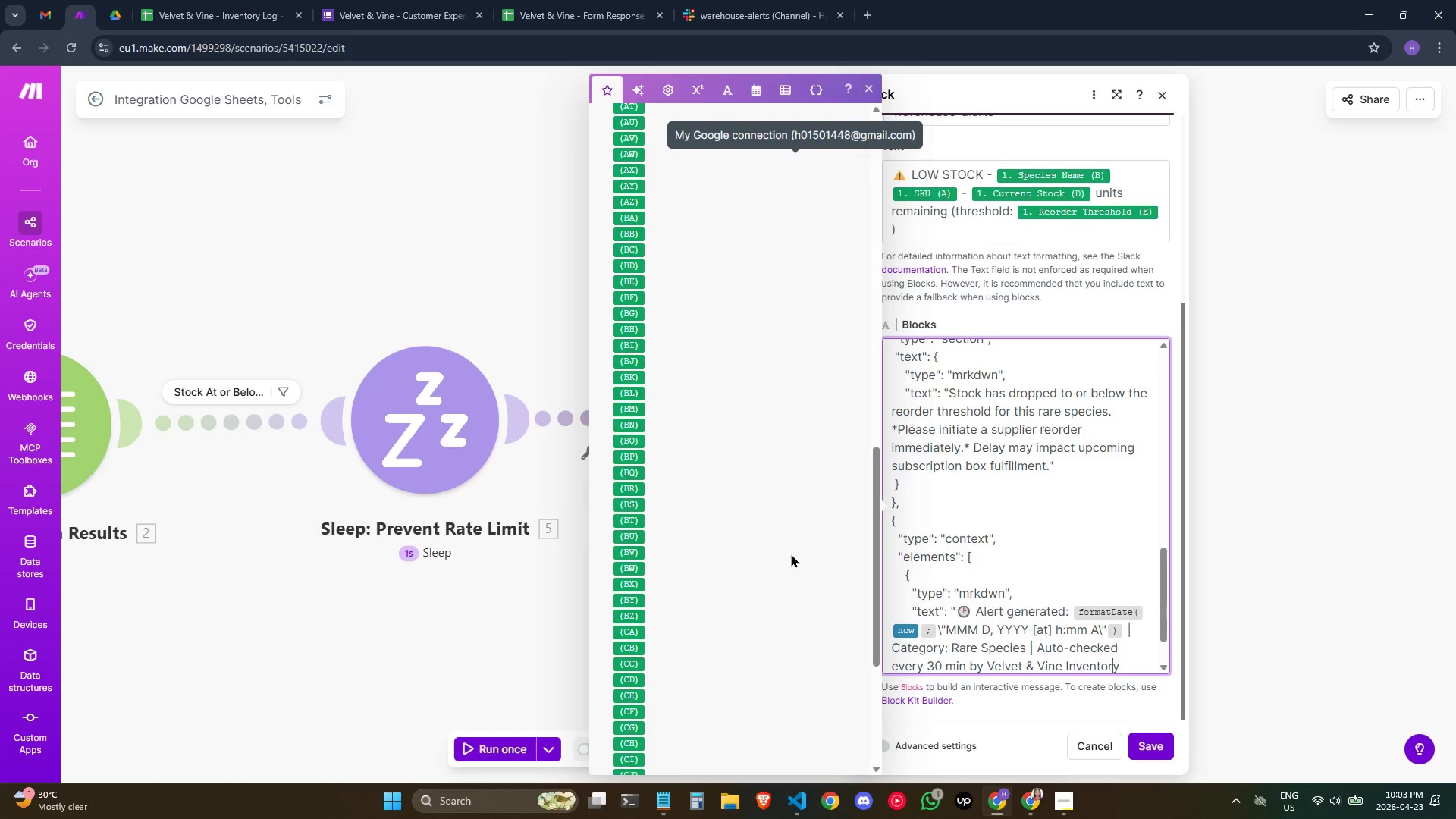 
key(ArrowRight)
 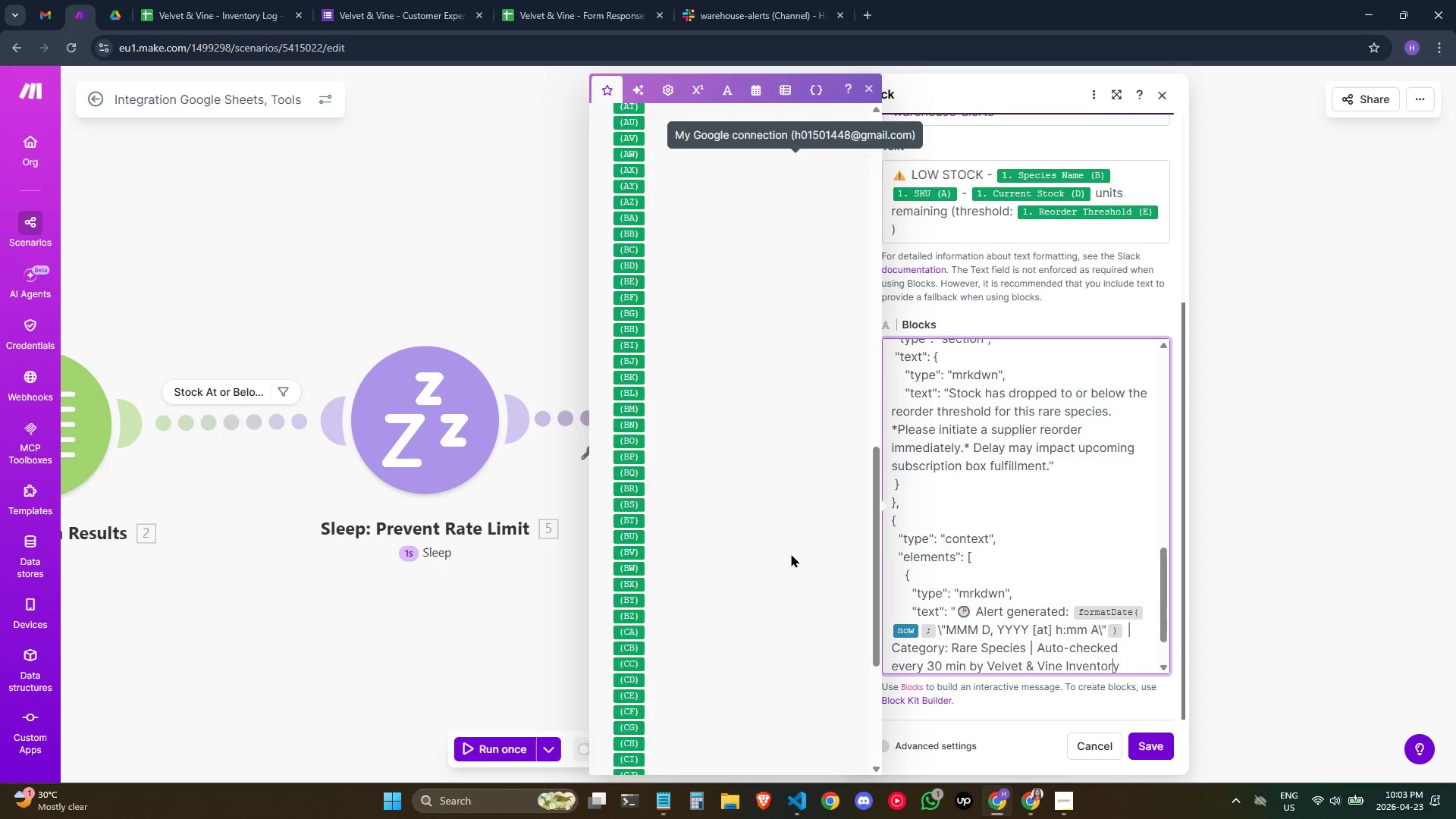 
key(ArrowRight)
 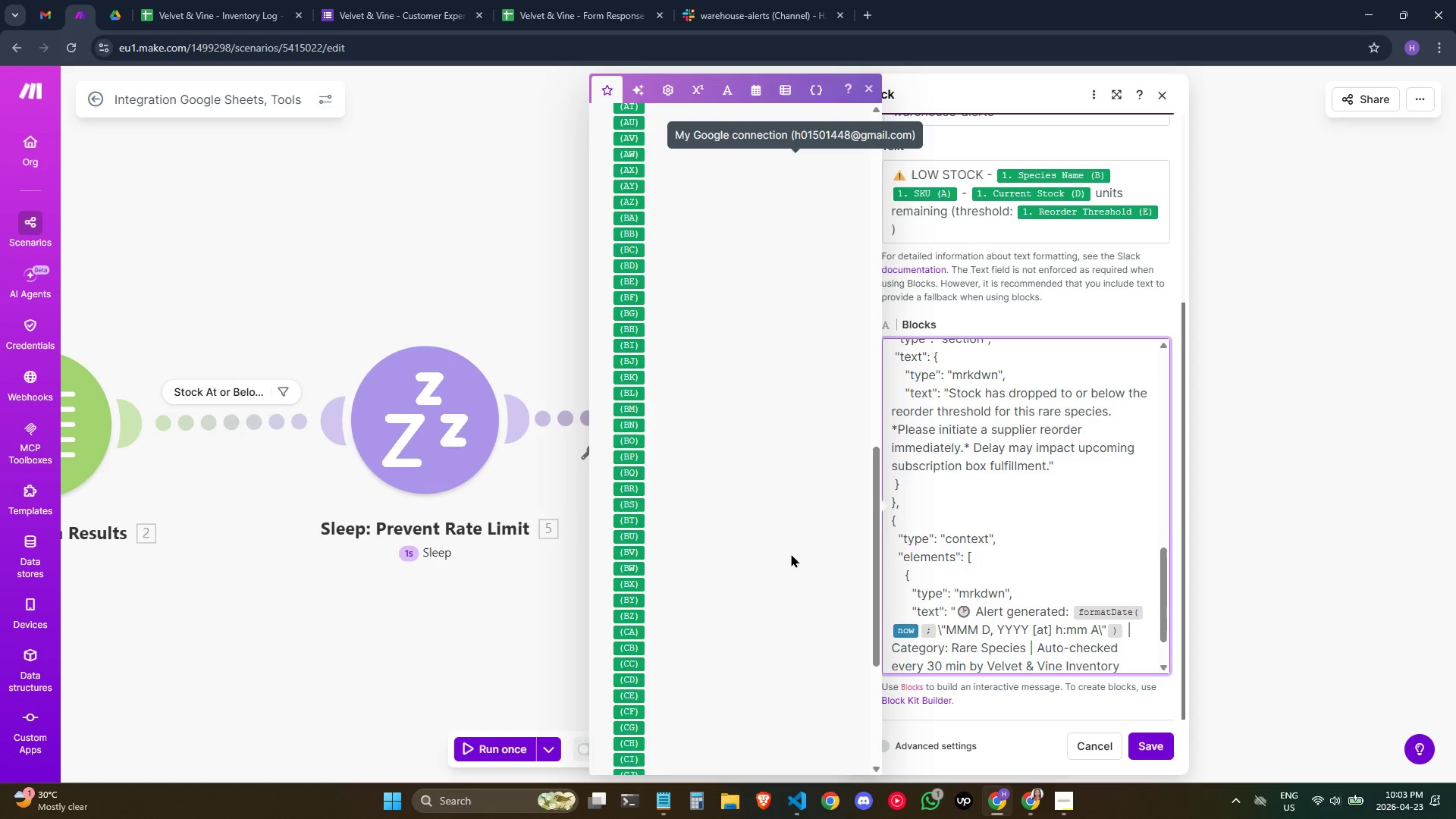 
key(ArrowRight)
 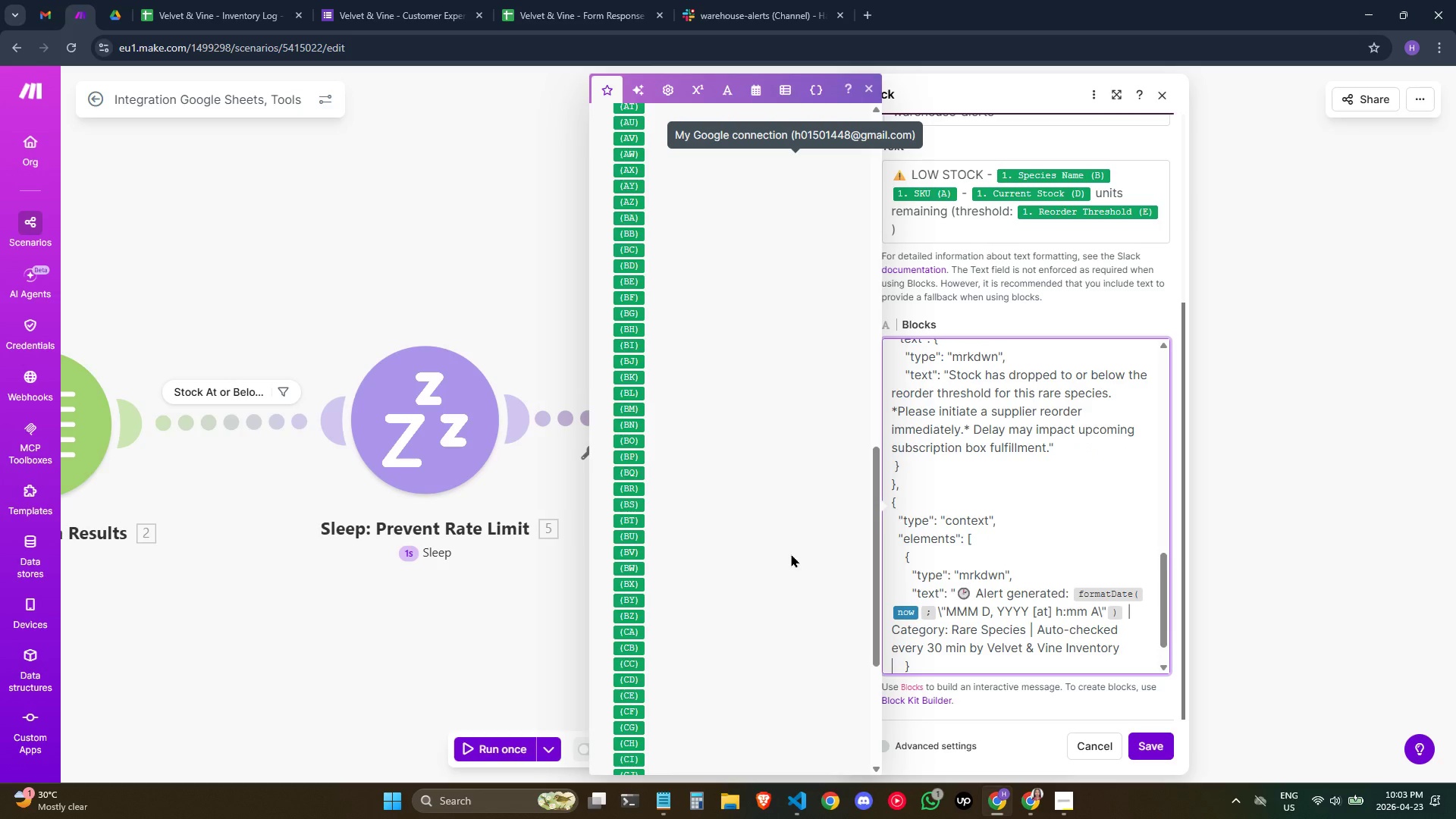 
key(ArrowLeft)
 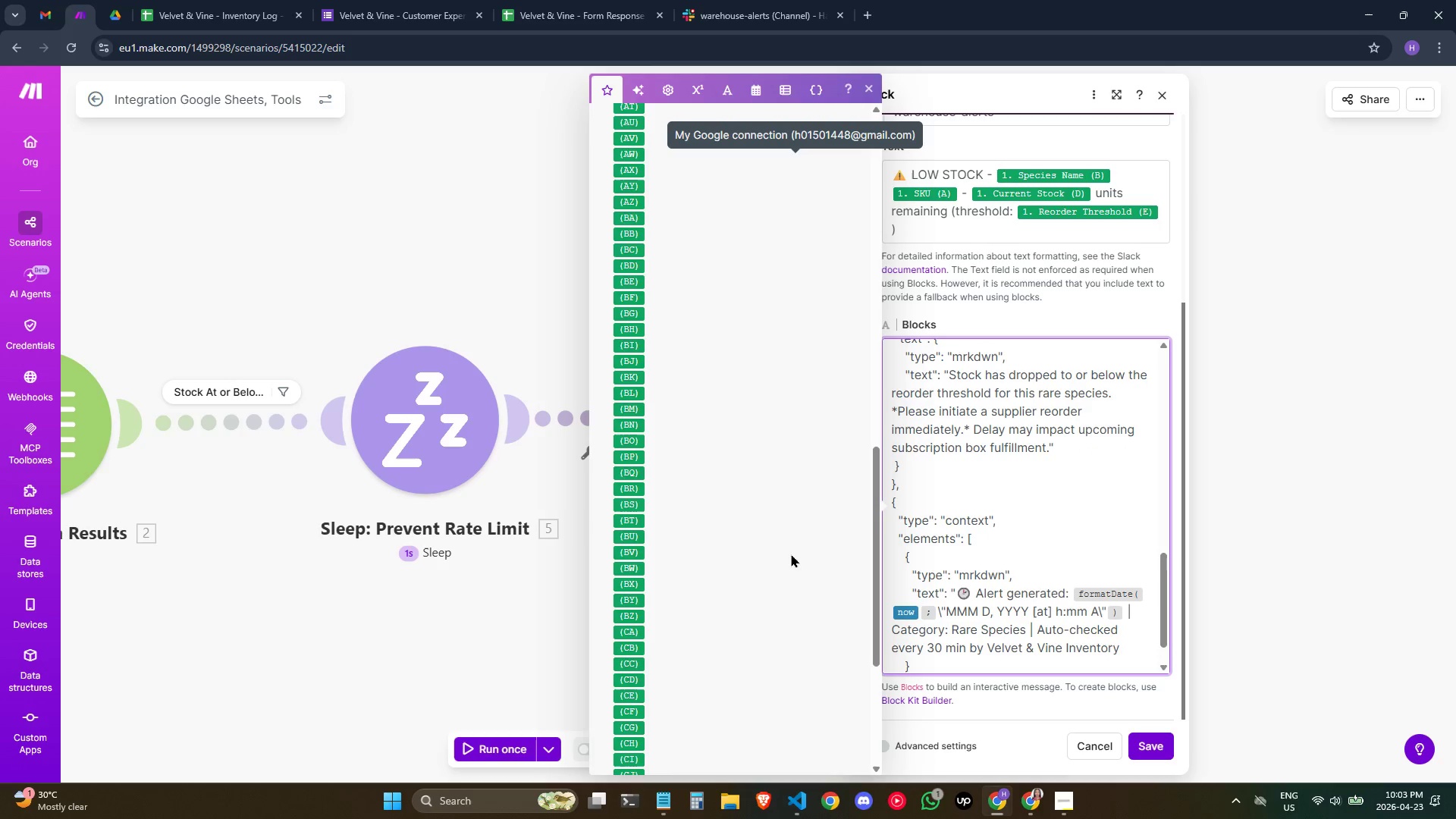 
type( M)
key(Backspace)
type(Monitor.)
 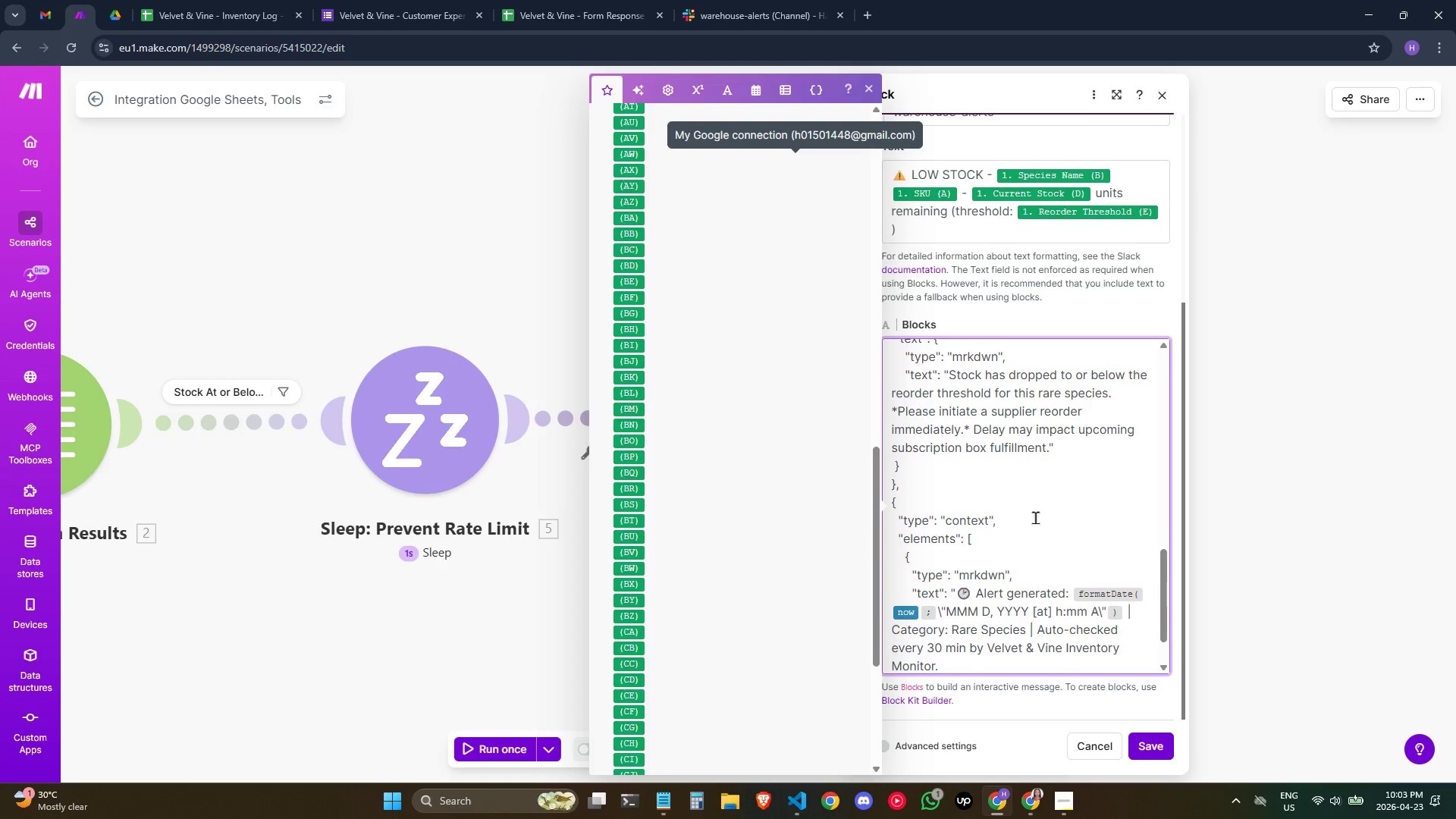 
scroll: coordinate [1015, 515], scroll_direction: down, amount: 2.0
 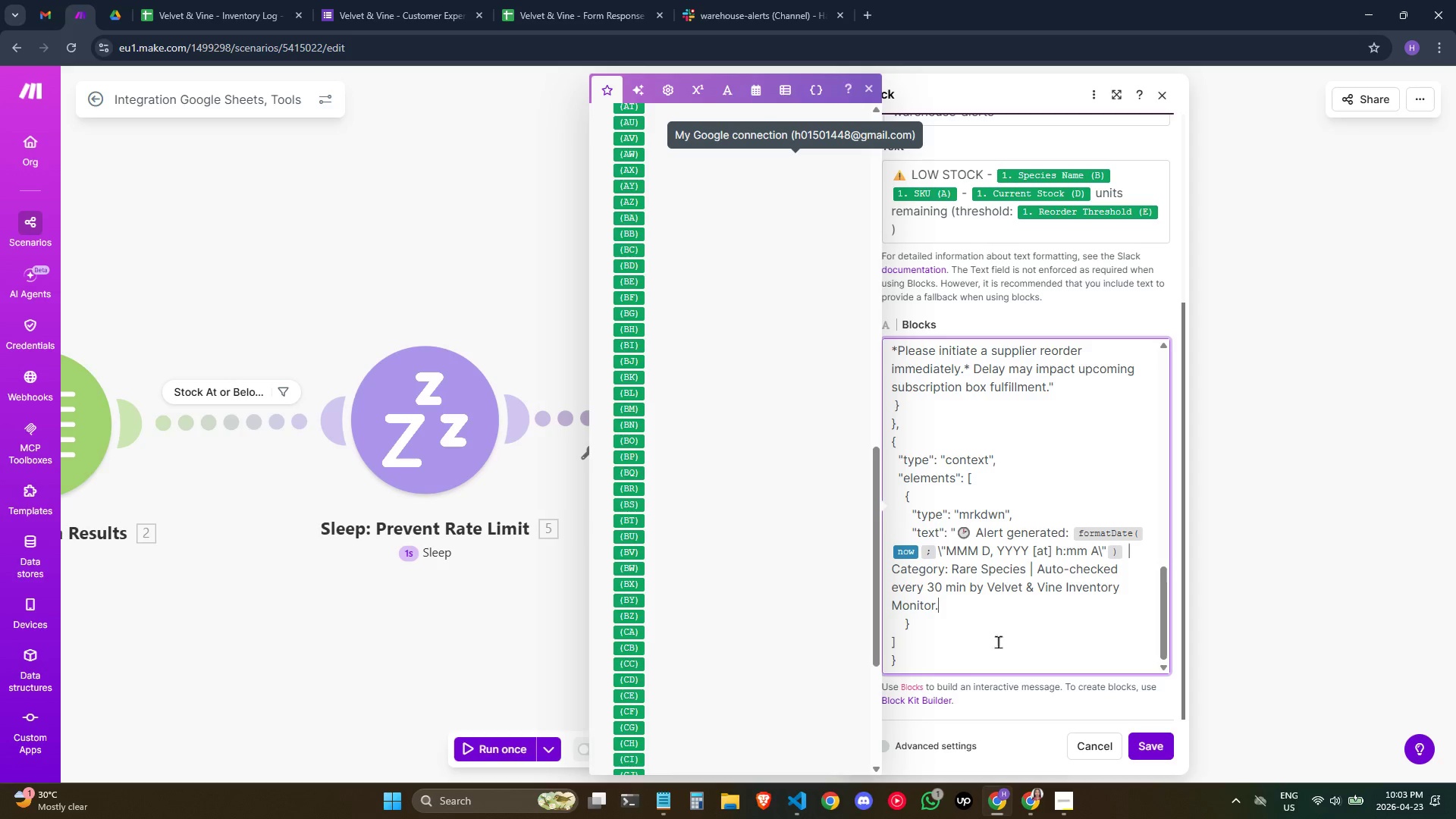 
left_click([967, 631])
 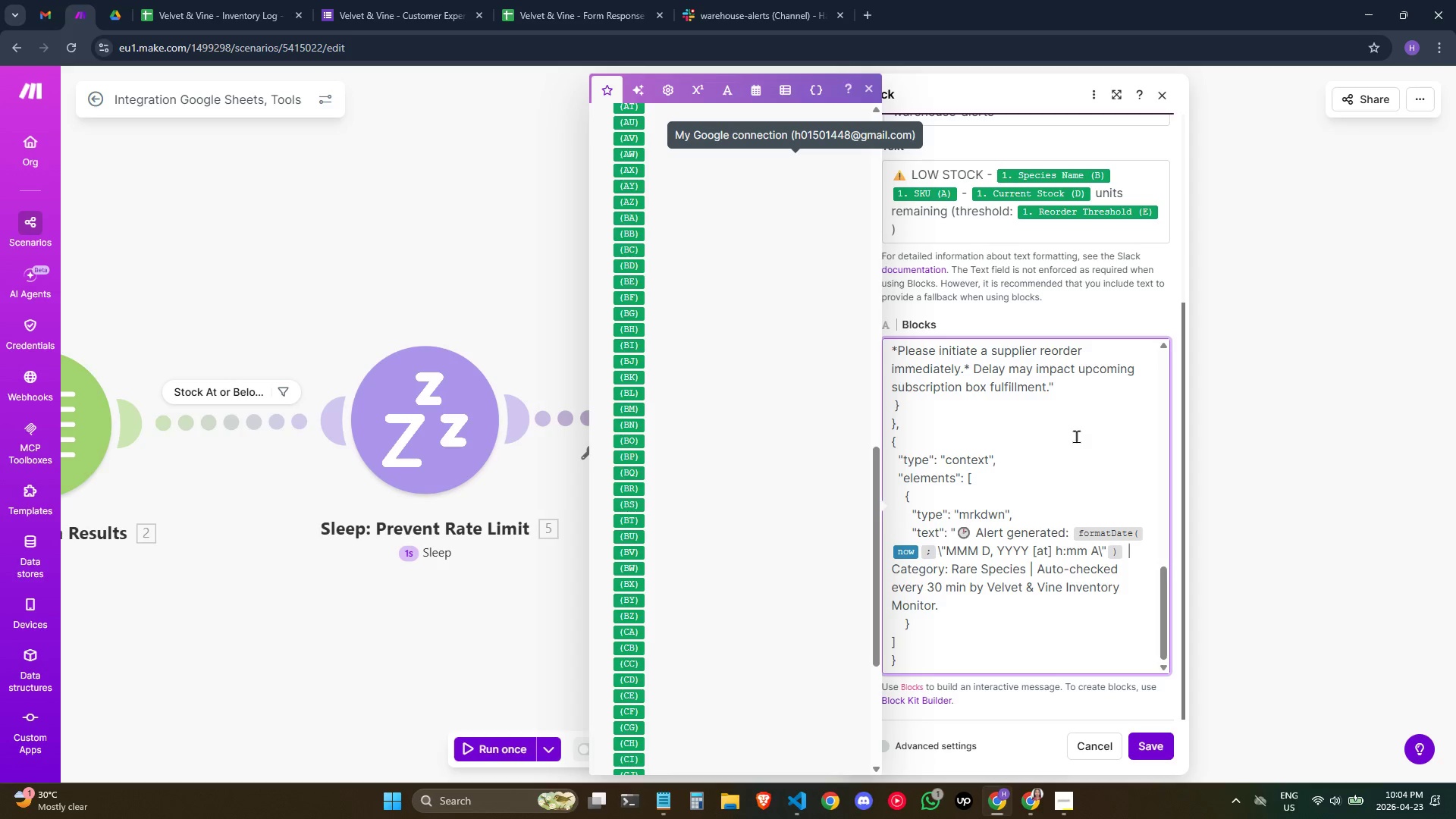 
wait(45.98)
 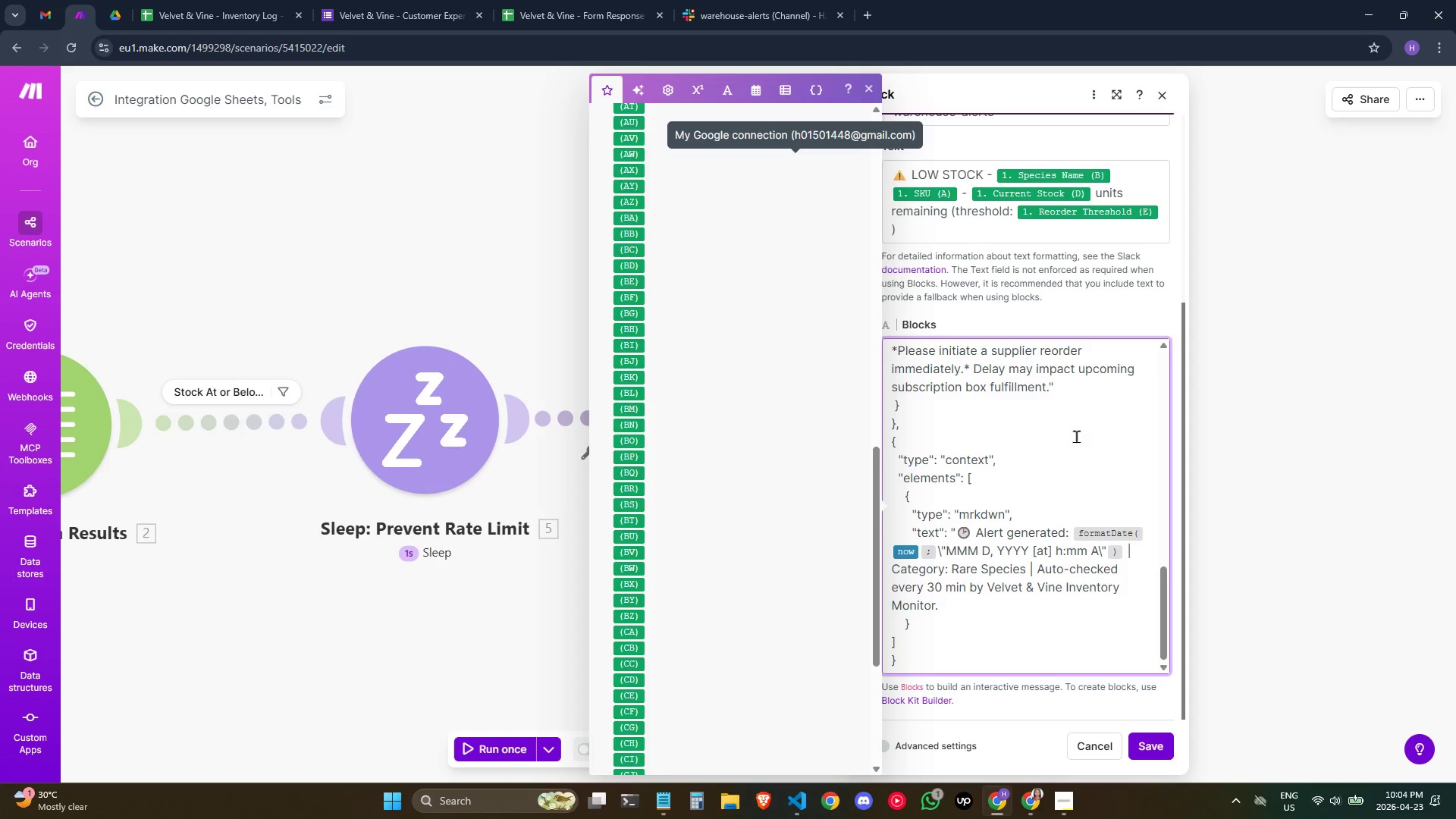 
left_click([972, 610])
 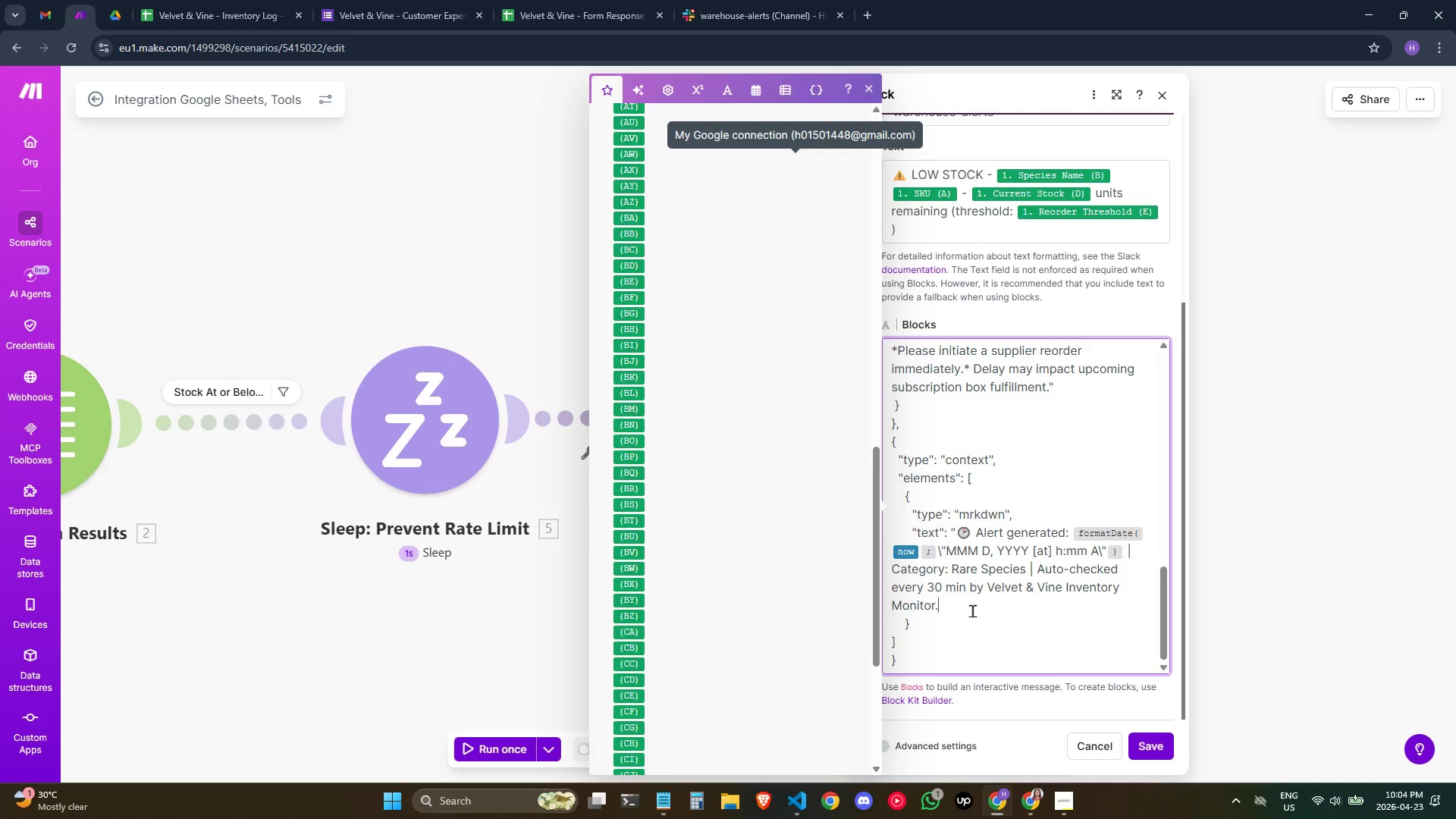 
key(Shift+Quote)
 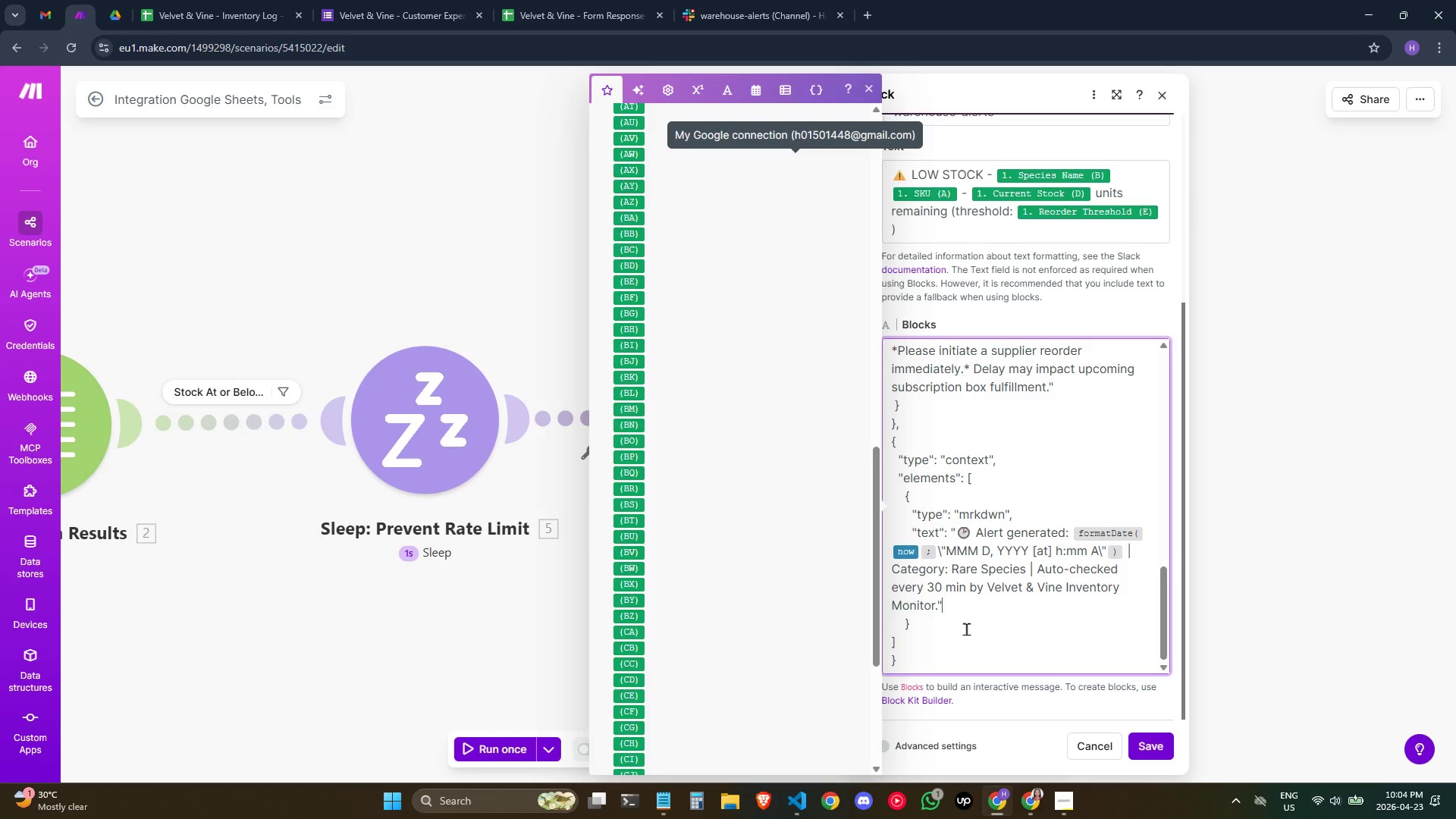 
wait(22.23)
 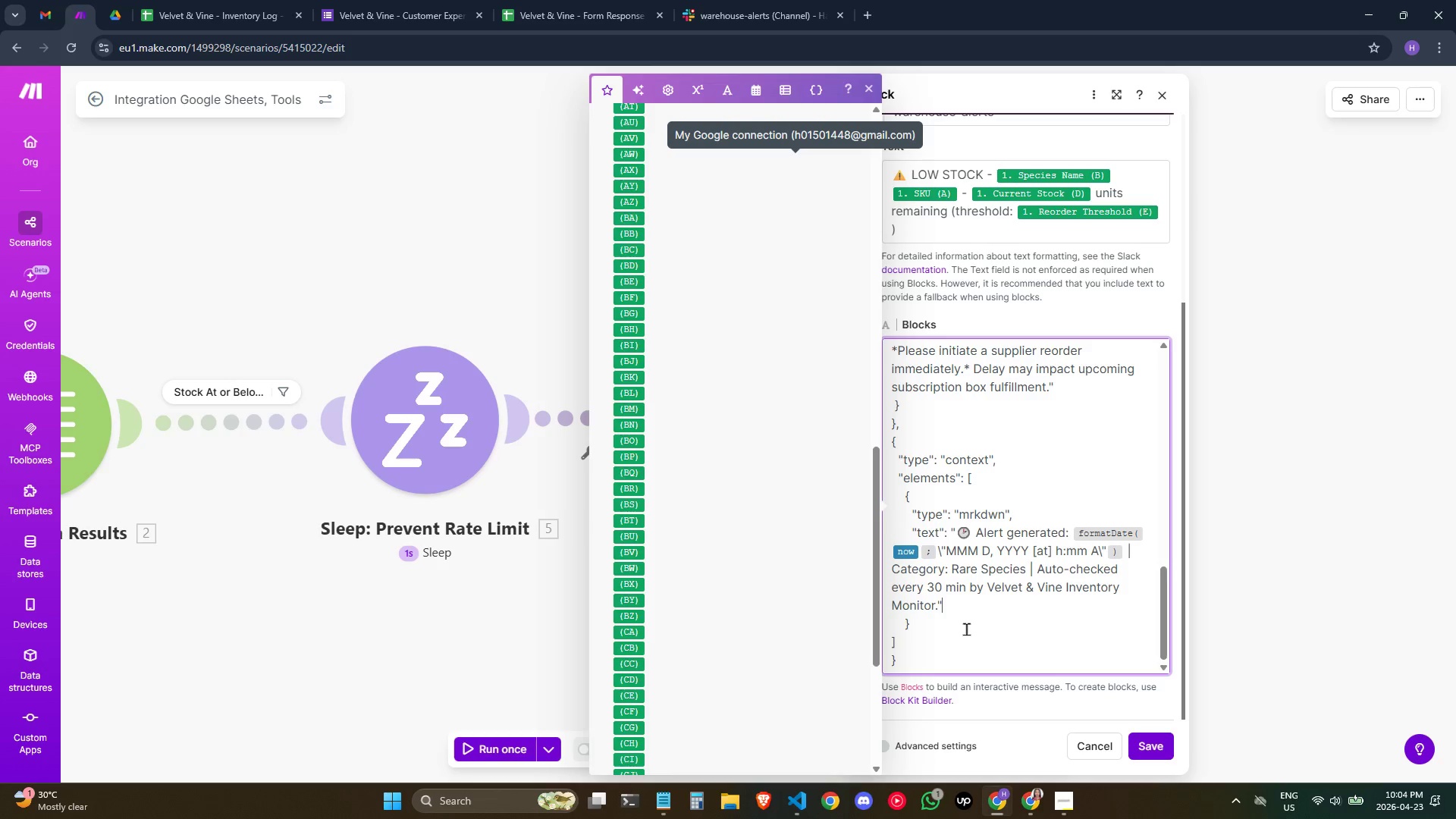 
left_click([1147, 743])
 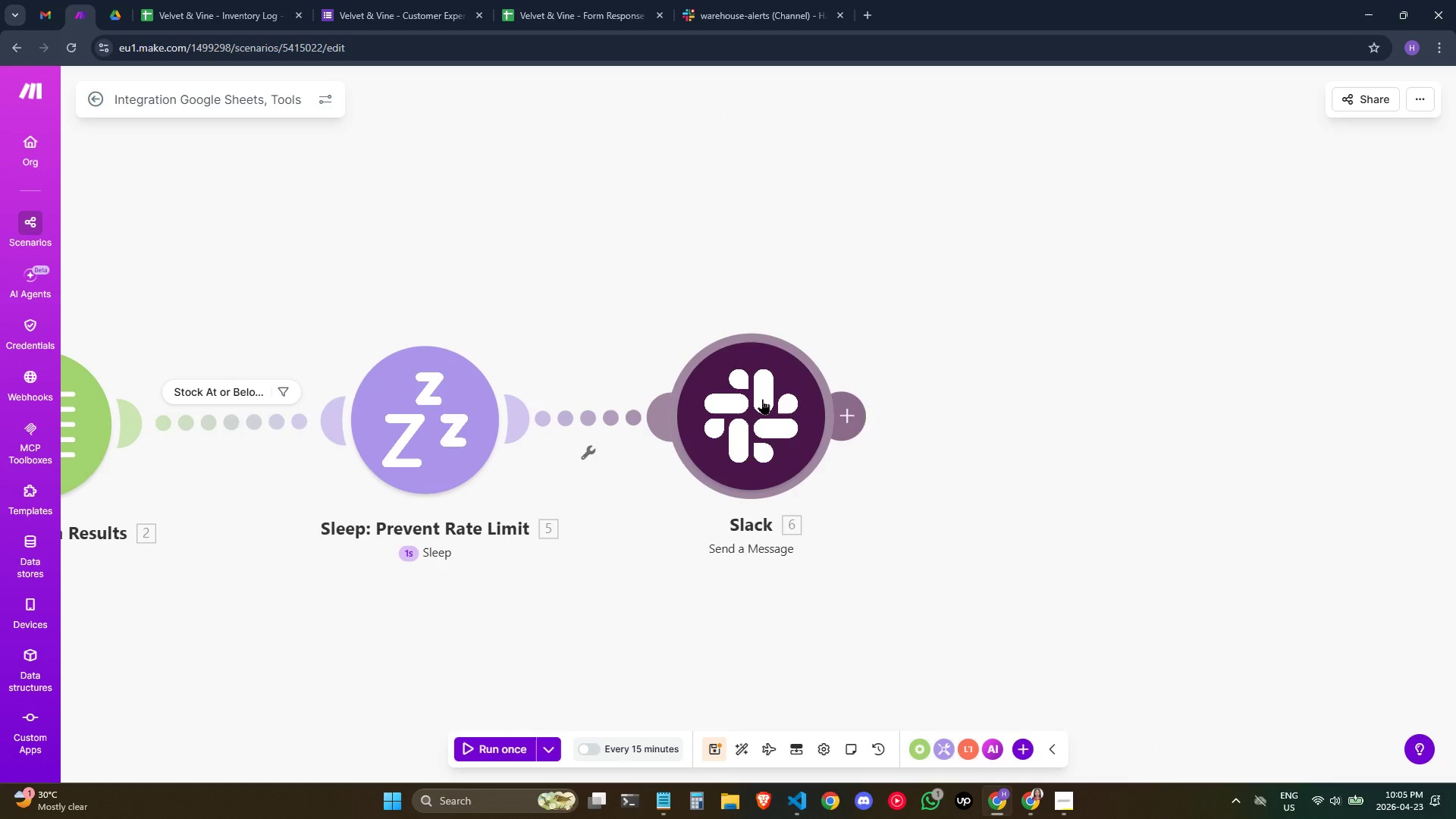 
double_click([762, 399])
 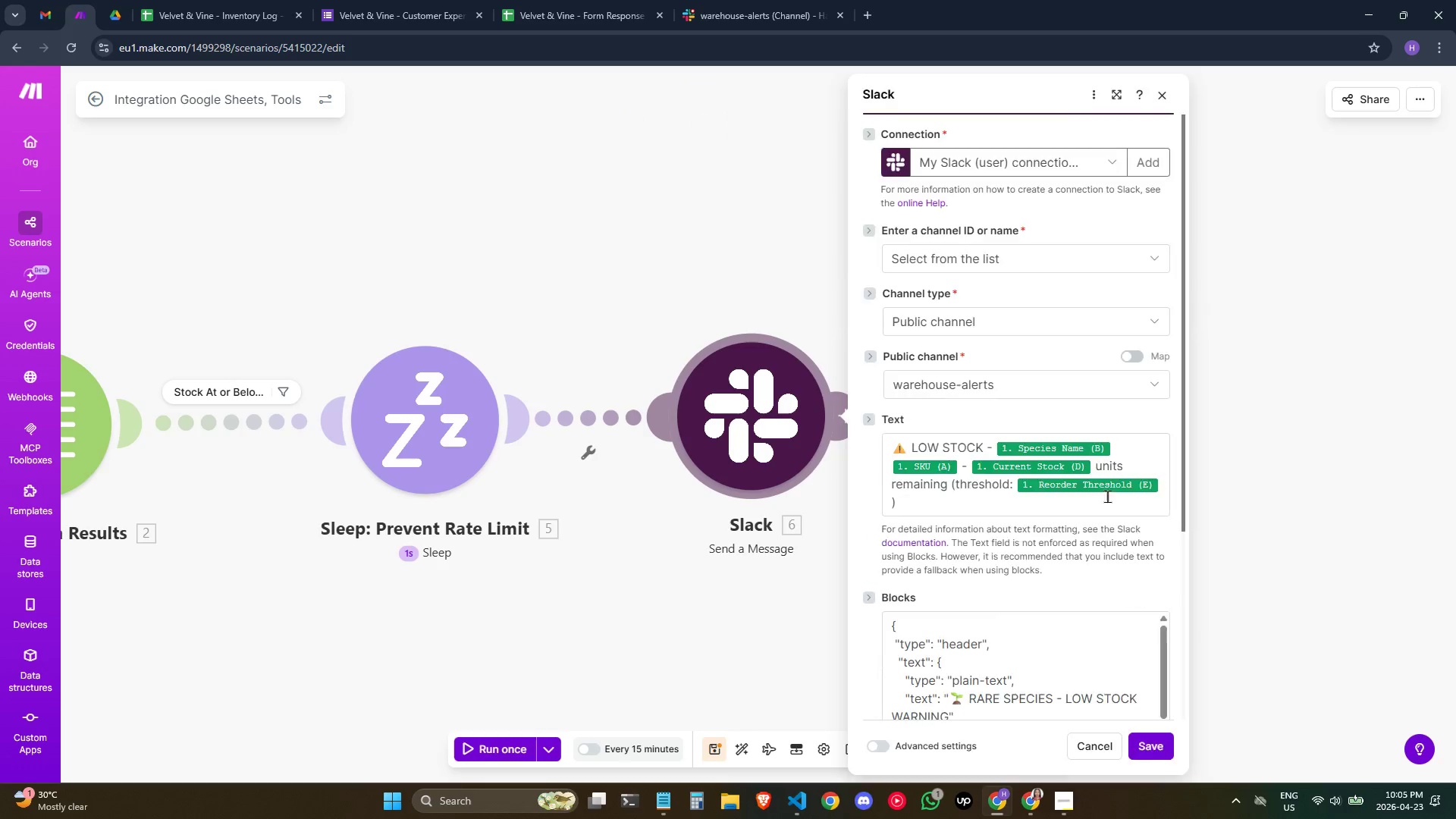 
scroll: coordinate [1087, 522], scroll_direction: down, amount: 7.0
 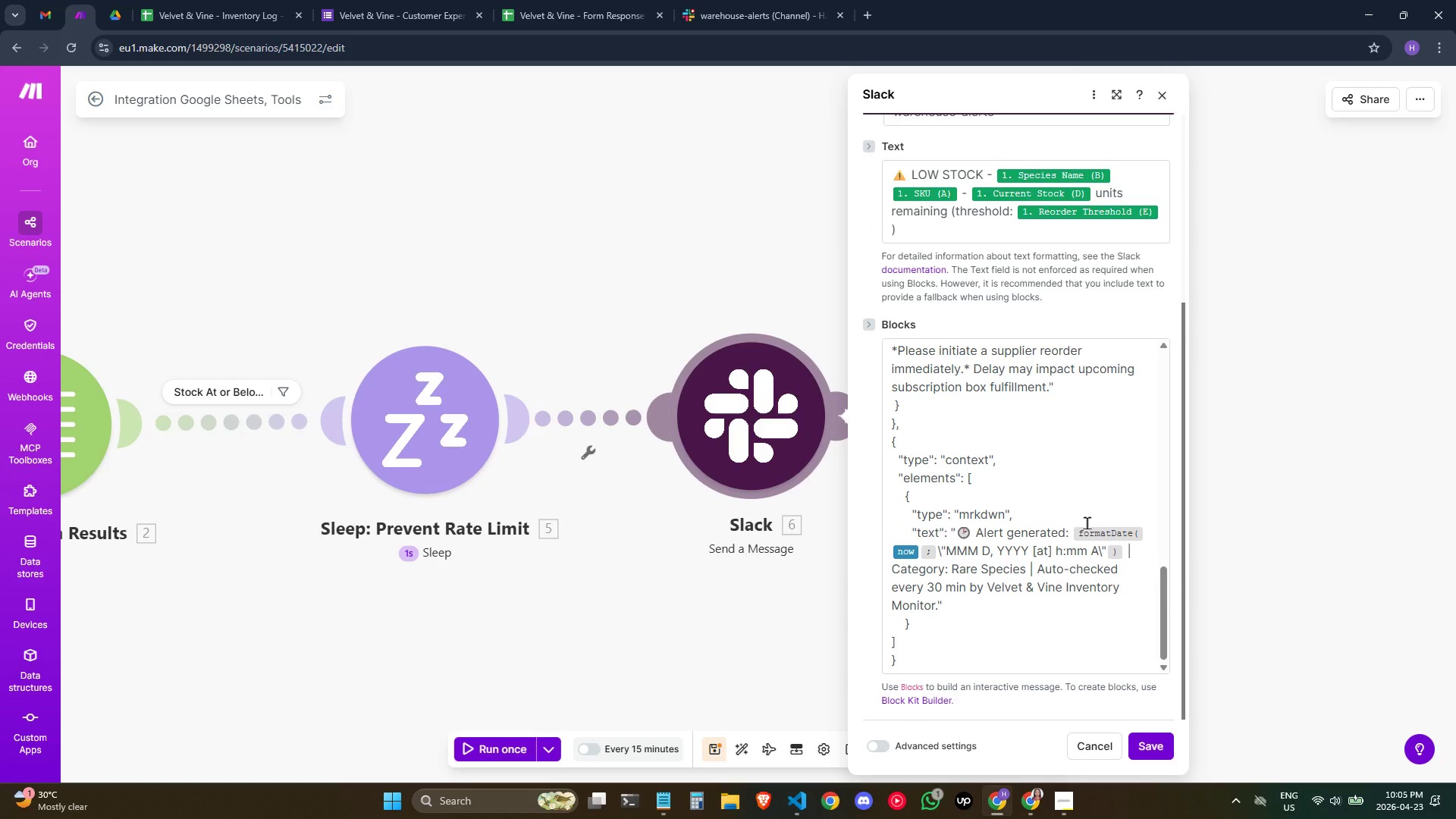 
scroll: coordinate [1087, 522], scroll_direction: up, amount: 1.0
 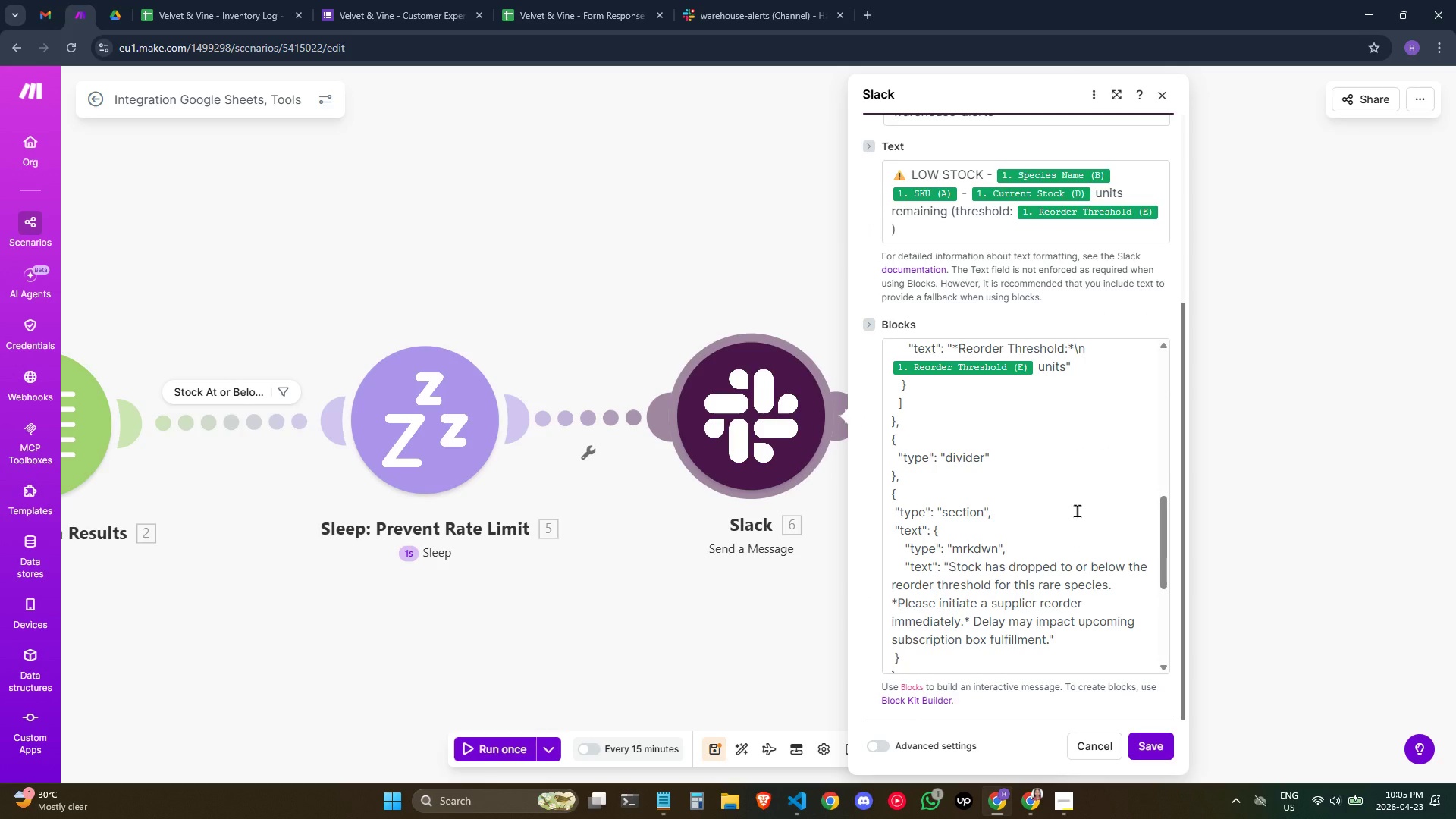 
wait(9.49)
 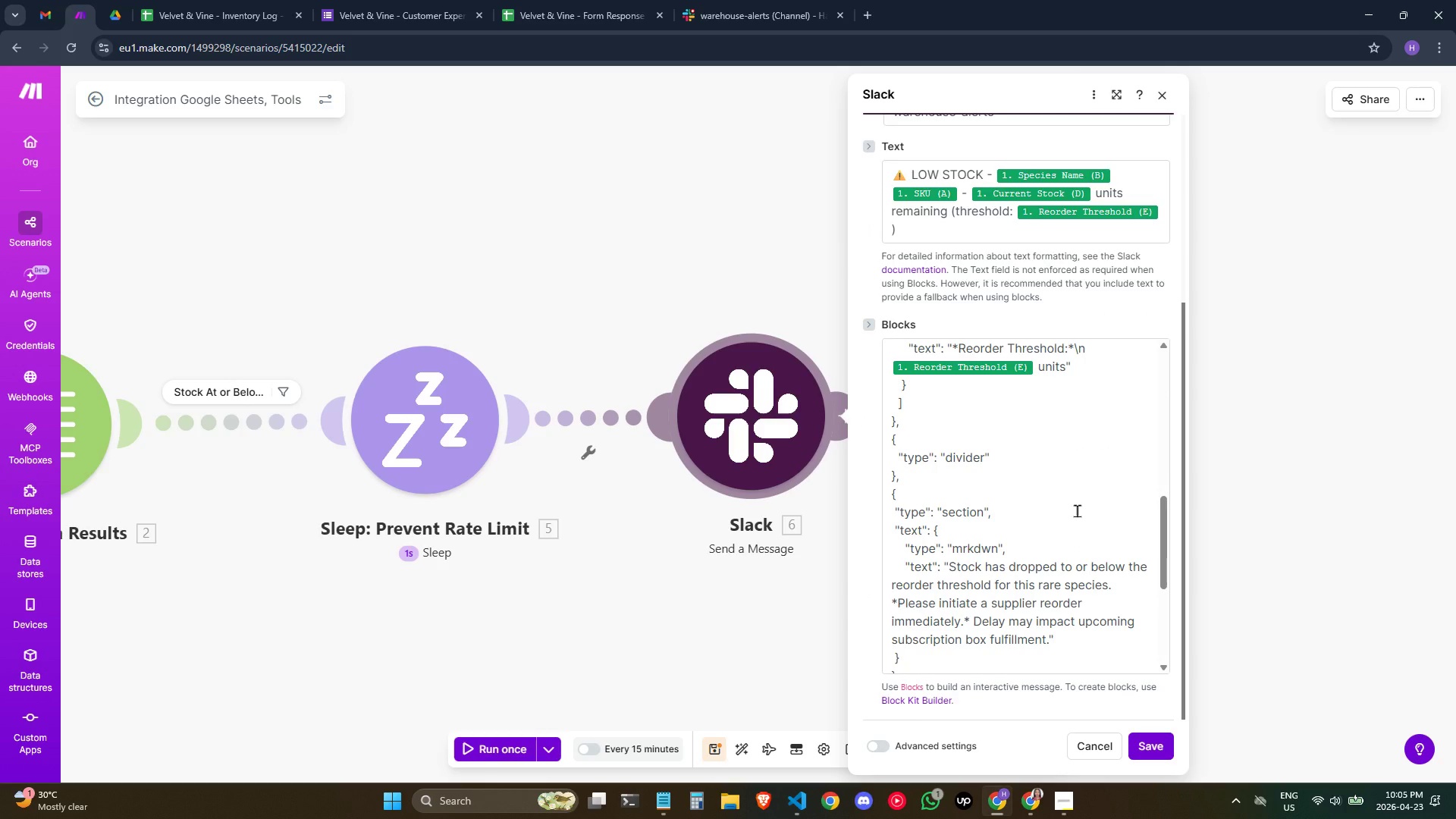 
left_click([1148, 751])
 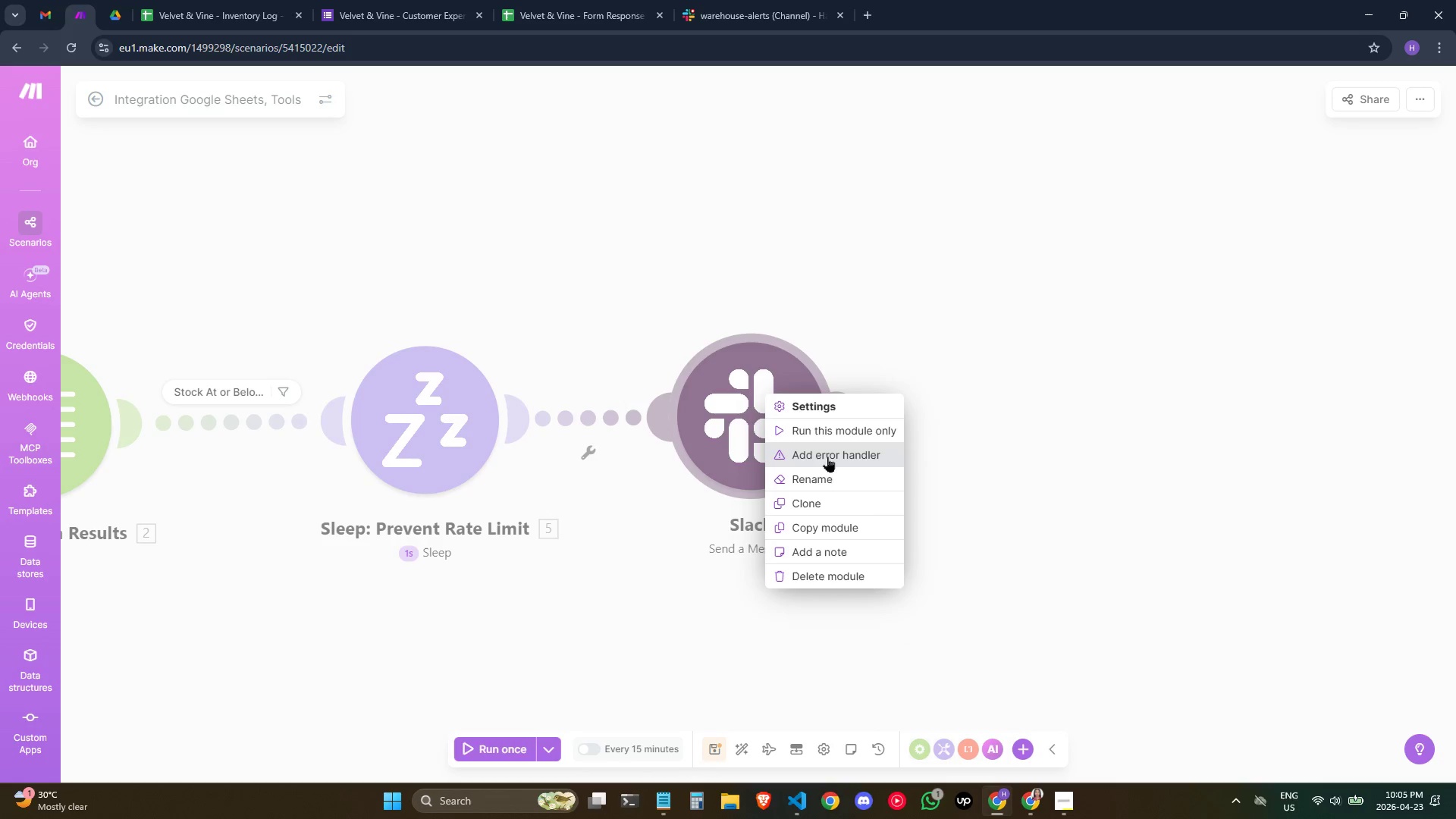 
left_click([833, 472])
 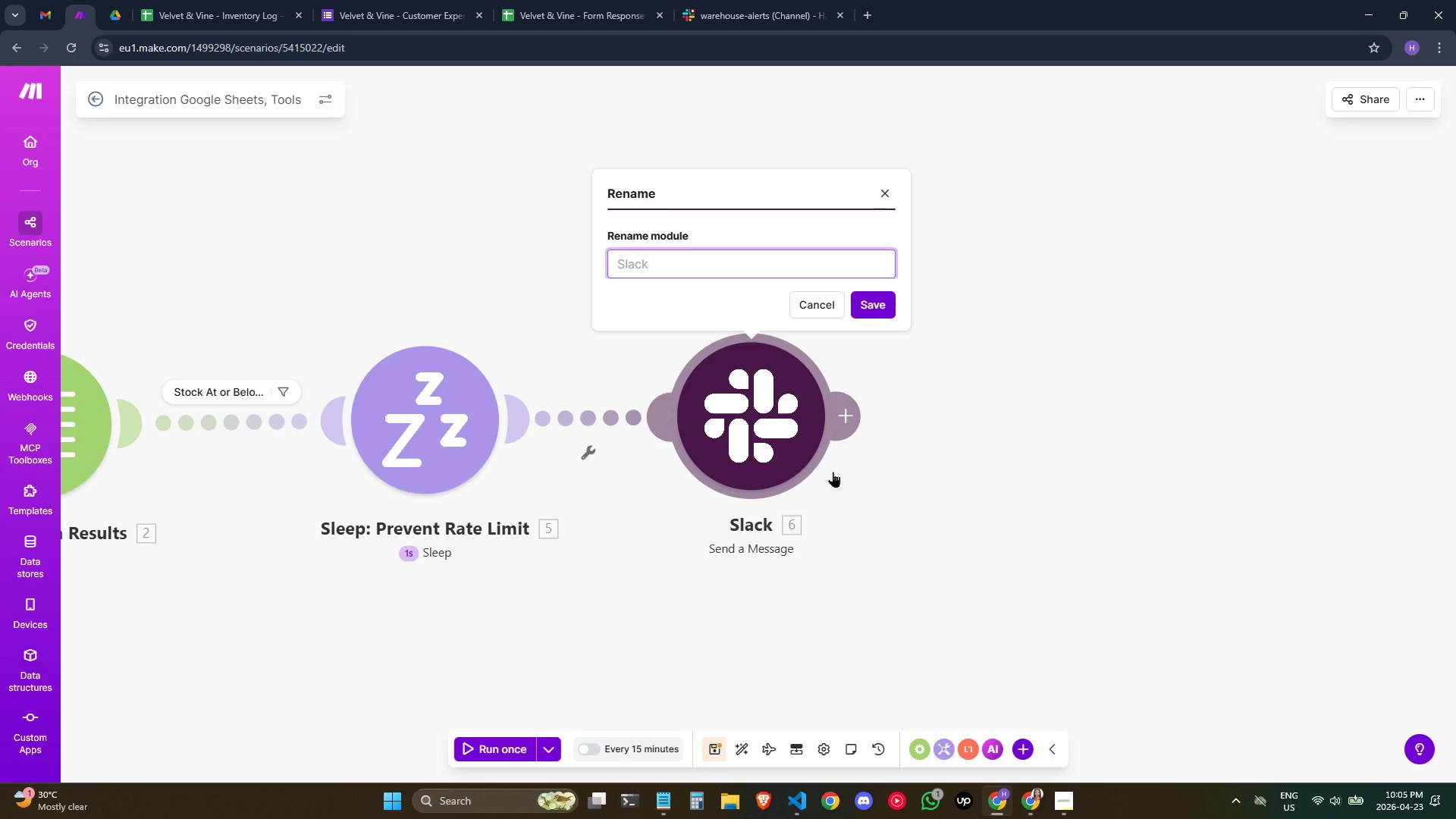 
wait(10.41)
 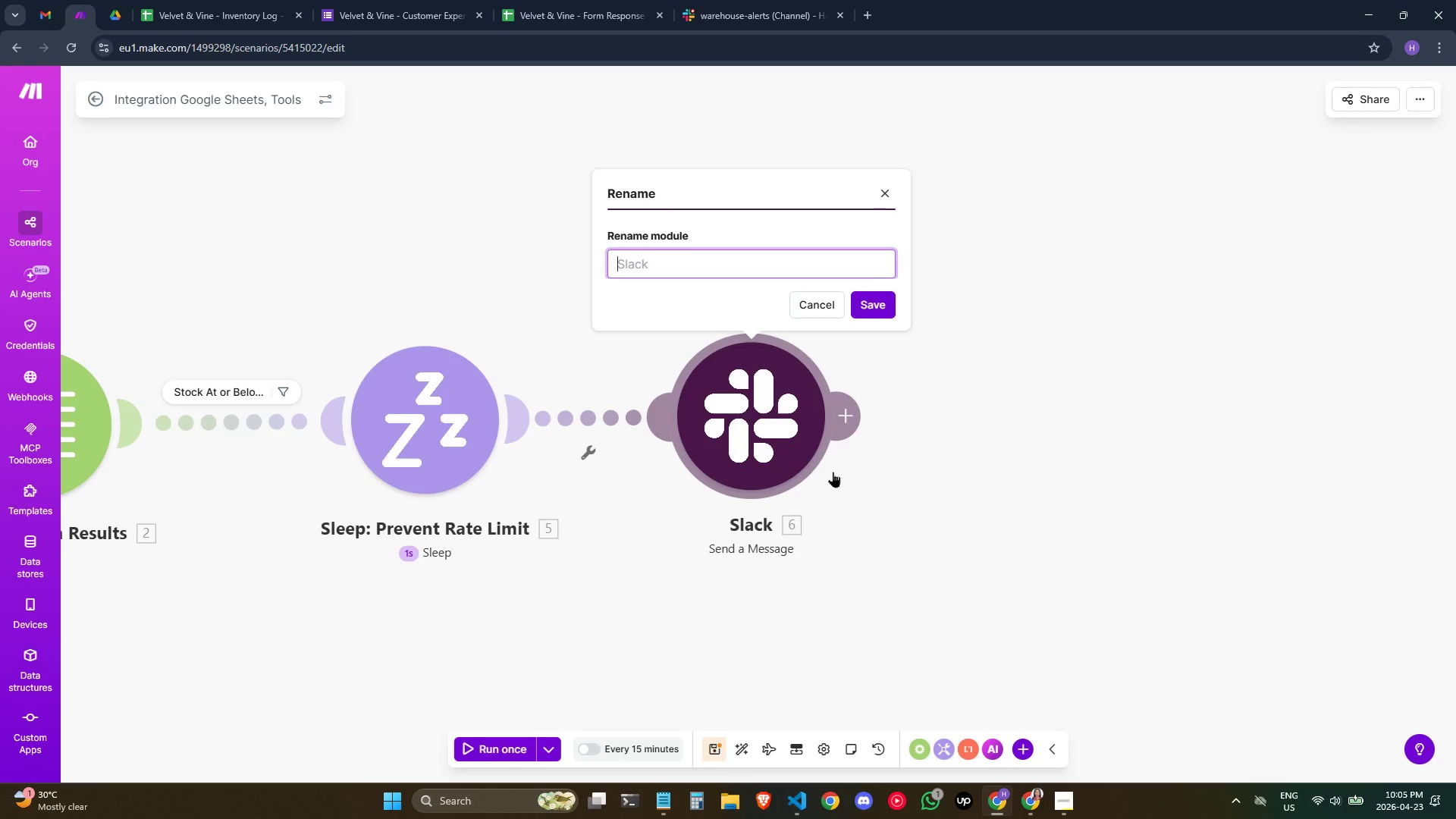 
type(Slack: Low Stock ALert)
 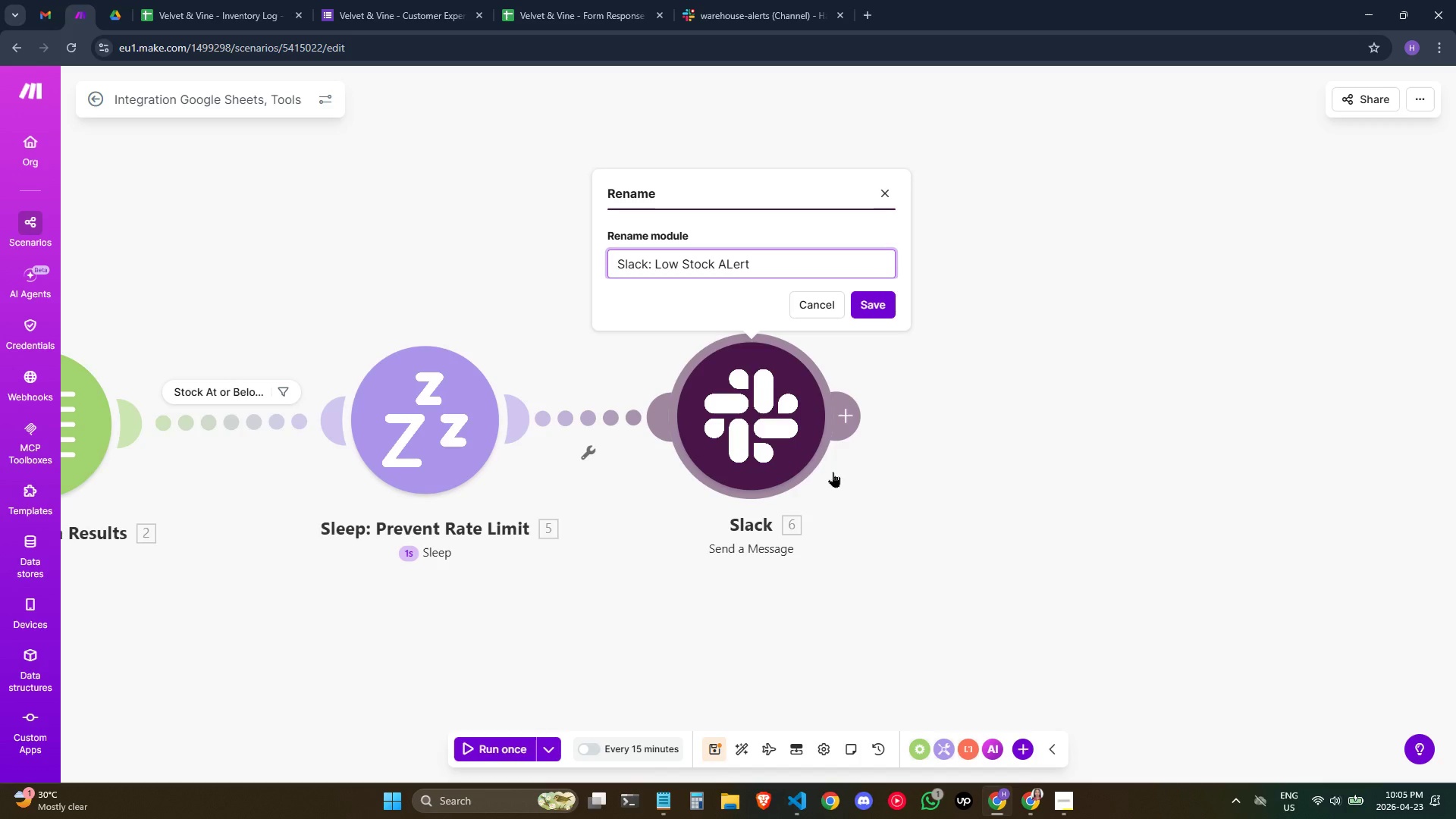 
key(ArrowLeft)
 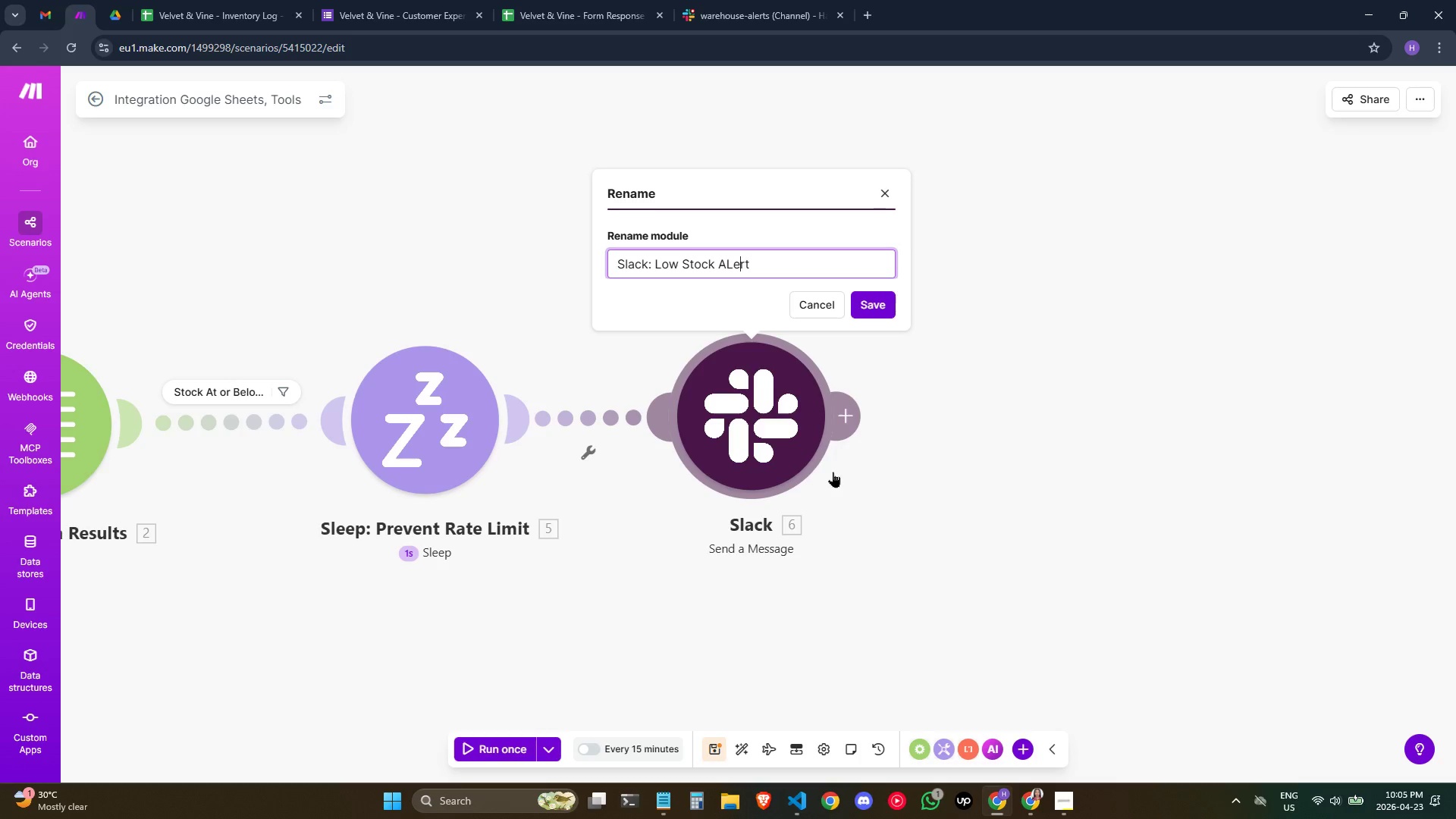 
key(ArrowLeft)
 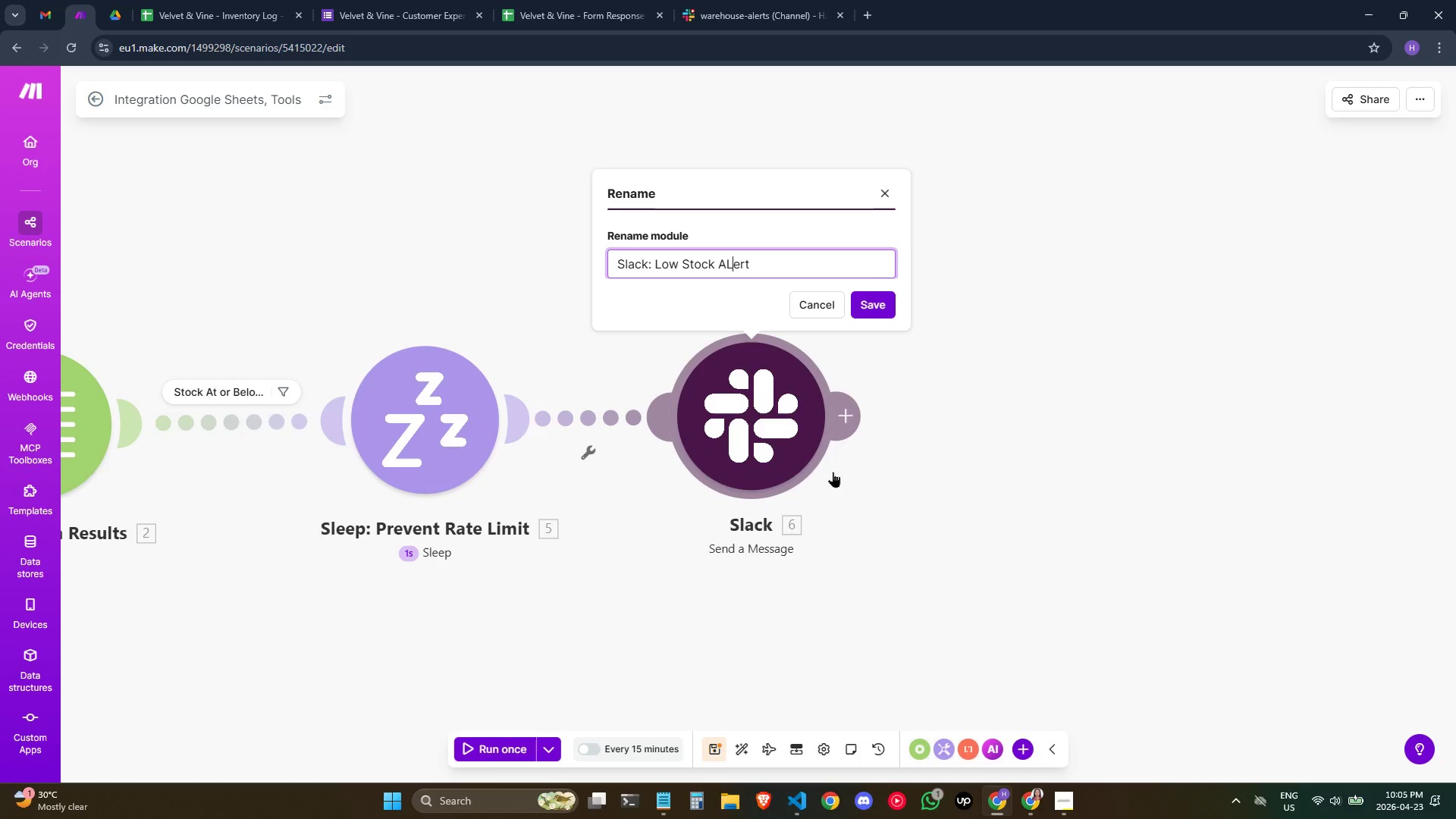 
key(ArrowLeft)
 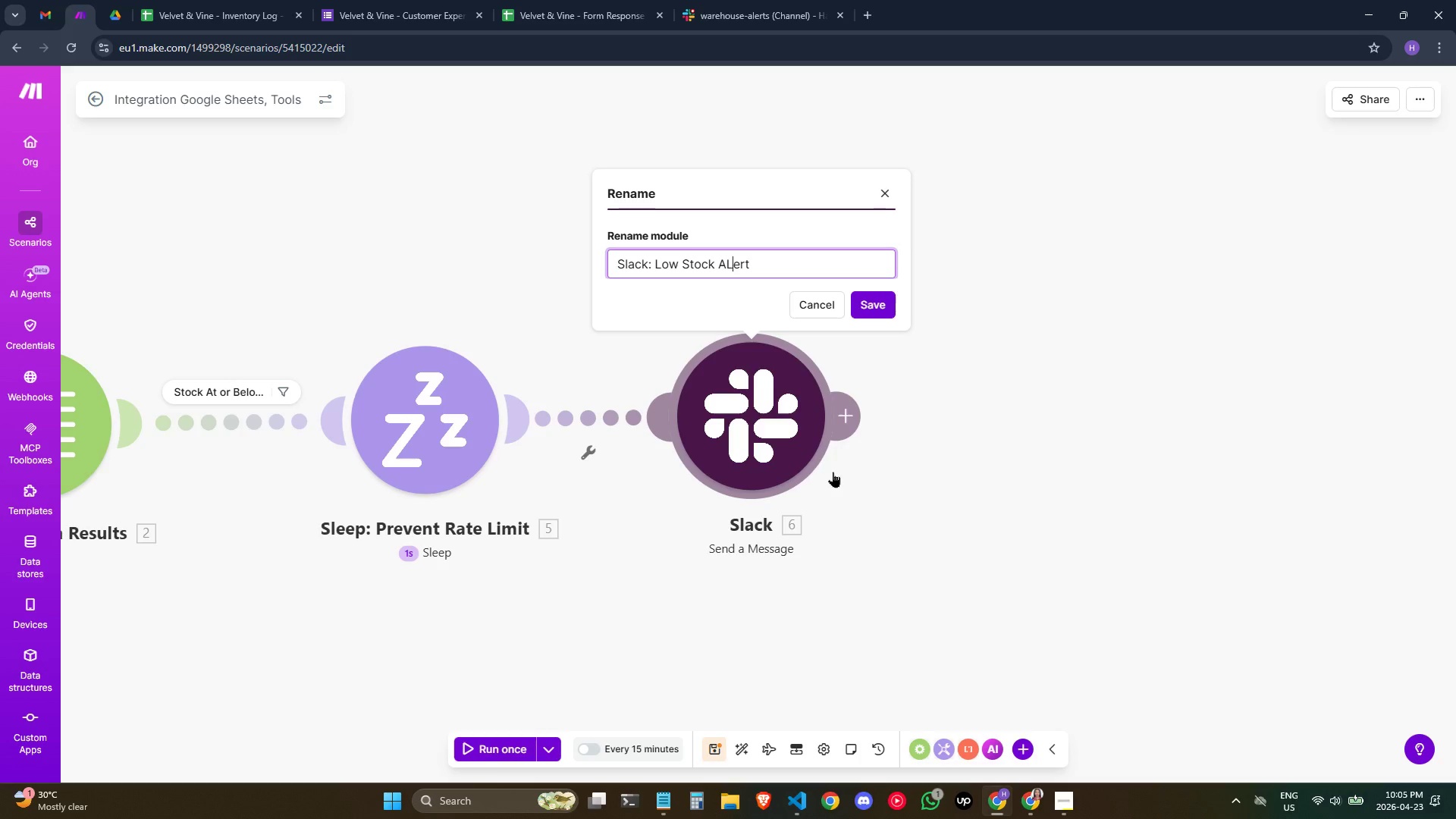 
key(Backspace)
 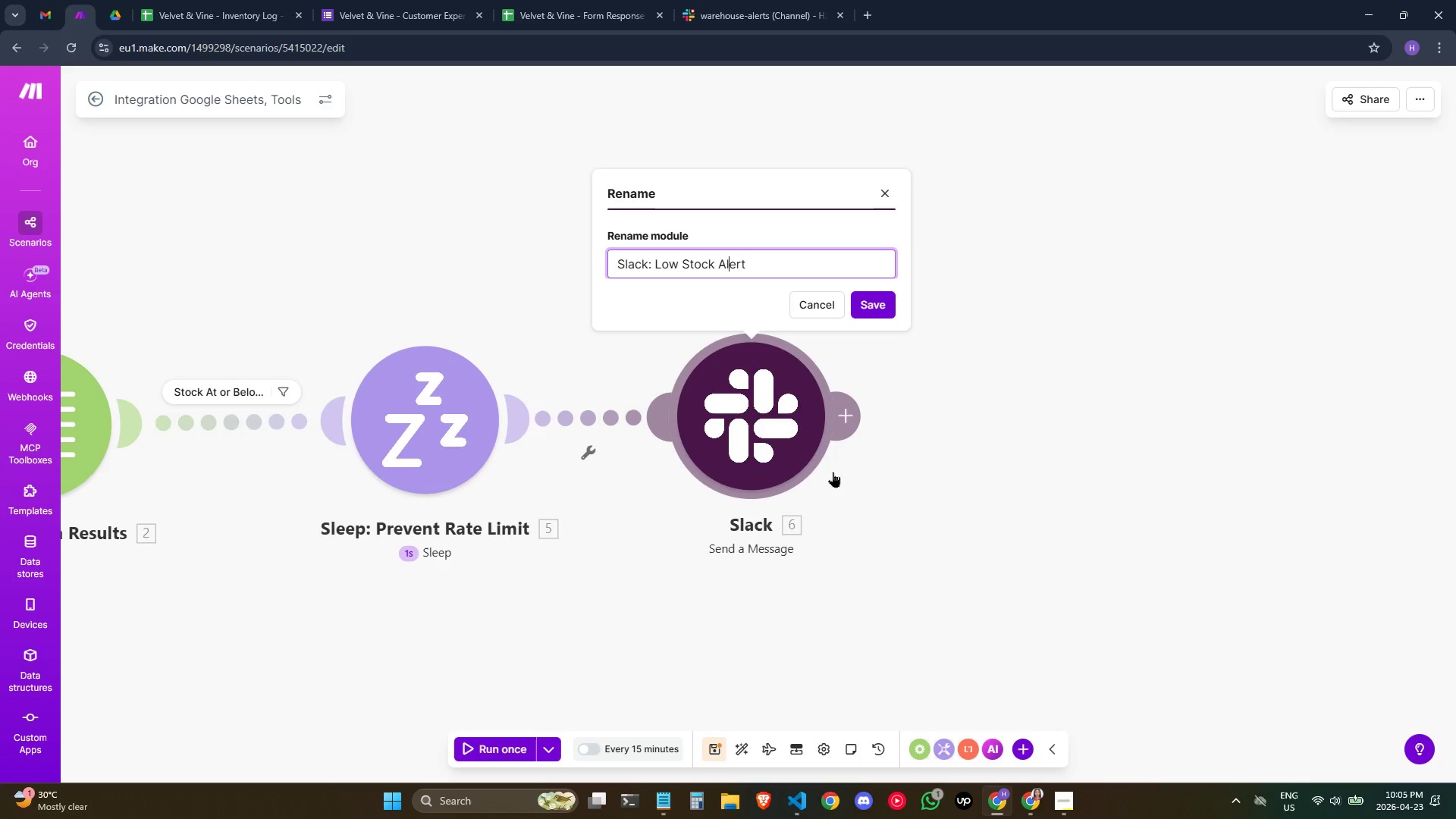 
key(L)
 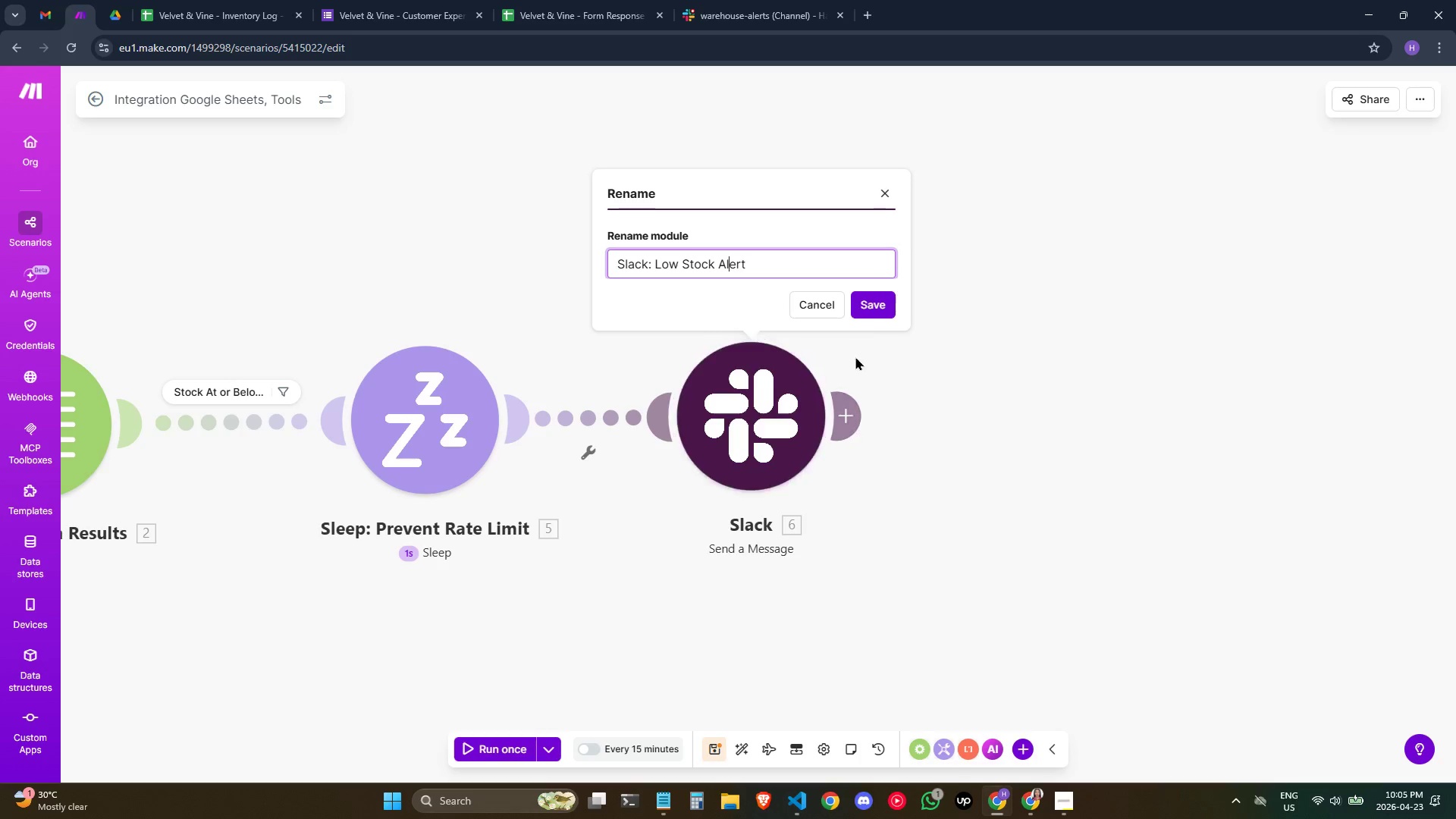 
left_click([880, 303])
 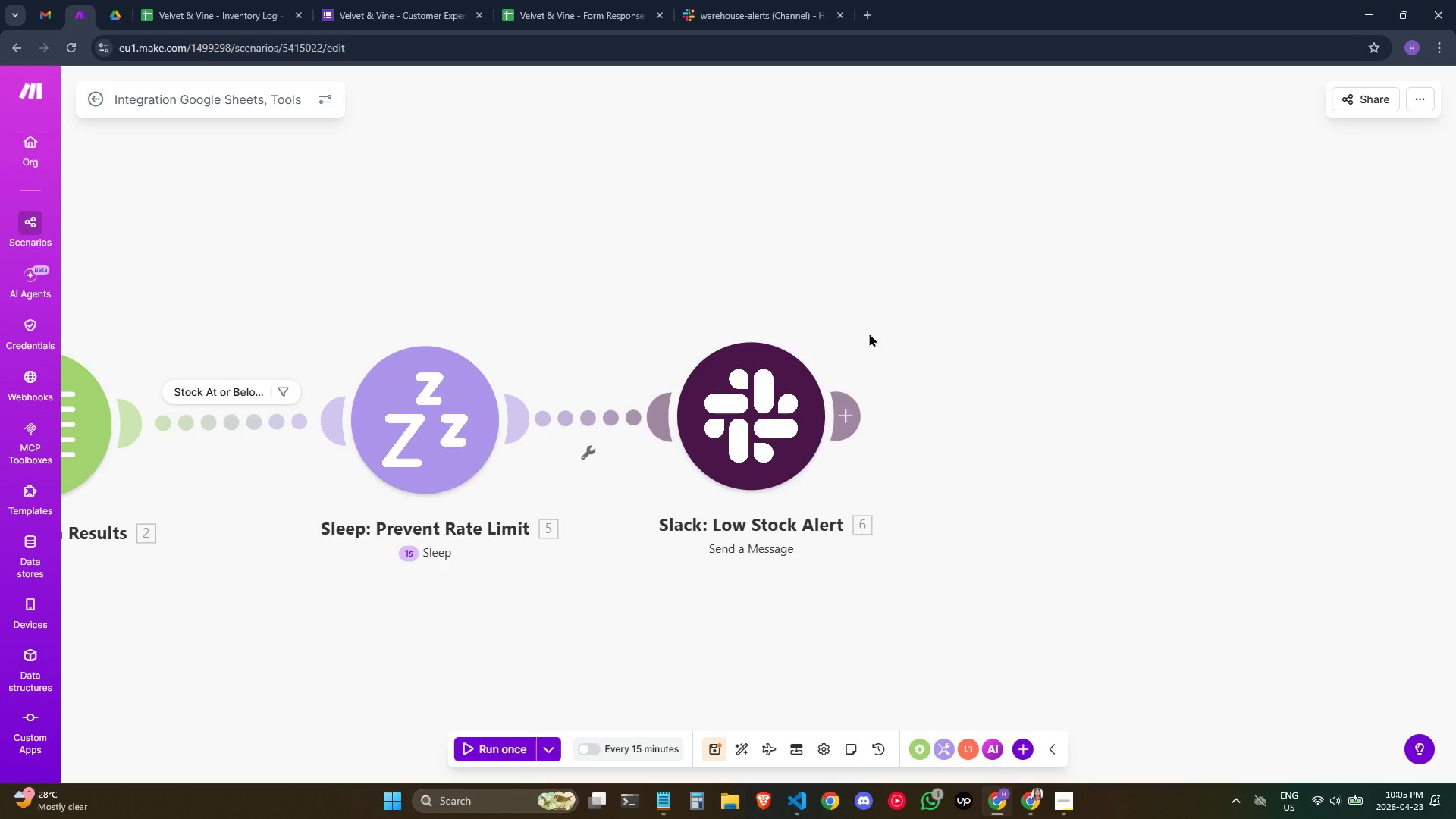 
wait(22.48)
 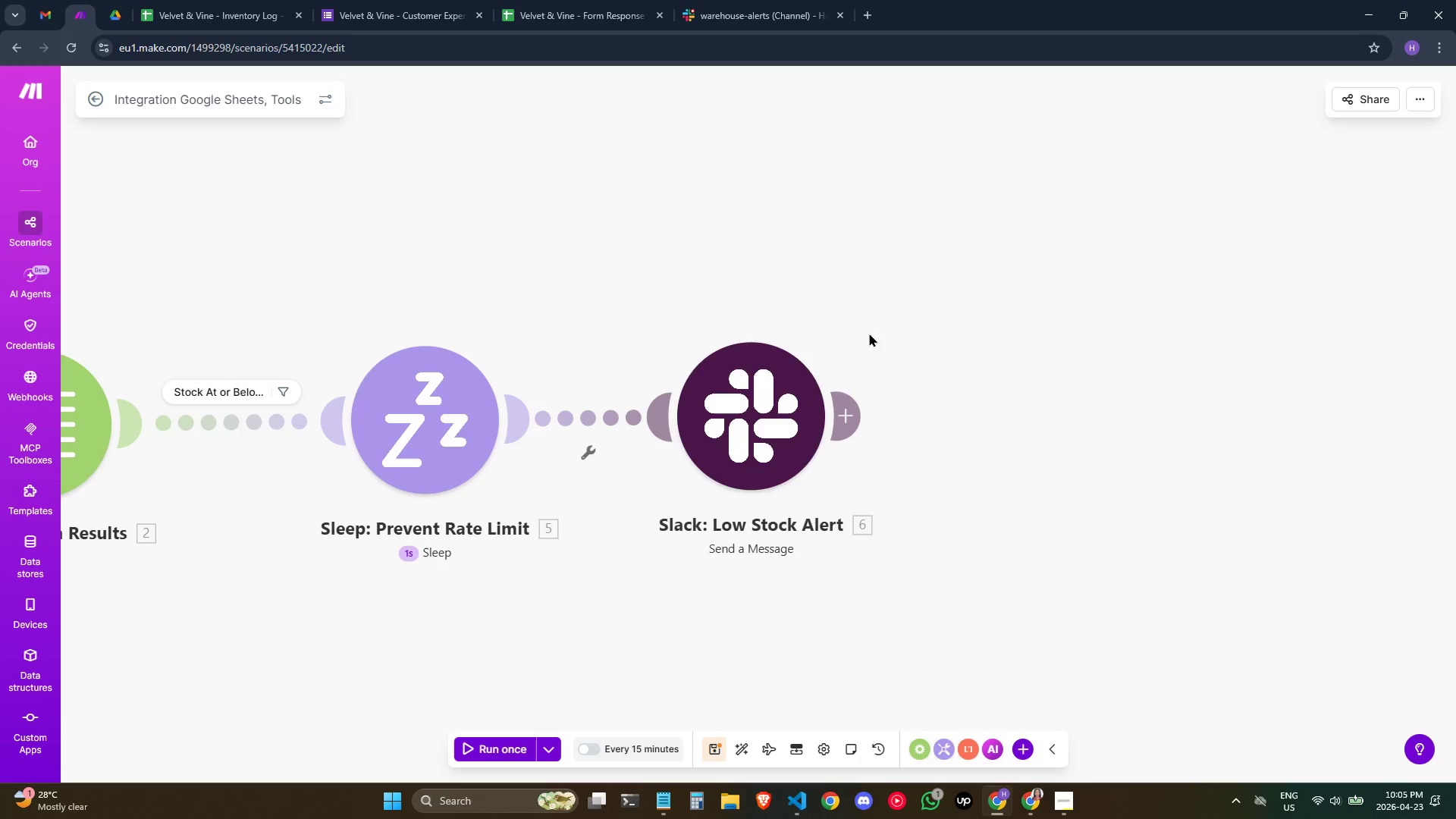 
left_click([712, 748])
 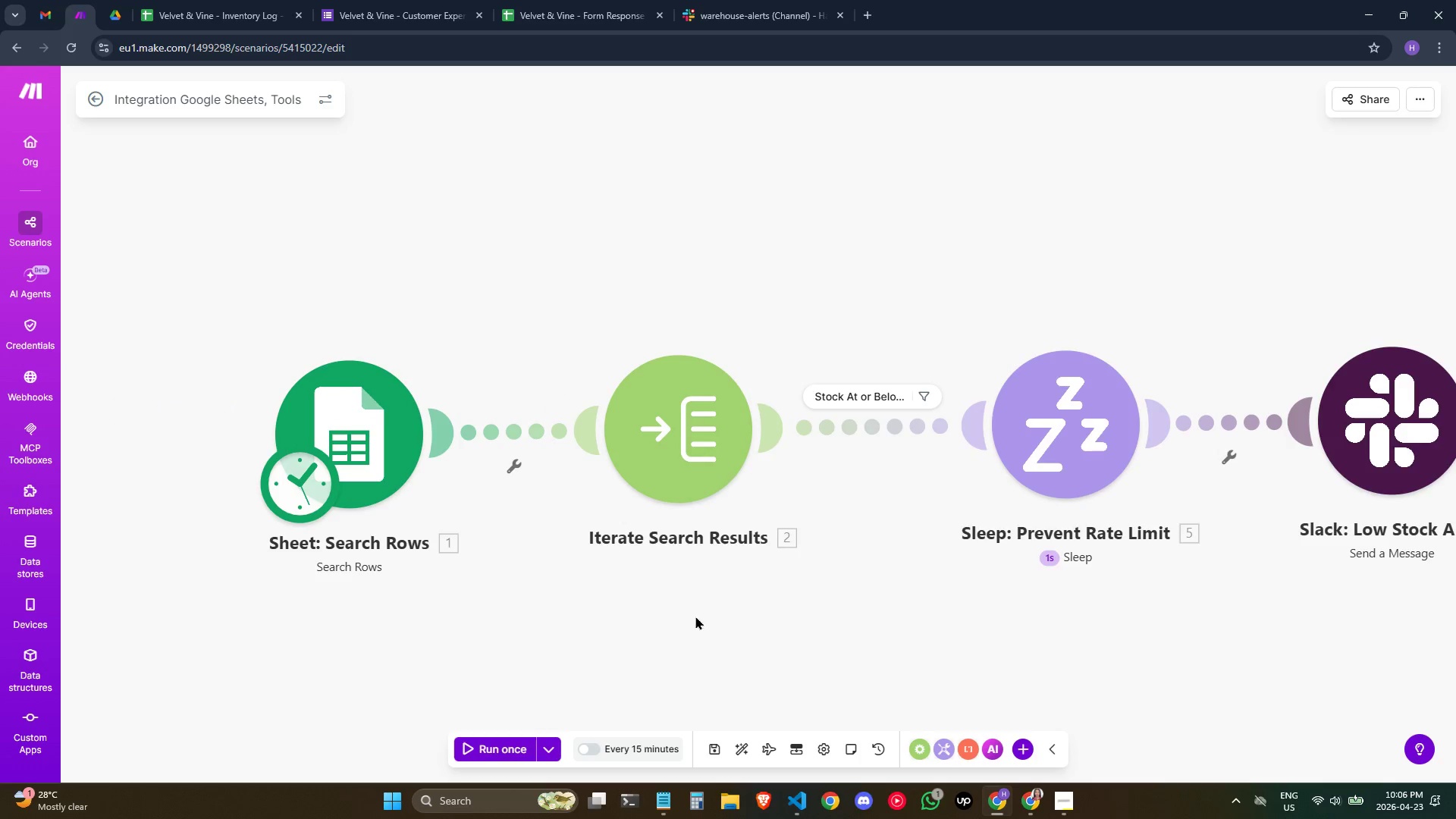 
wait(27.87)
 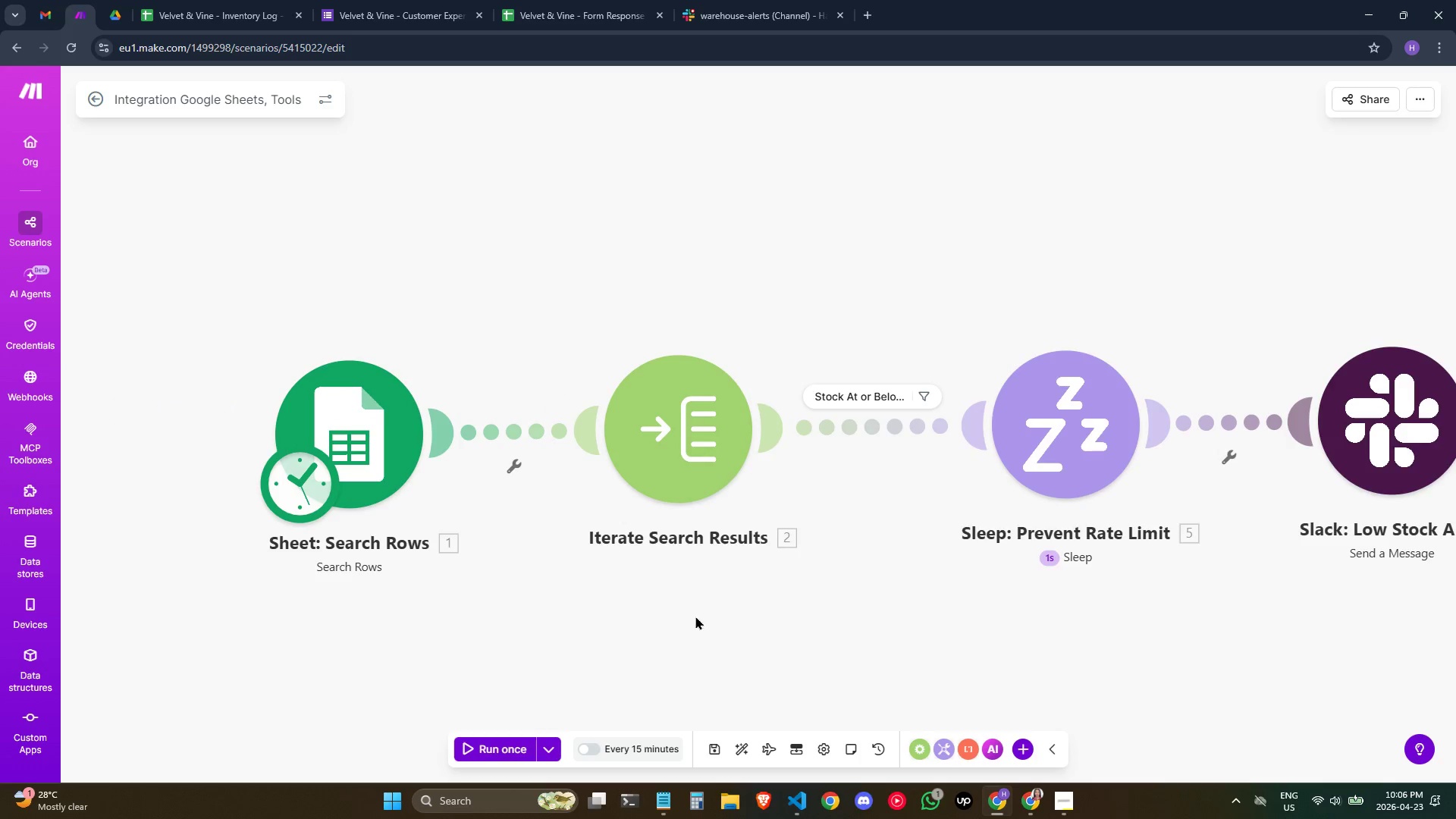 
mouse_move([410, 476])
 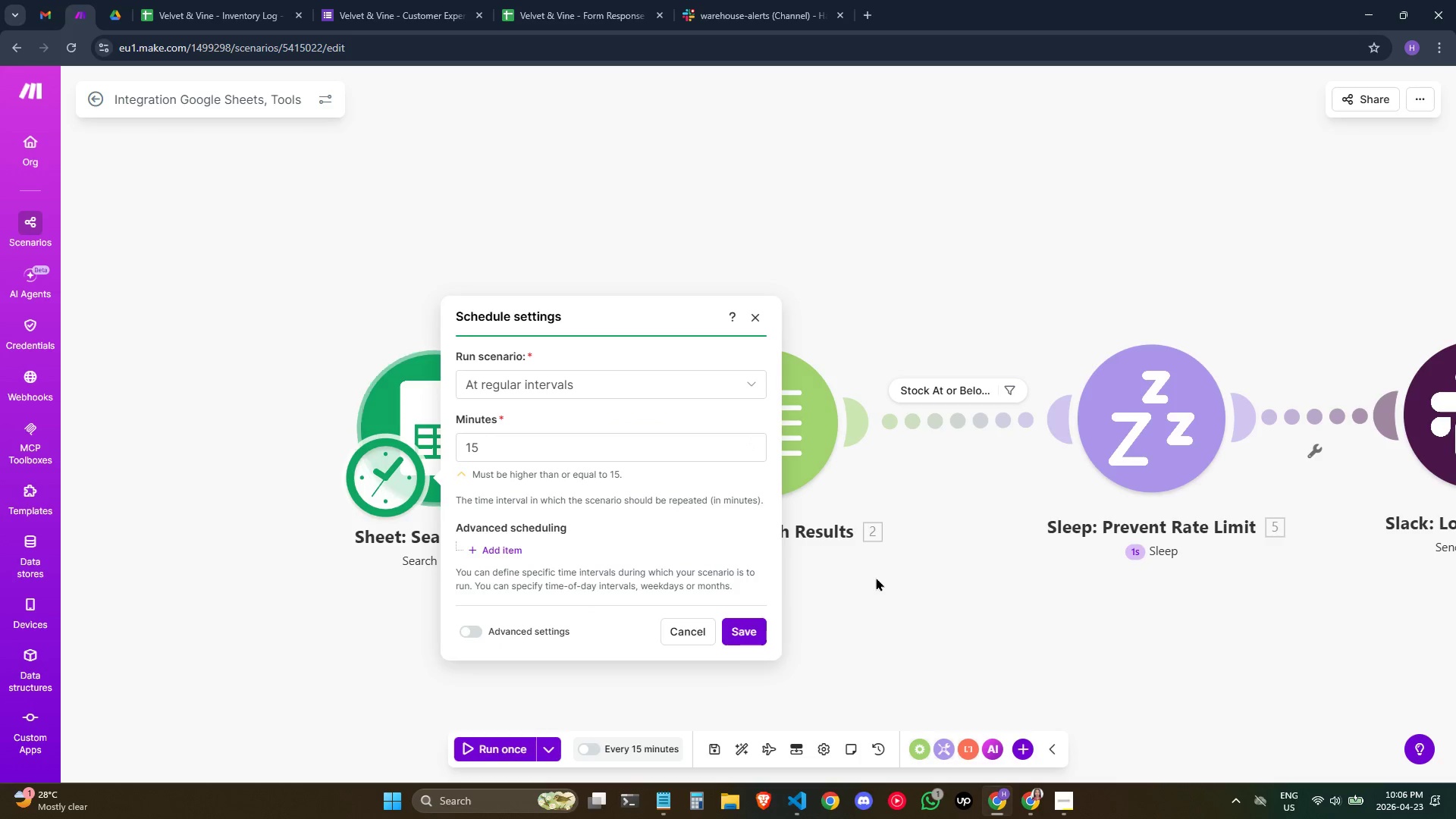 
left_click([723, 631])
 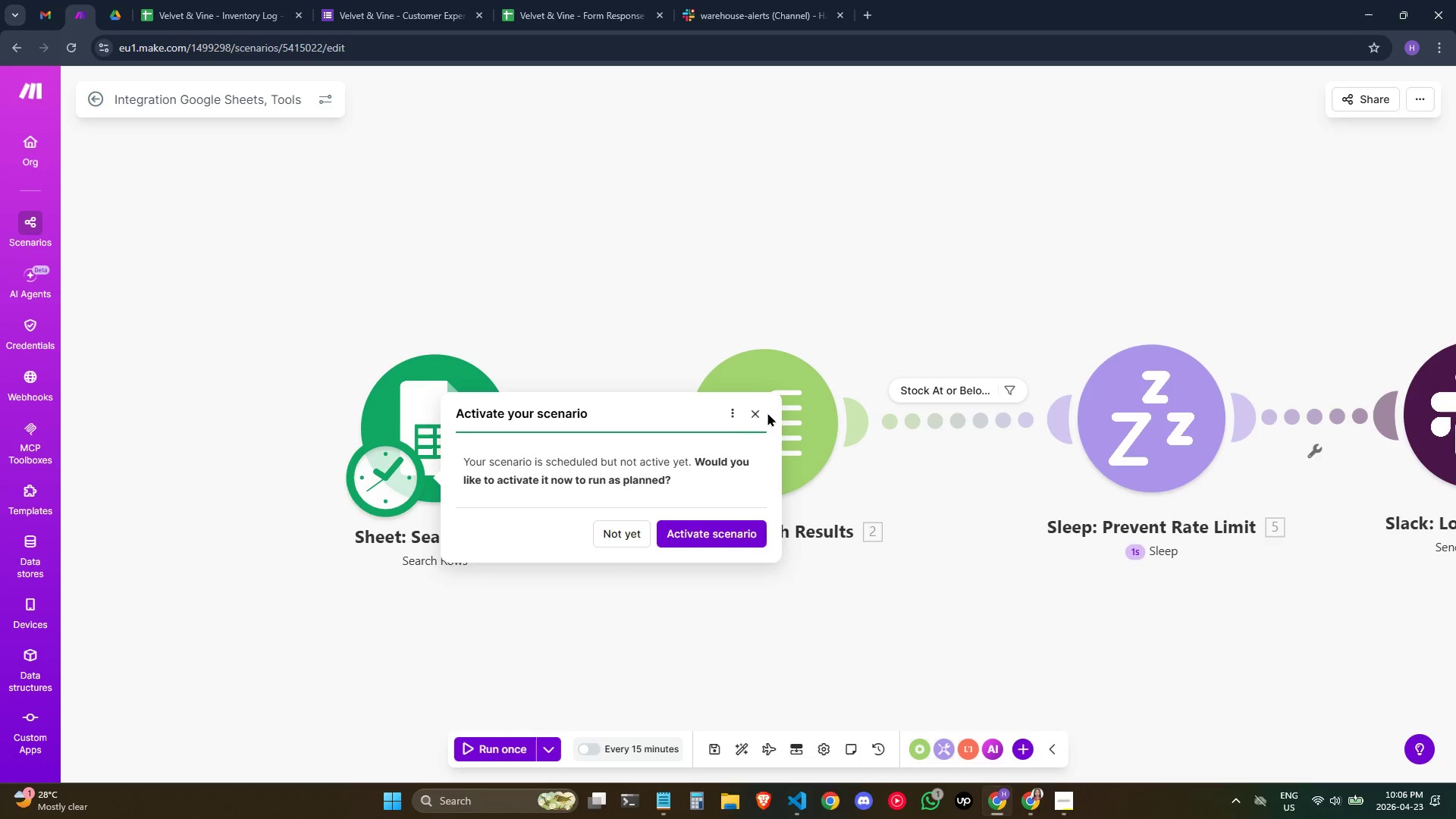 
left_click([1197, 624])
 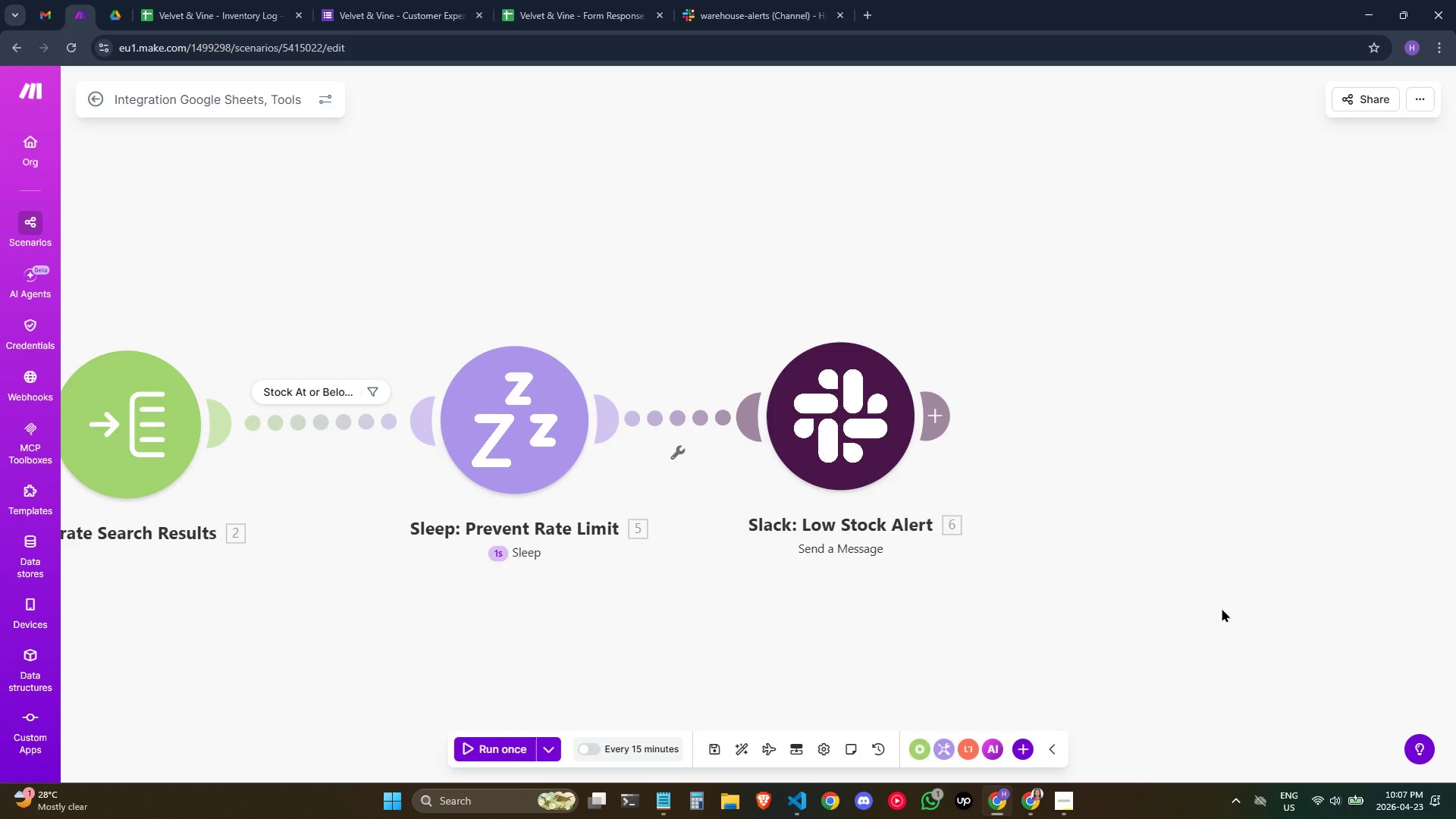 
wait(40.78)
 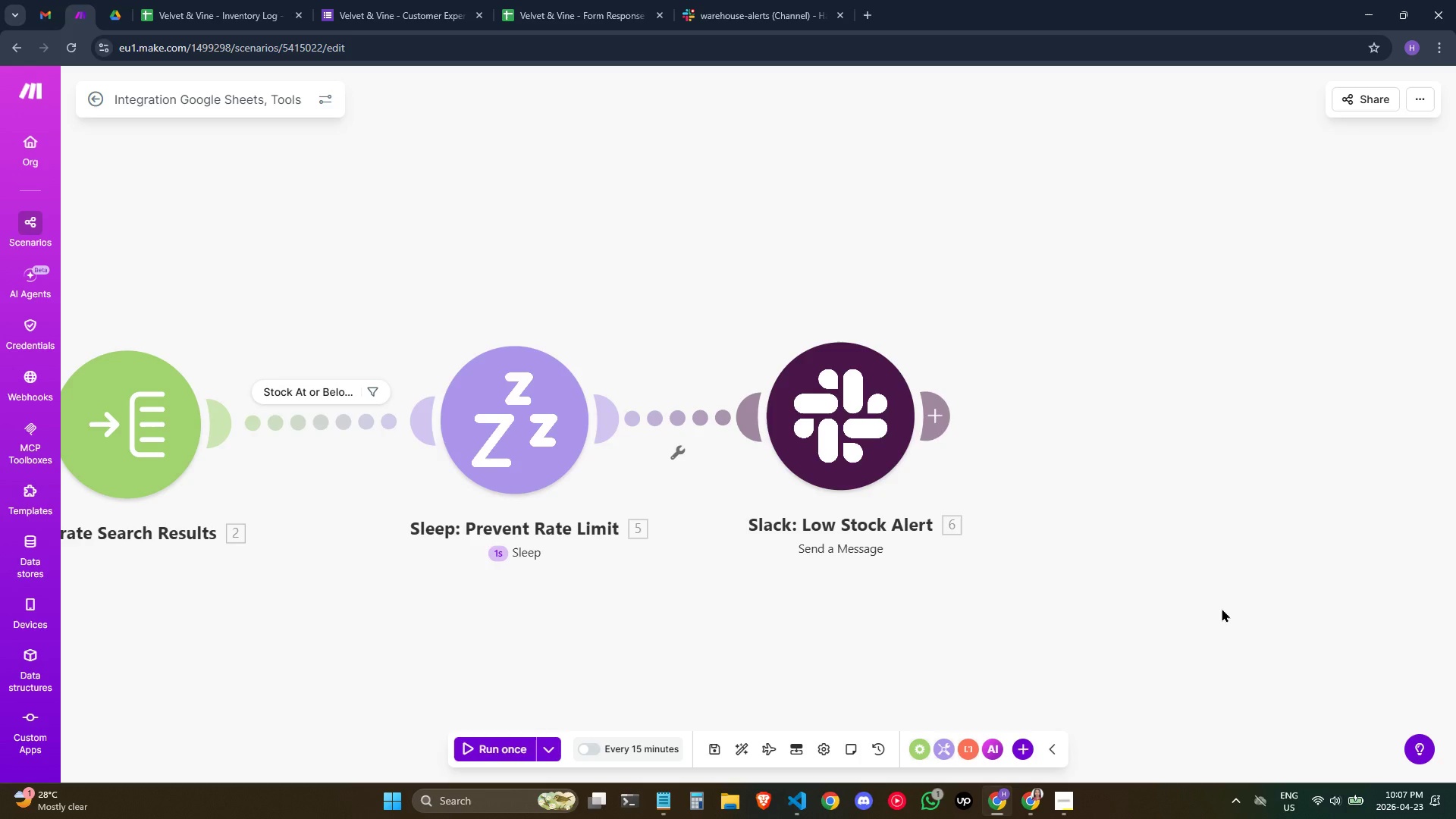 
left_click_drag(start_coordinate=[745, 350], to_coordinate=[696, 354])
 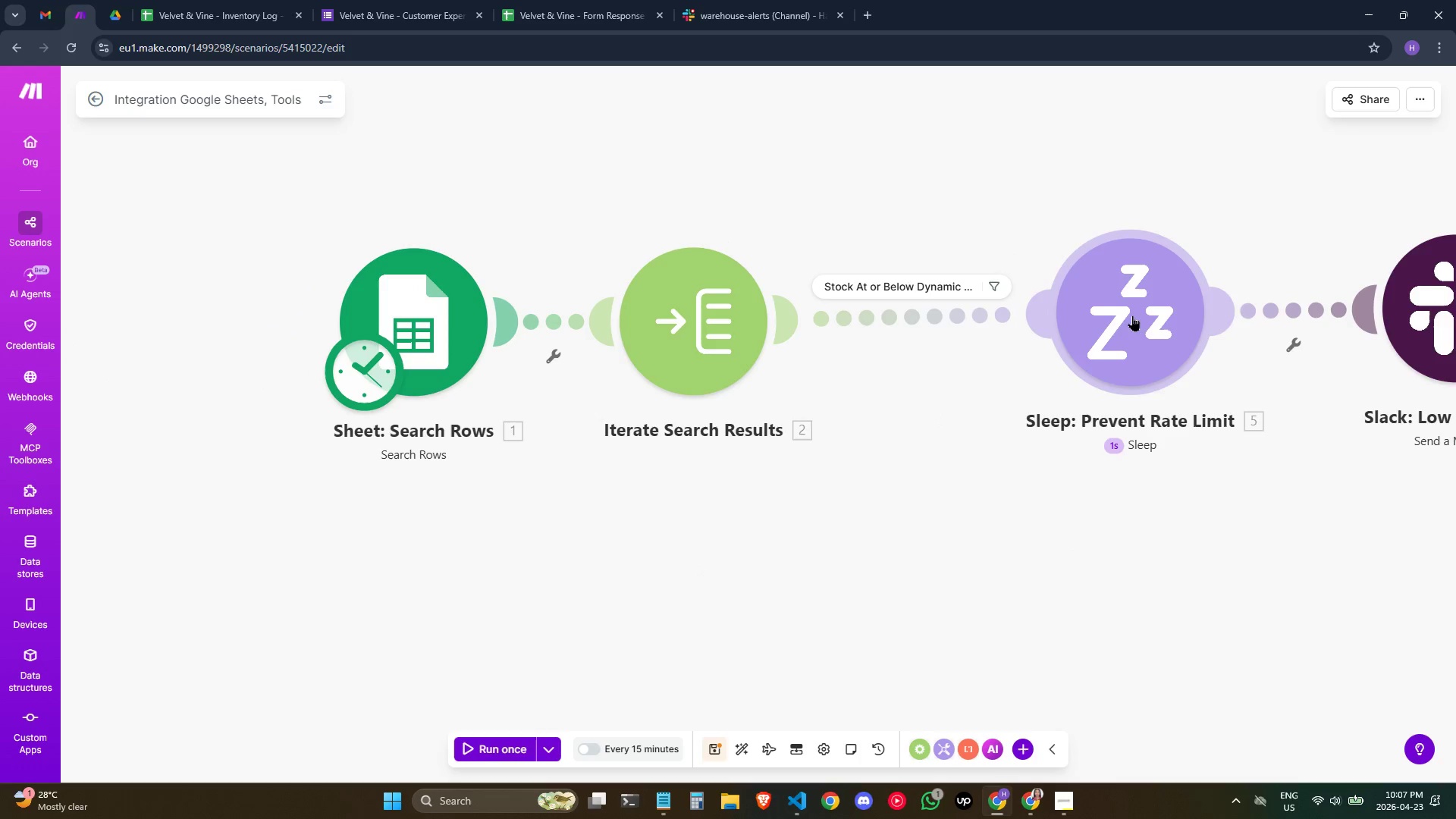 
left_click_drag(start_coordinate=[1131, 315], to_coordinate=[1031, 320])
 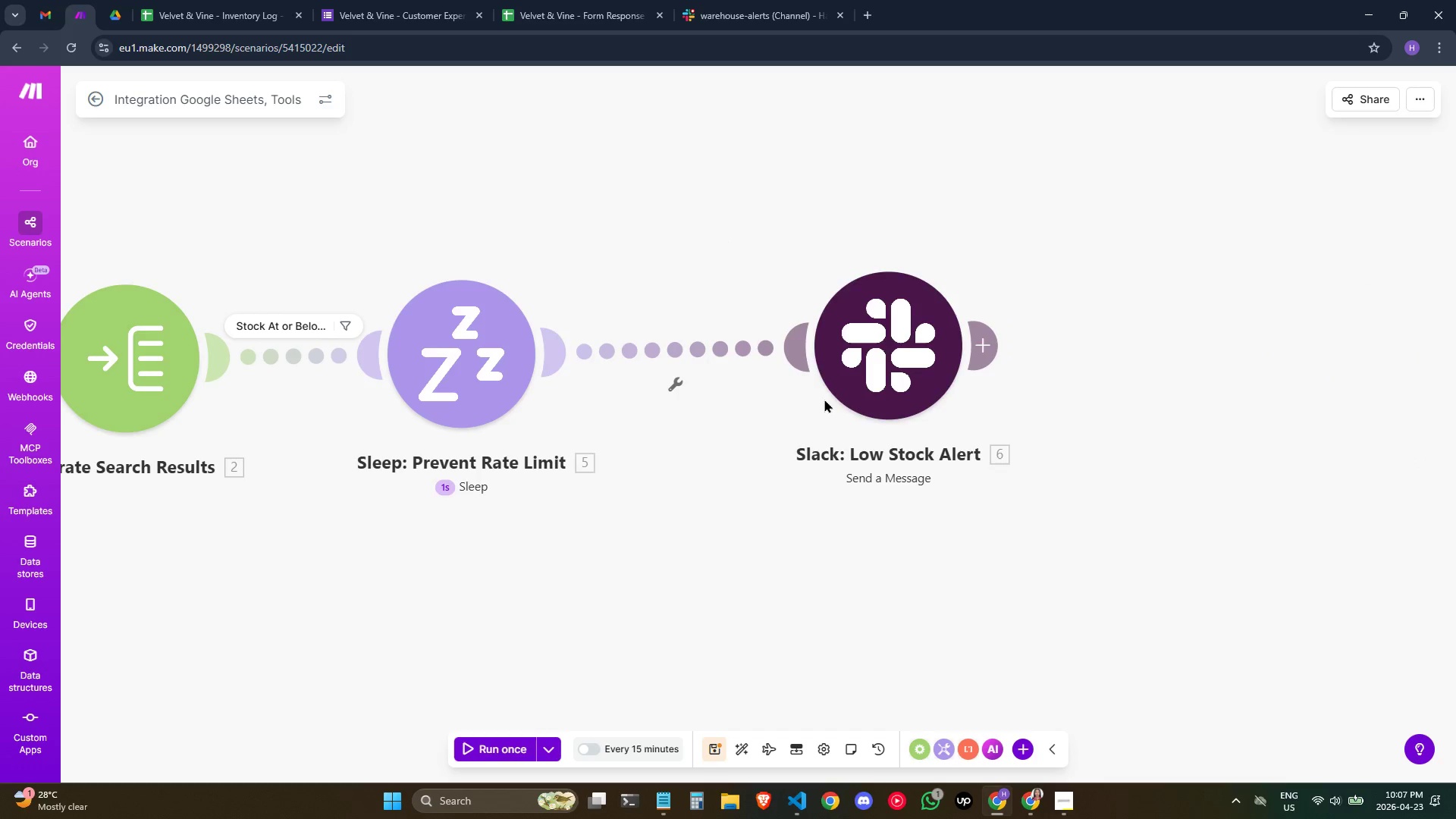 
left_click_drag(start_coordinate=[887, 362], to_coordinate=[765, 369])
 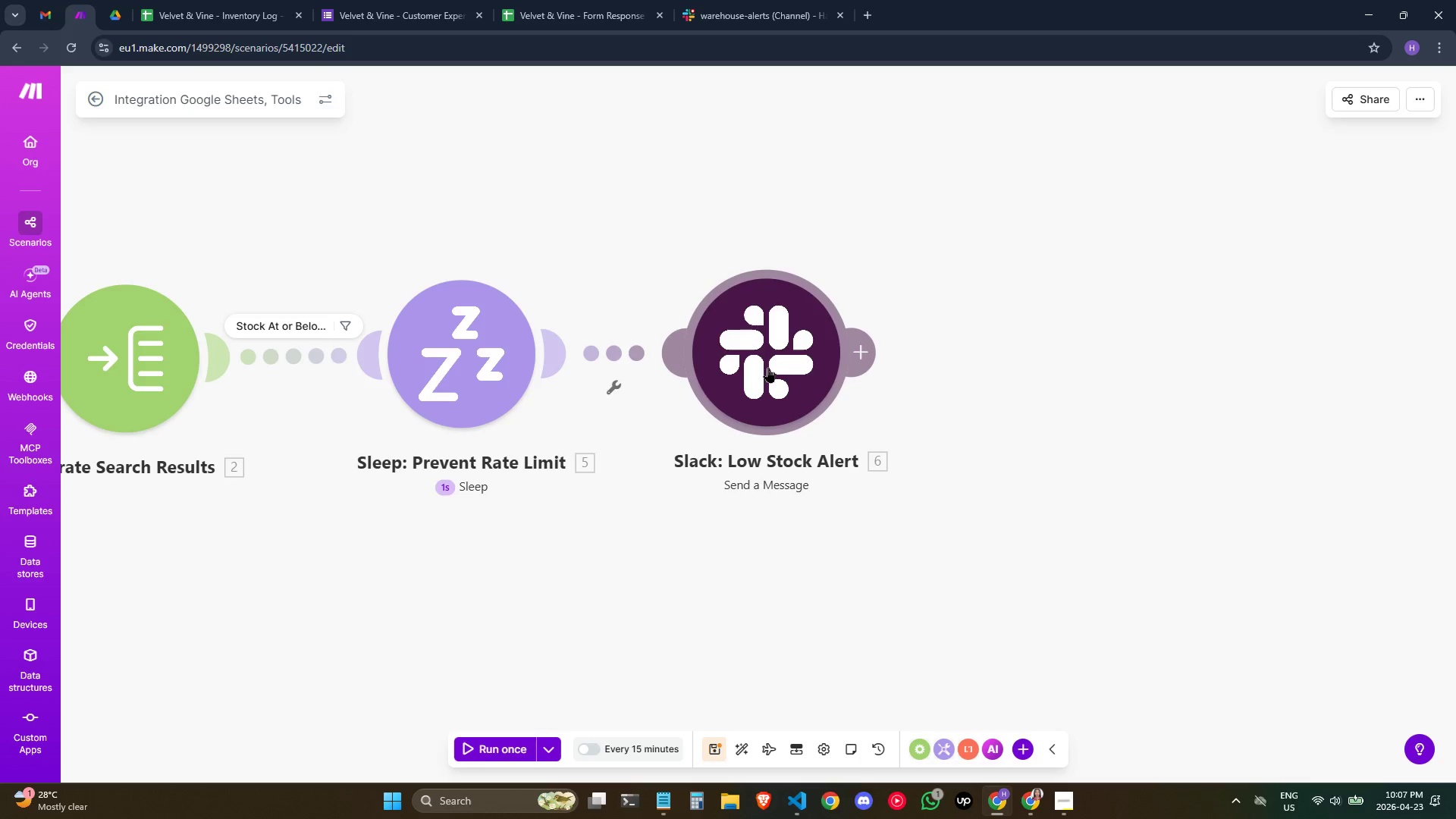 
left_click_drag(start_coordinate=[771, 367], to_coordinate=[790, 367])
 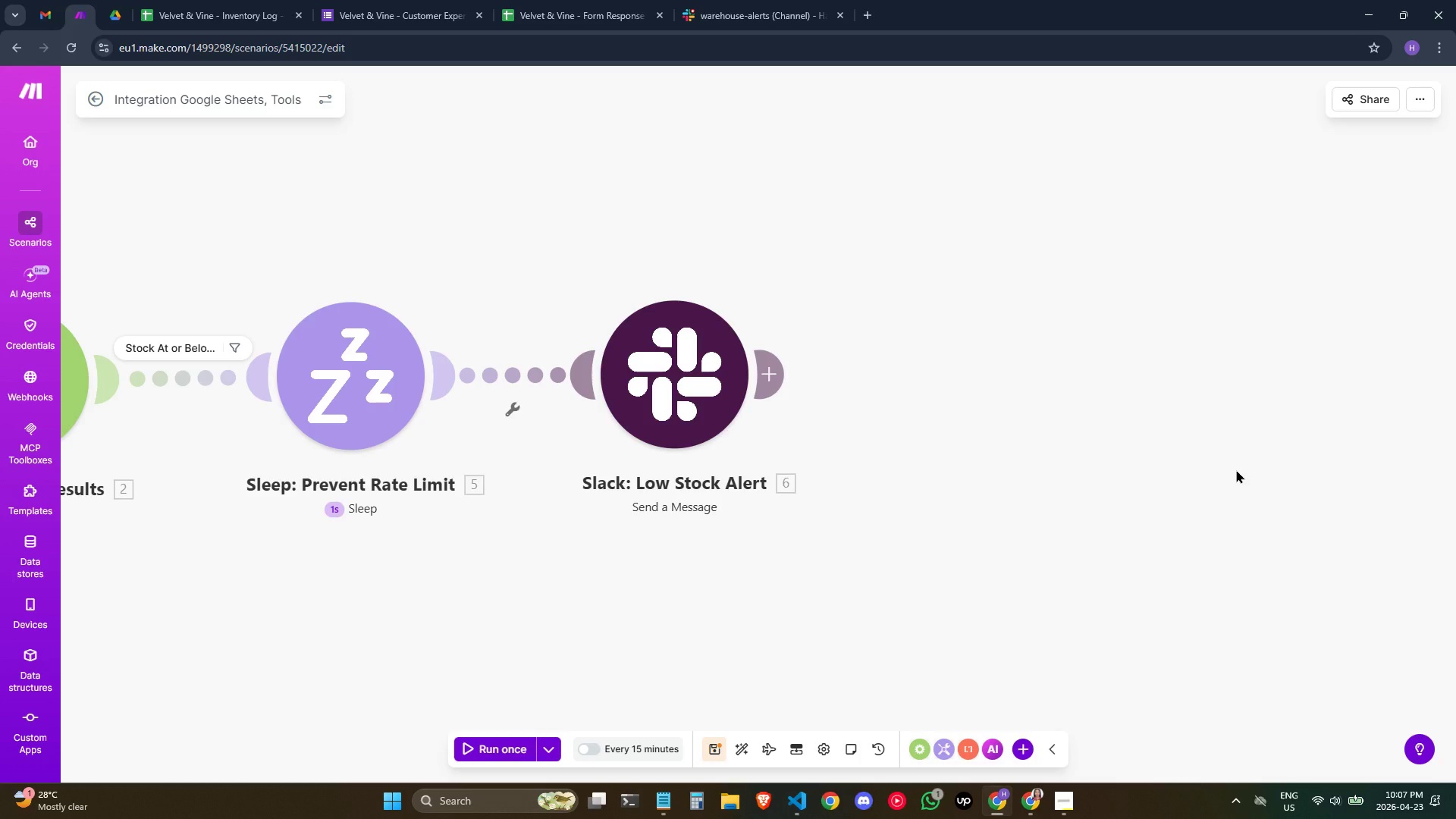 
wait(32.95)
 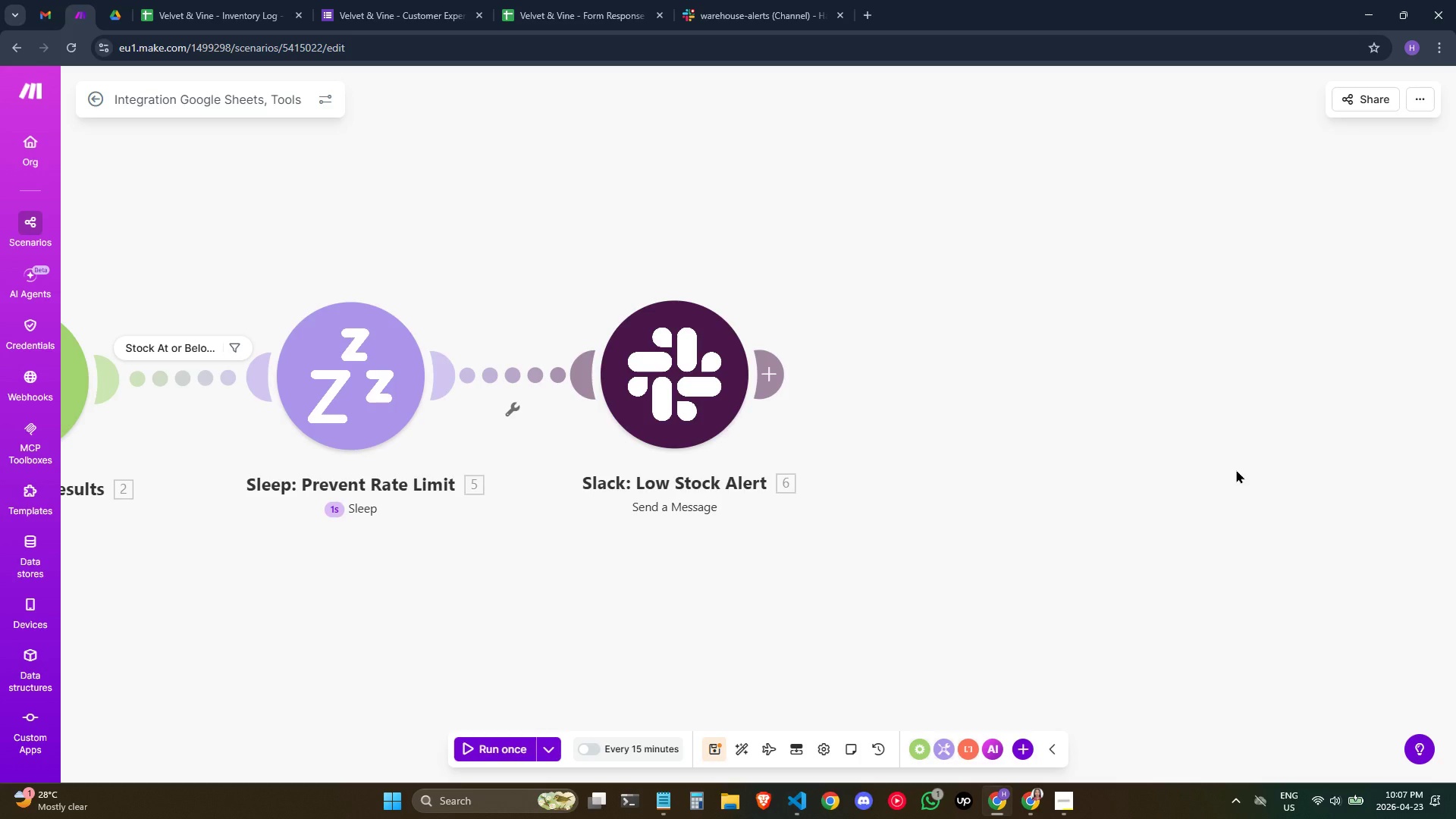 
left_click([743, 474])
 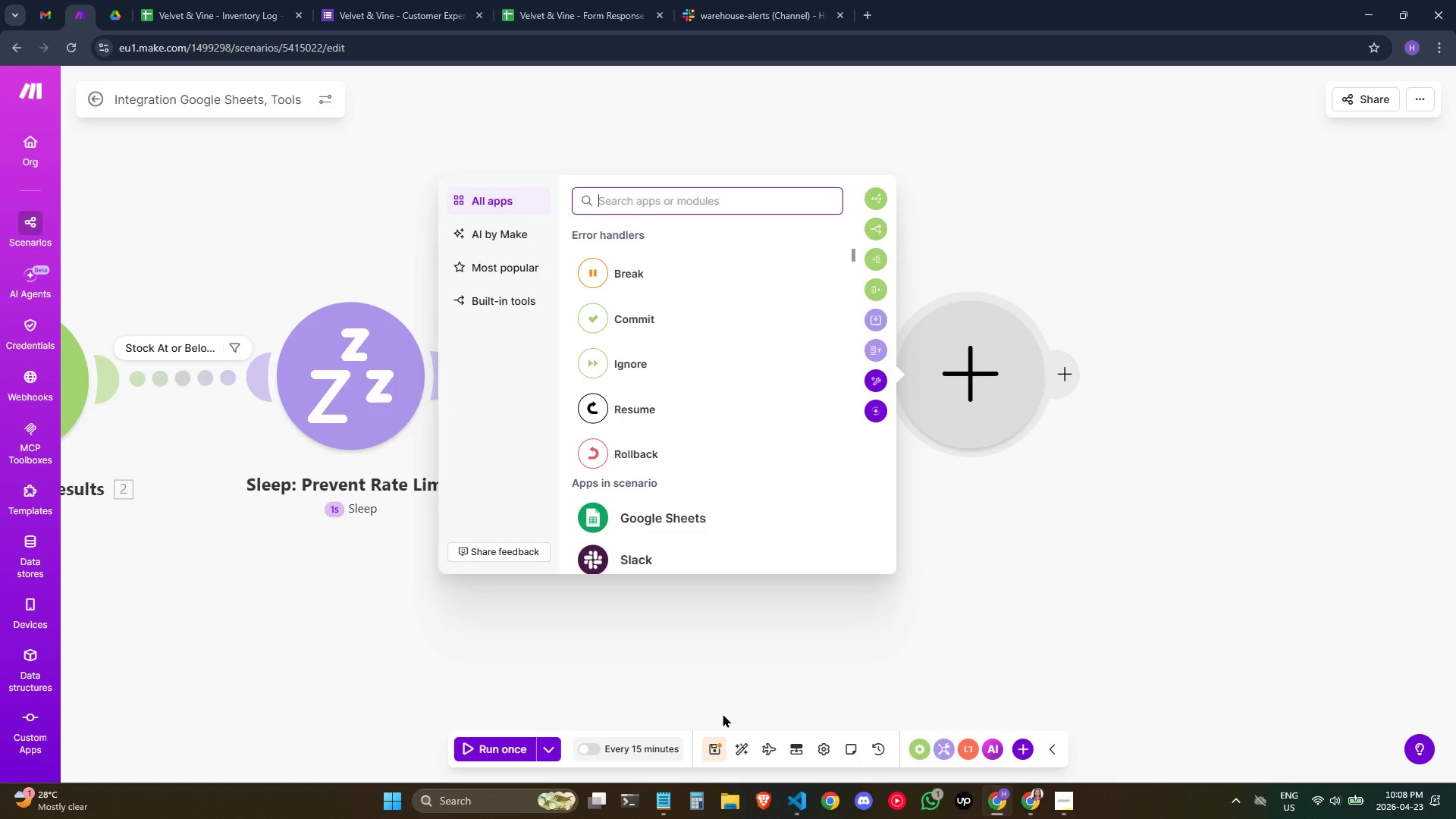 
wait(42.06)
 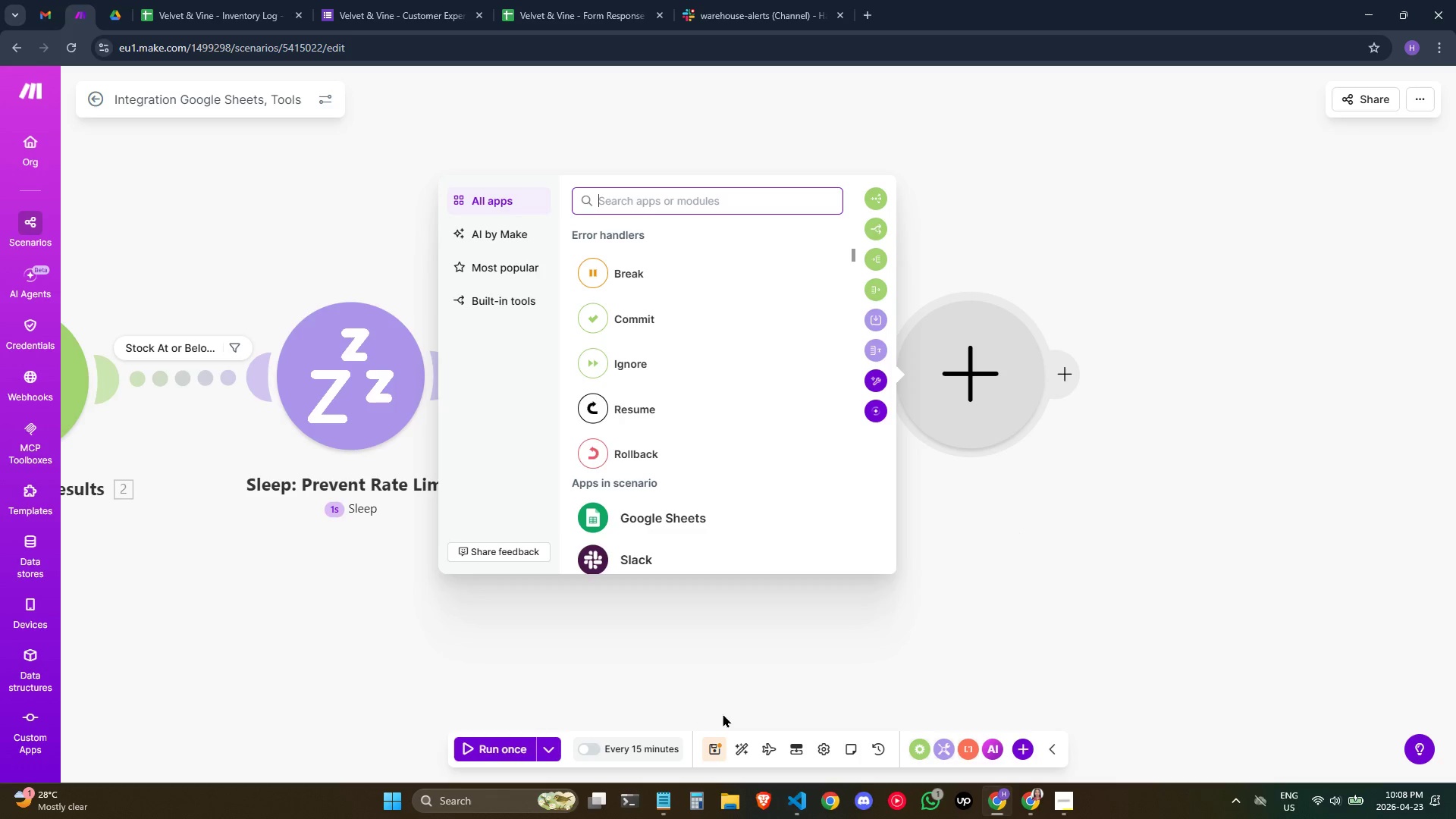 
left_click([728, 0])
 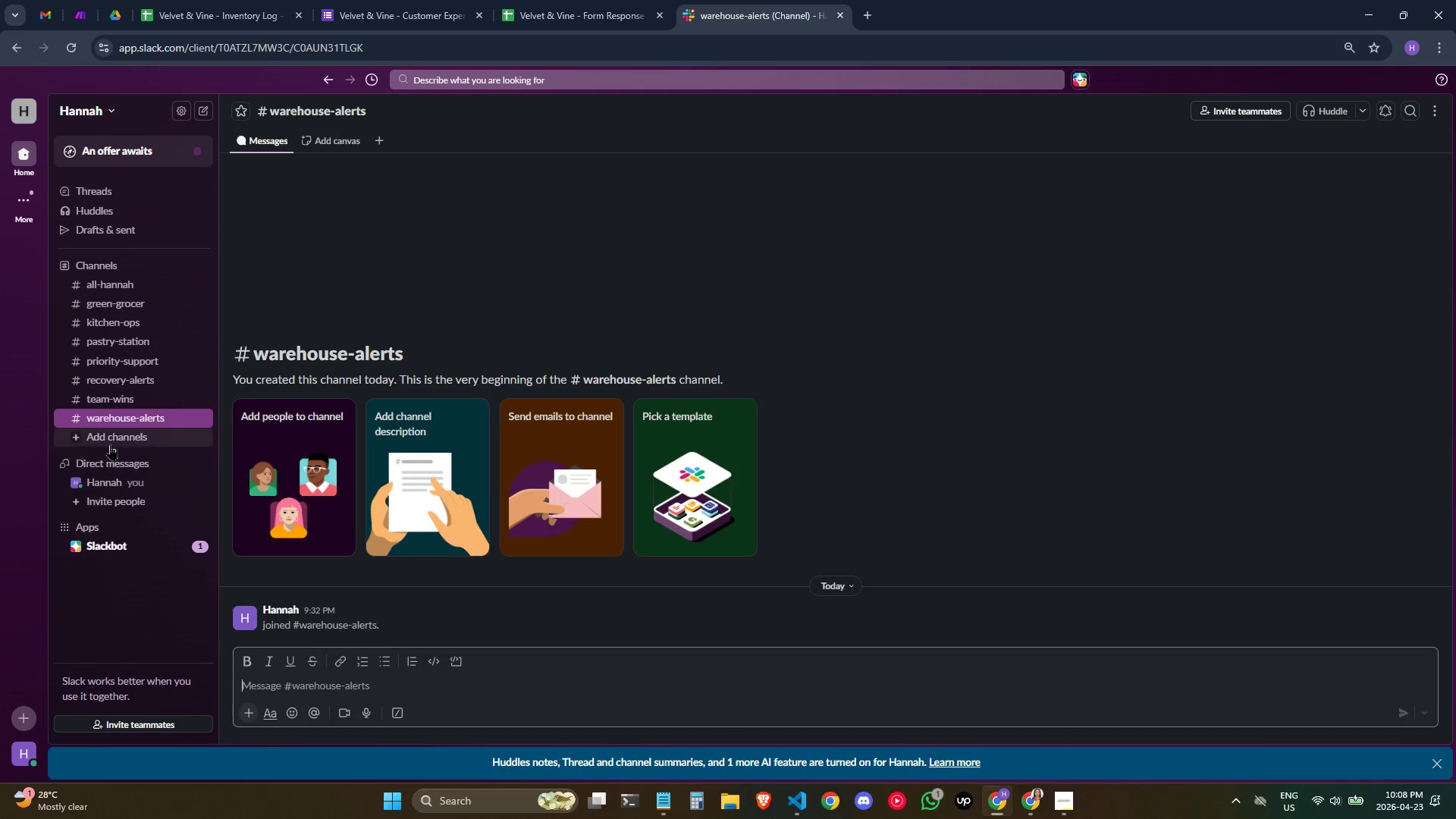 
left_click([124, 402])
 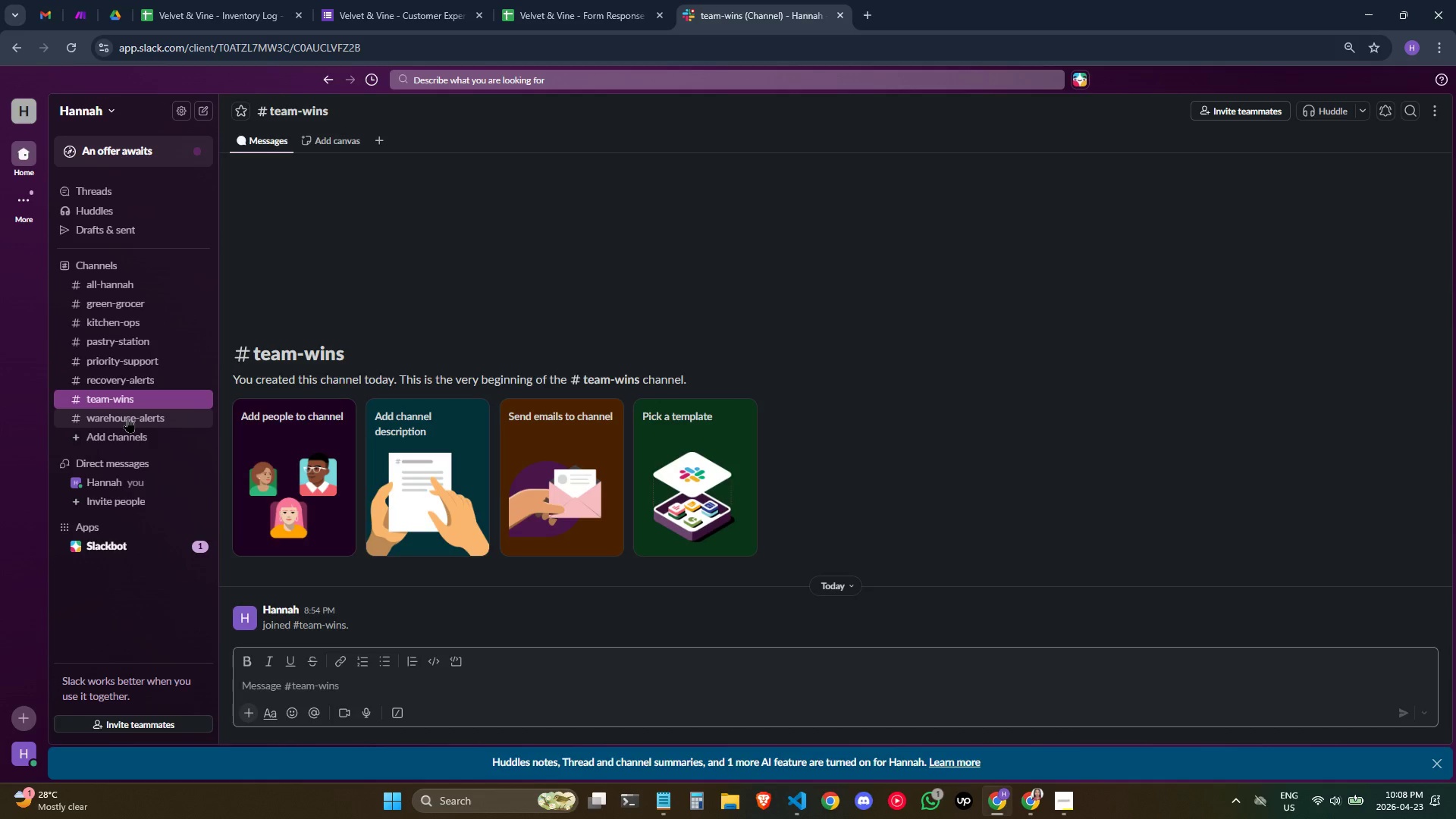 
left_click([127, 417])
 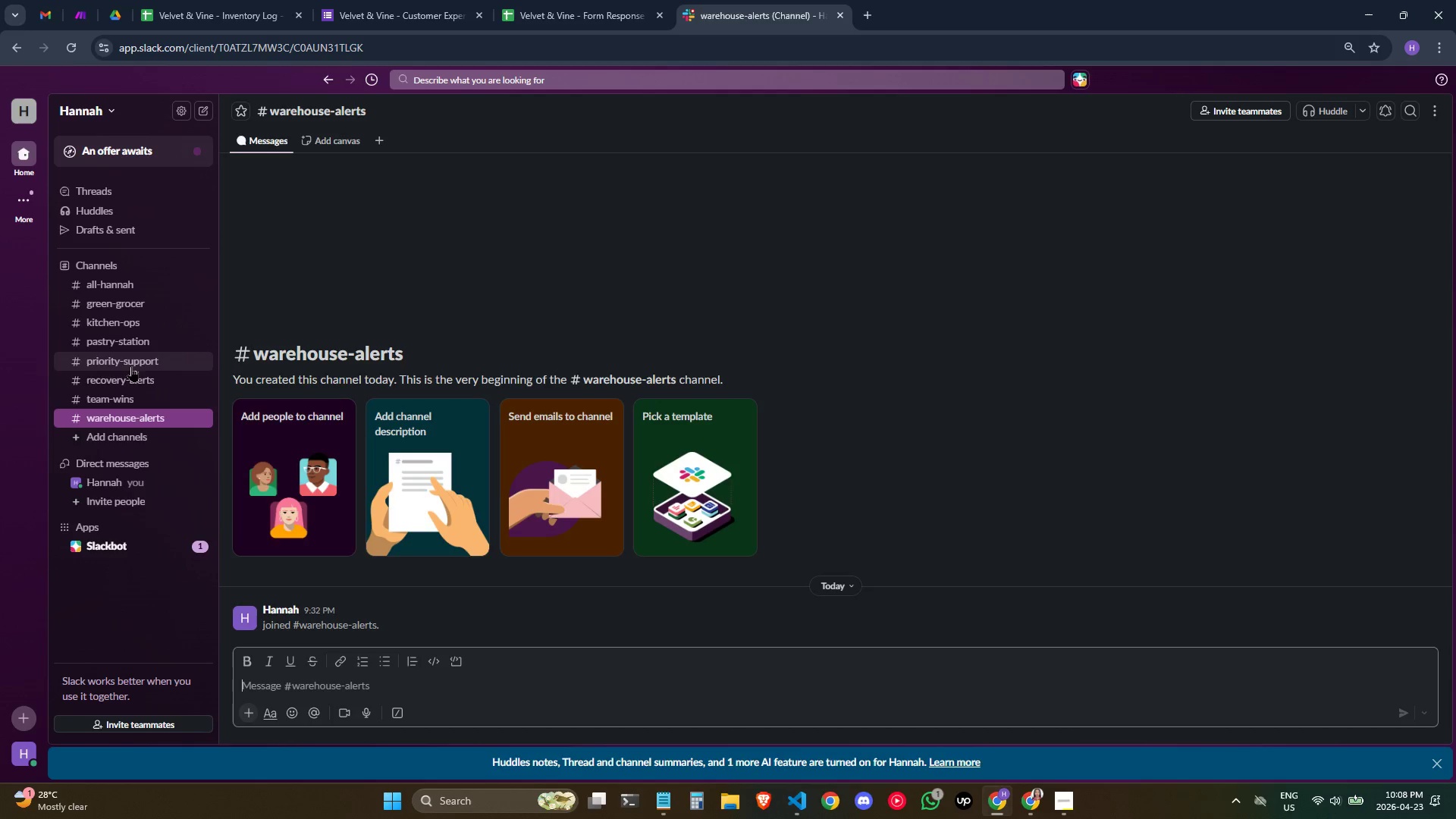 
left_click([134, 365])
 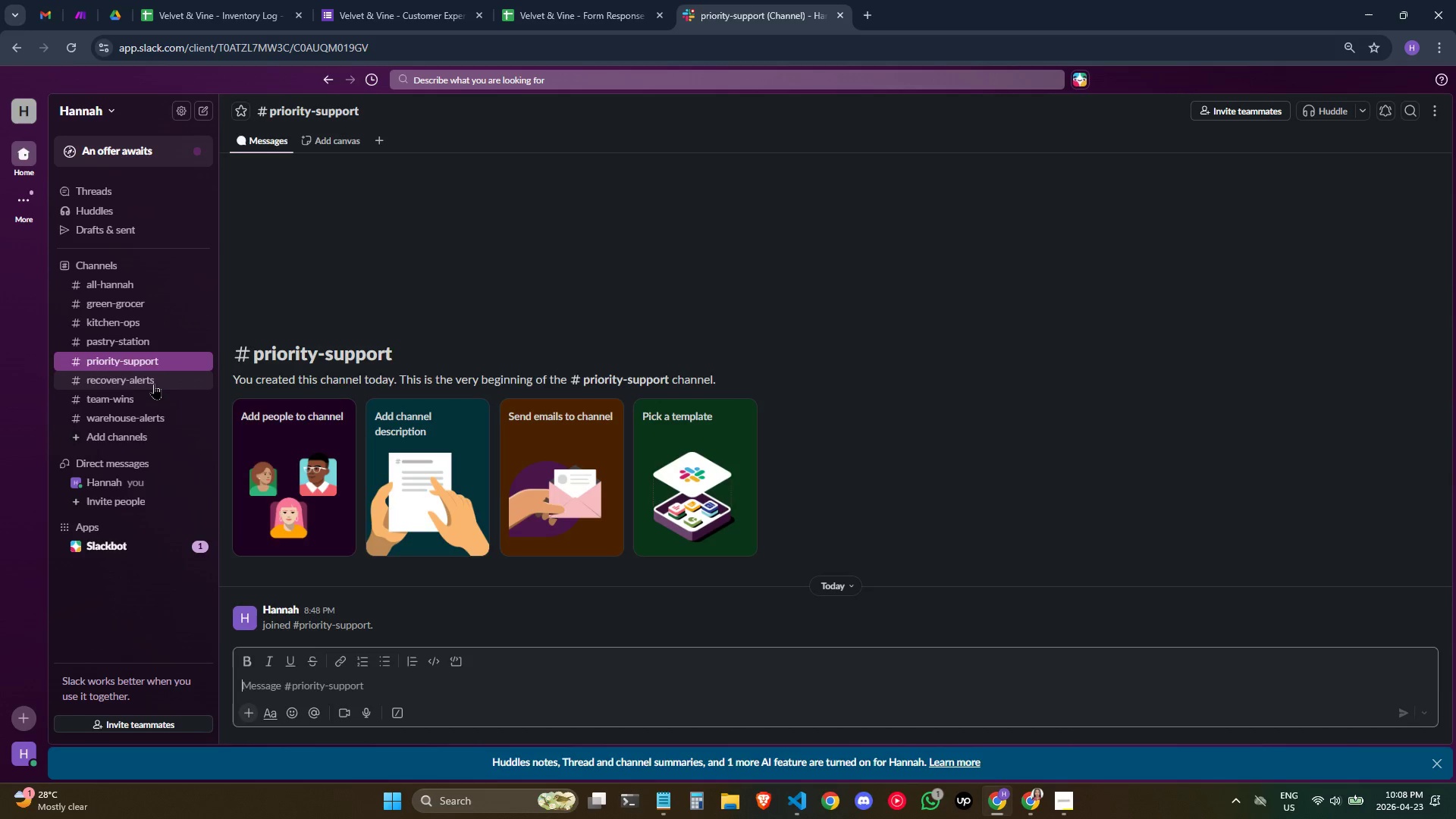 
left_click([154, 384])
 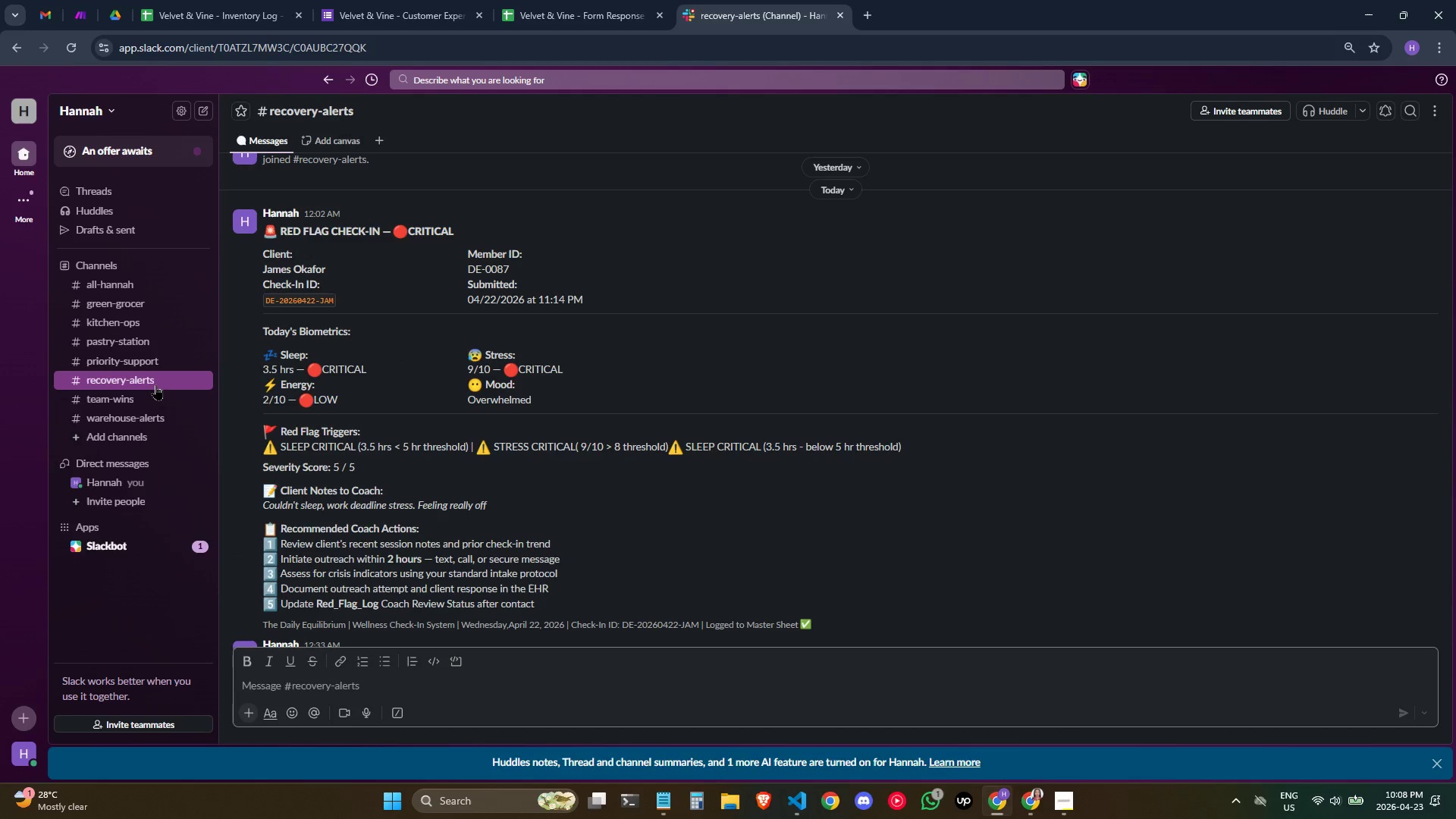 
right_click([160, 384])
 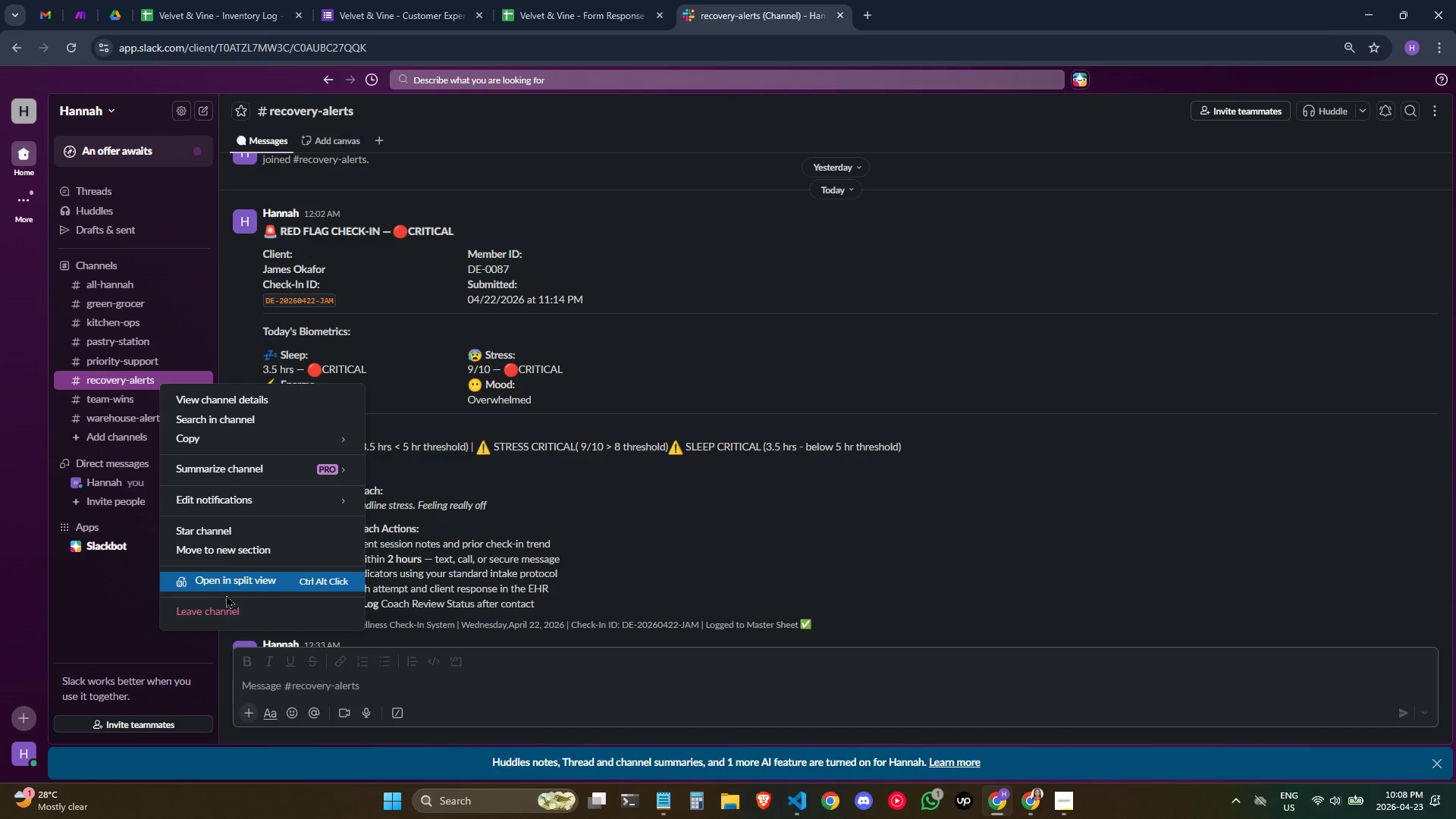 
left_click([228, 605])
 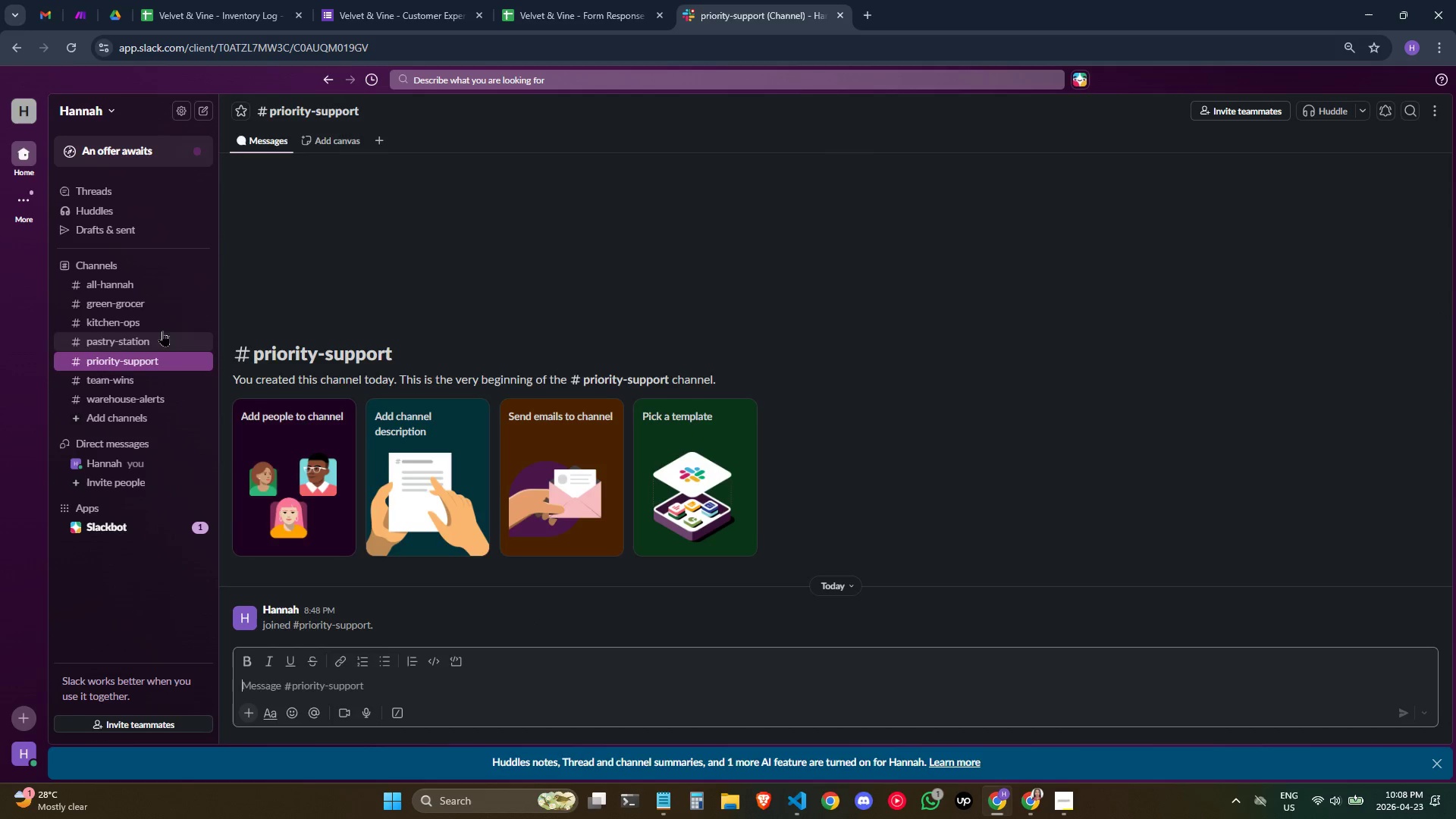 
left_click([150, 319])
 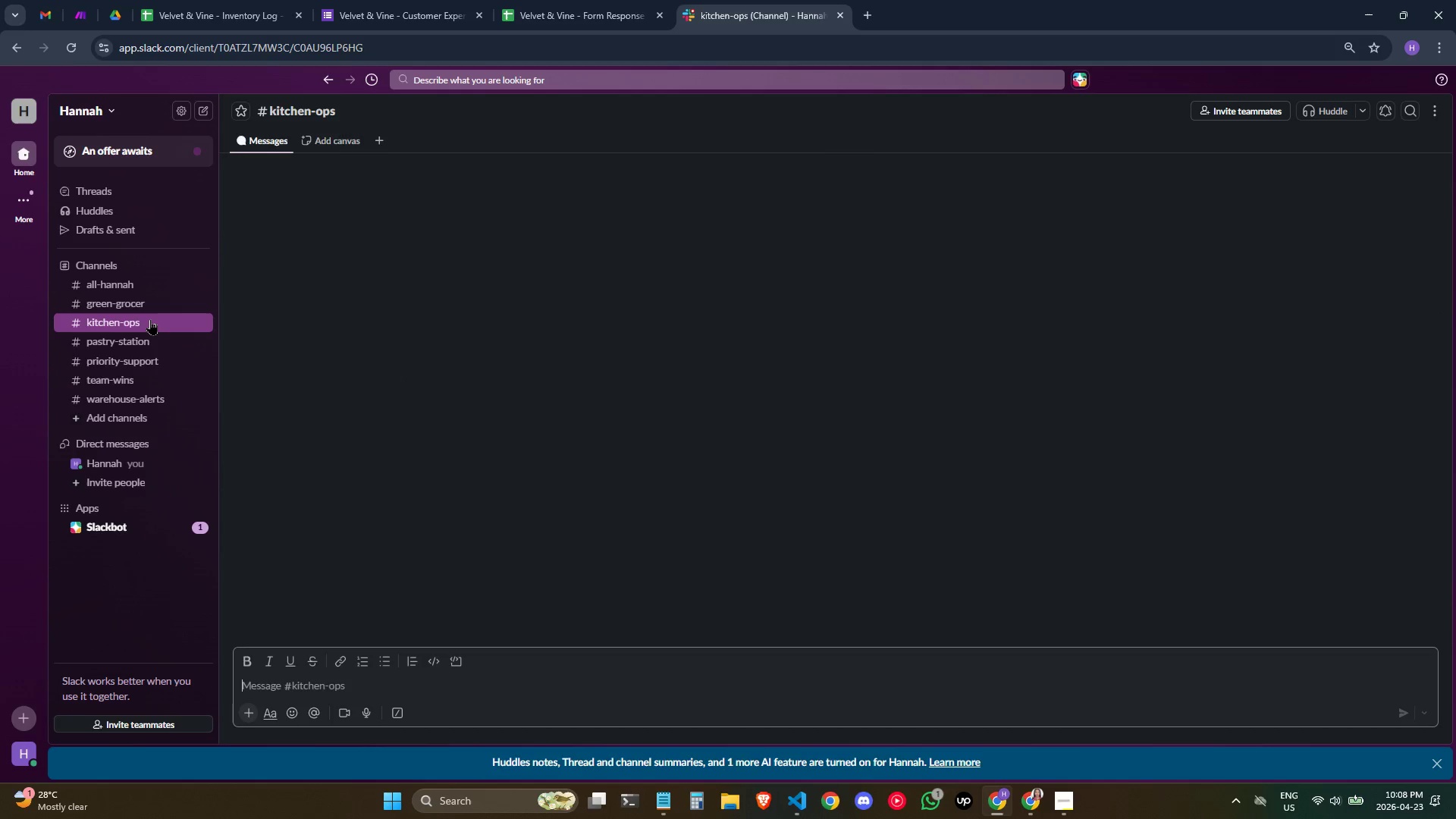 
right_click([150, 319])
 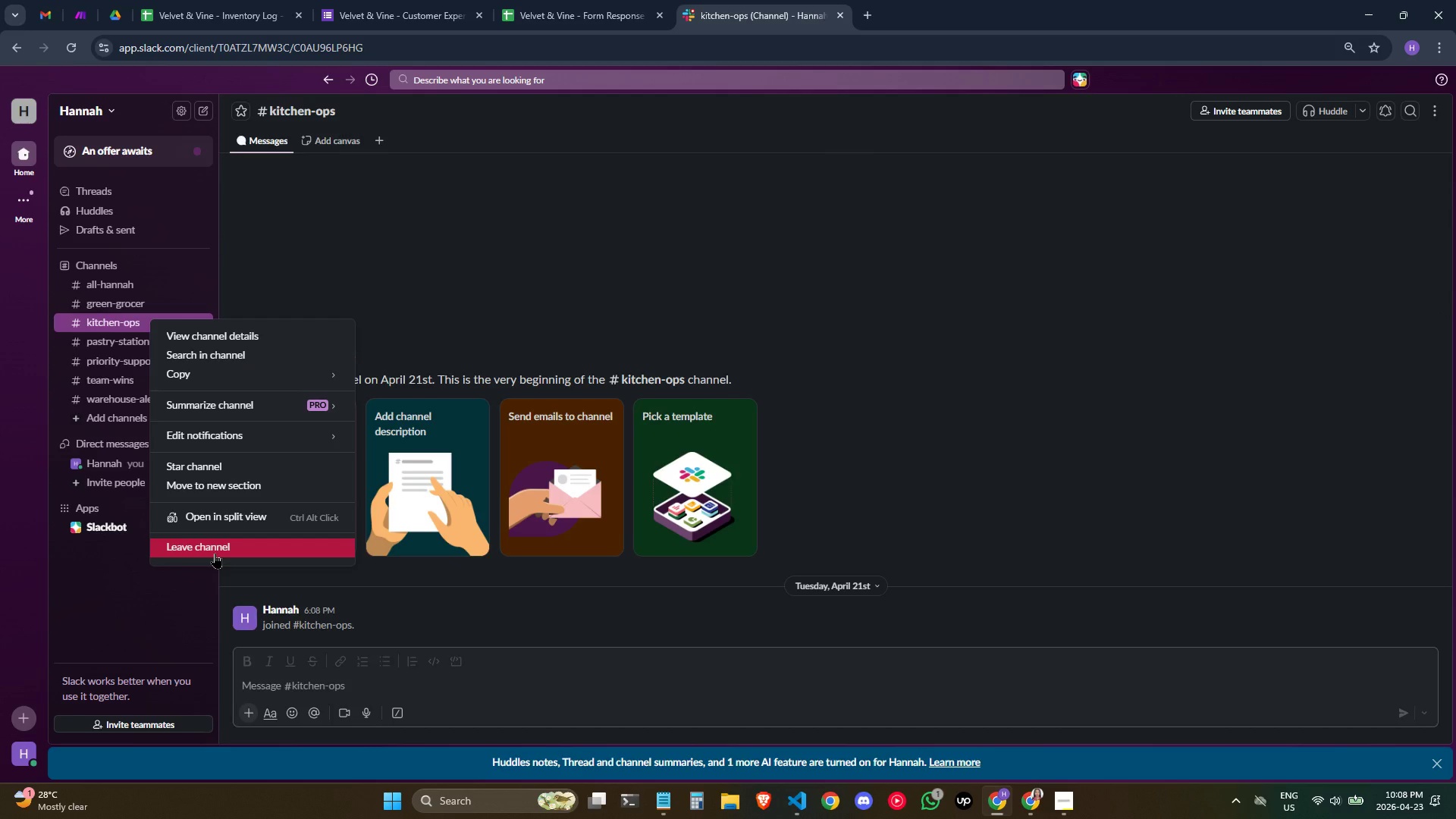 
left_click([215, 553])
 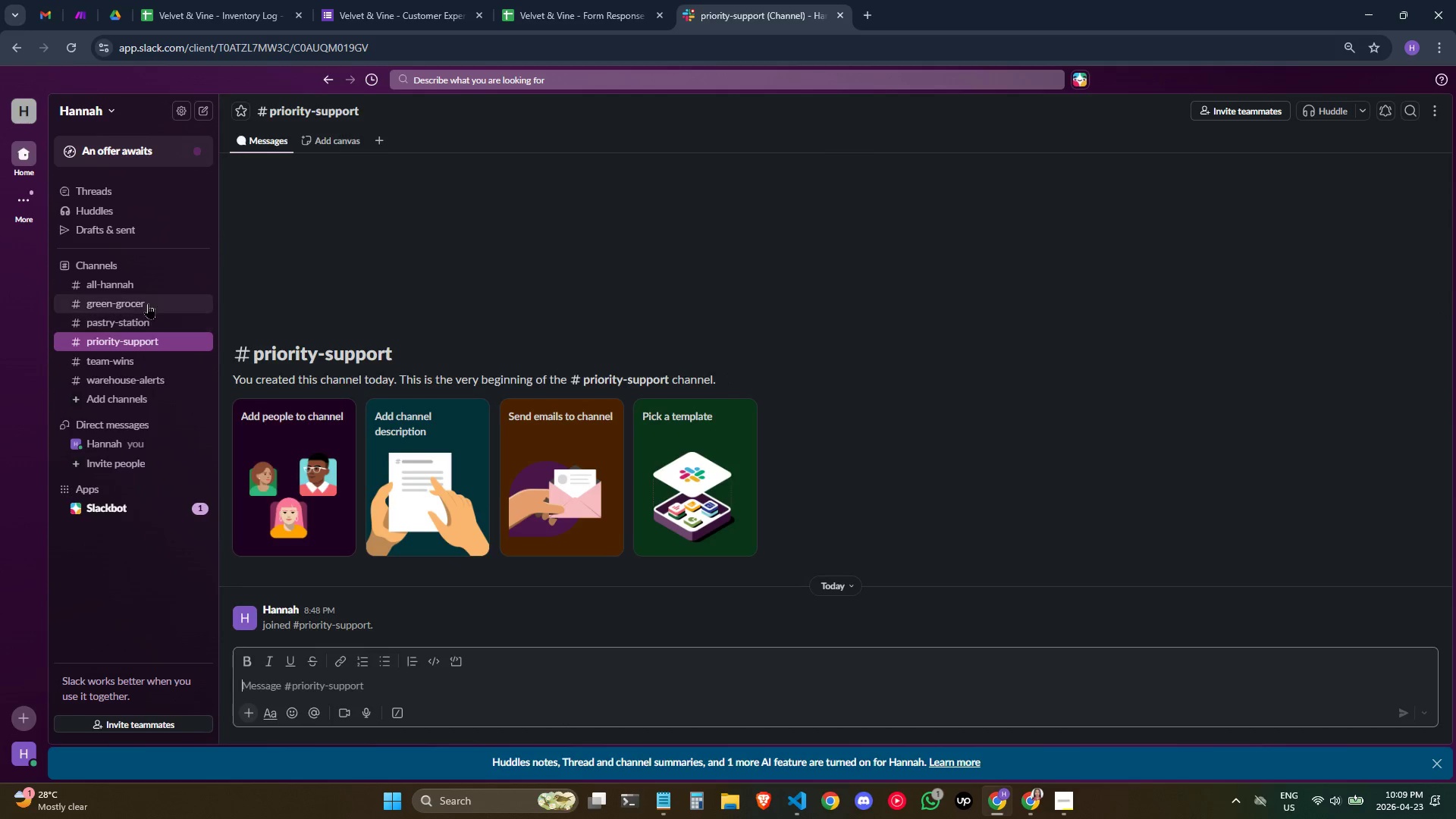 
left_click([142, 303])
 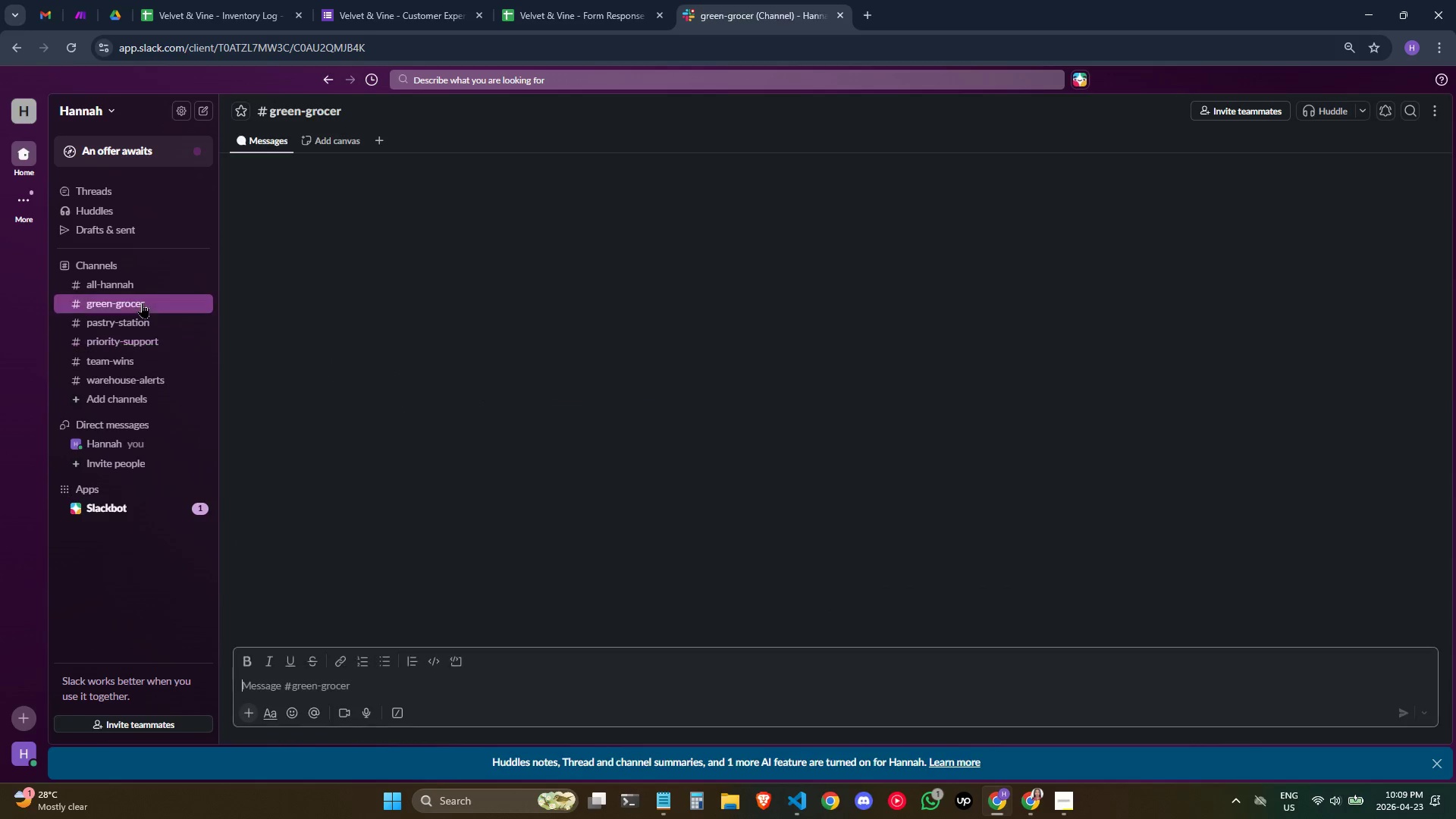 
right_click([142, 303])
 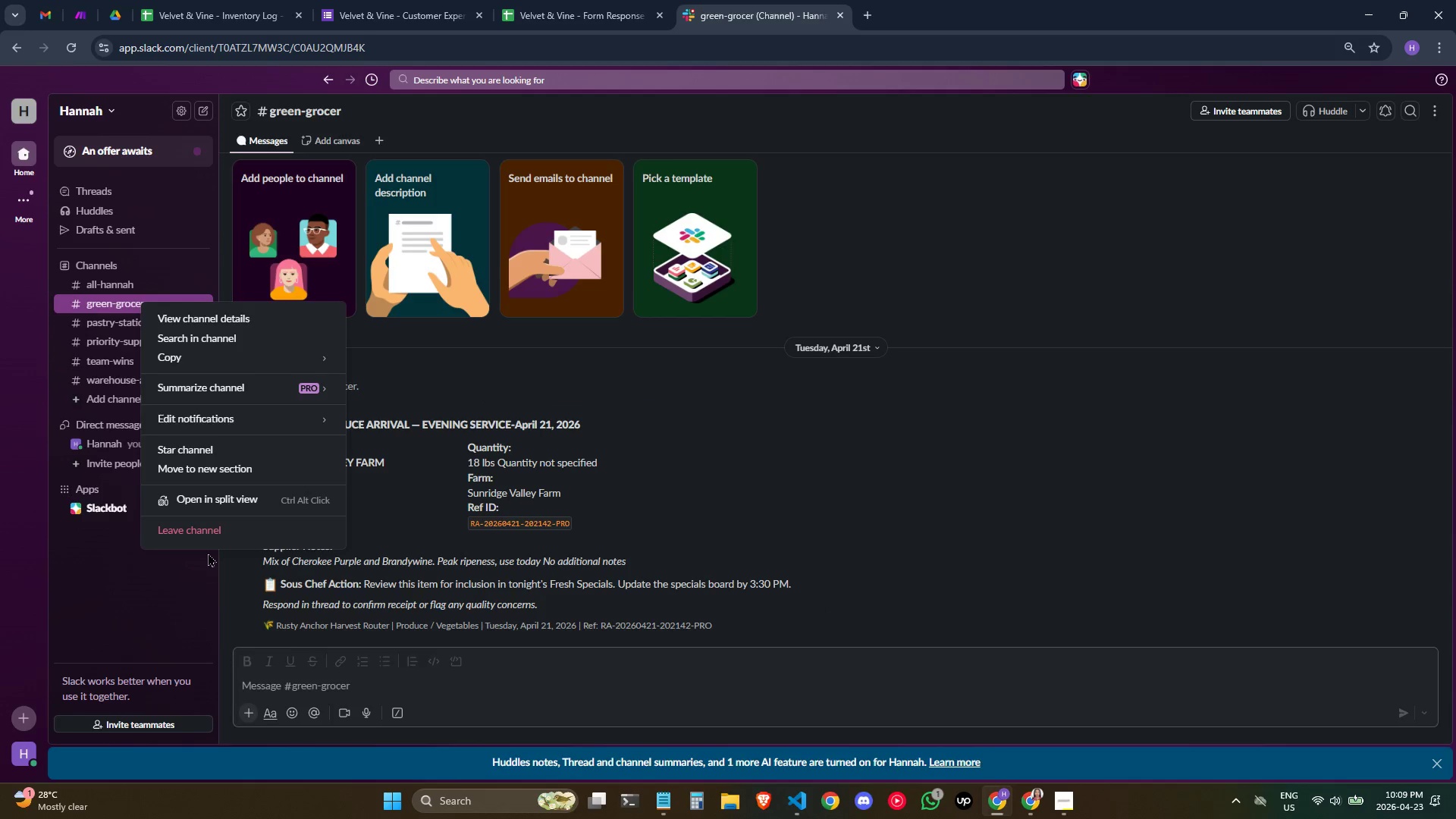 
left_click([203, 532])
 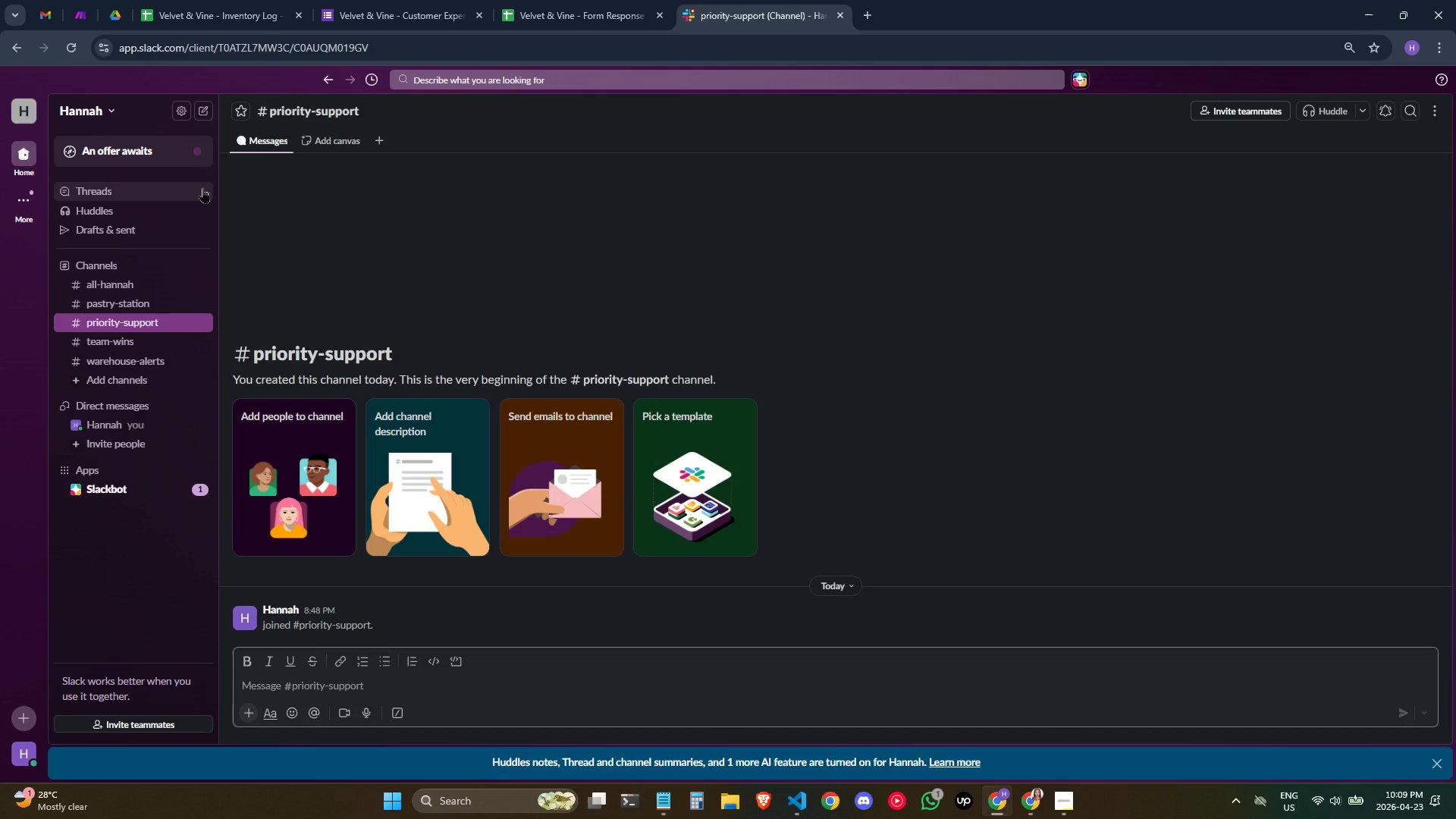 
wait(44.11)
 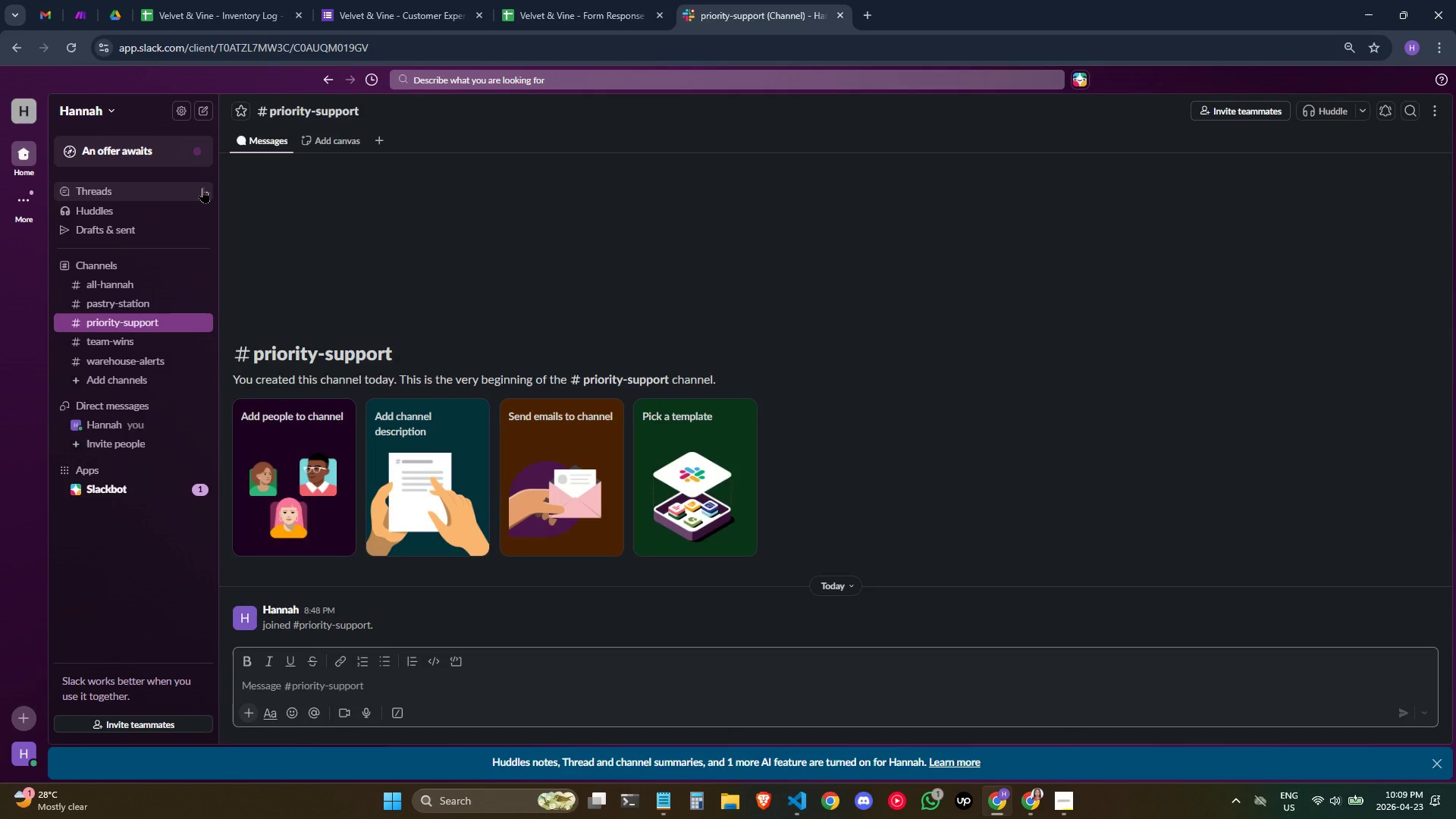 
left_click([552, 1])
 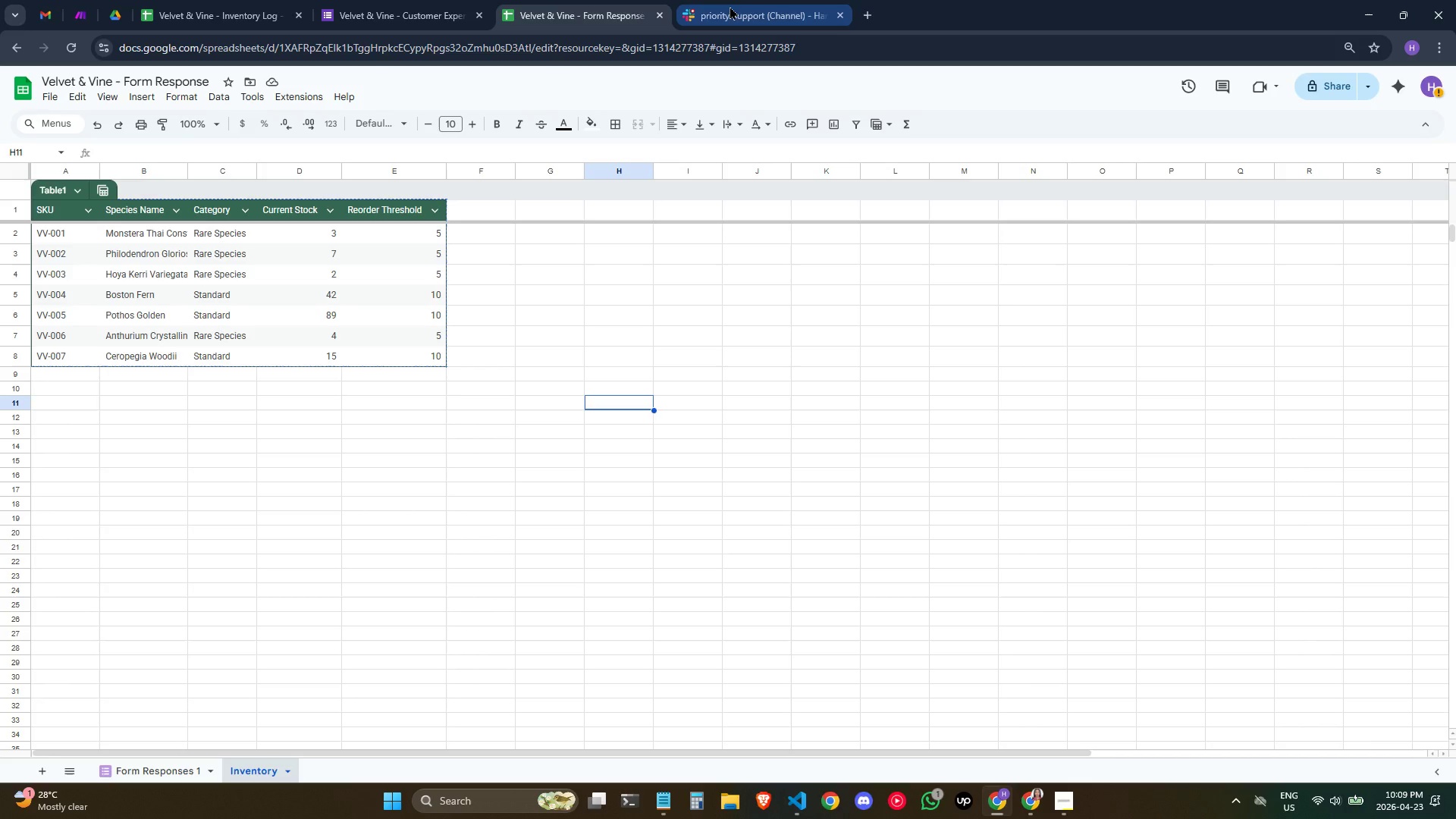 
left_click([726, 2])
 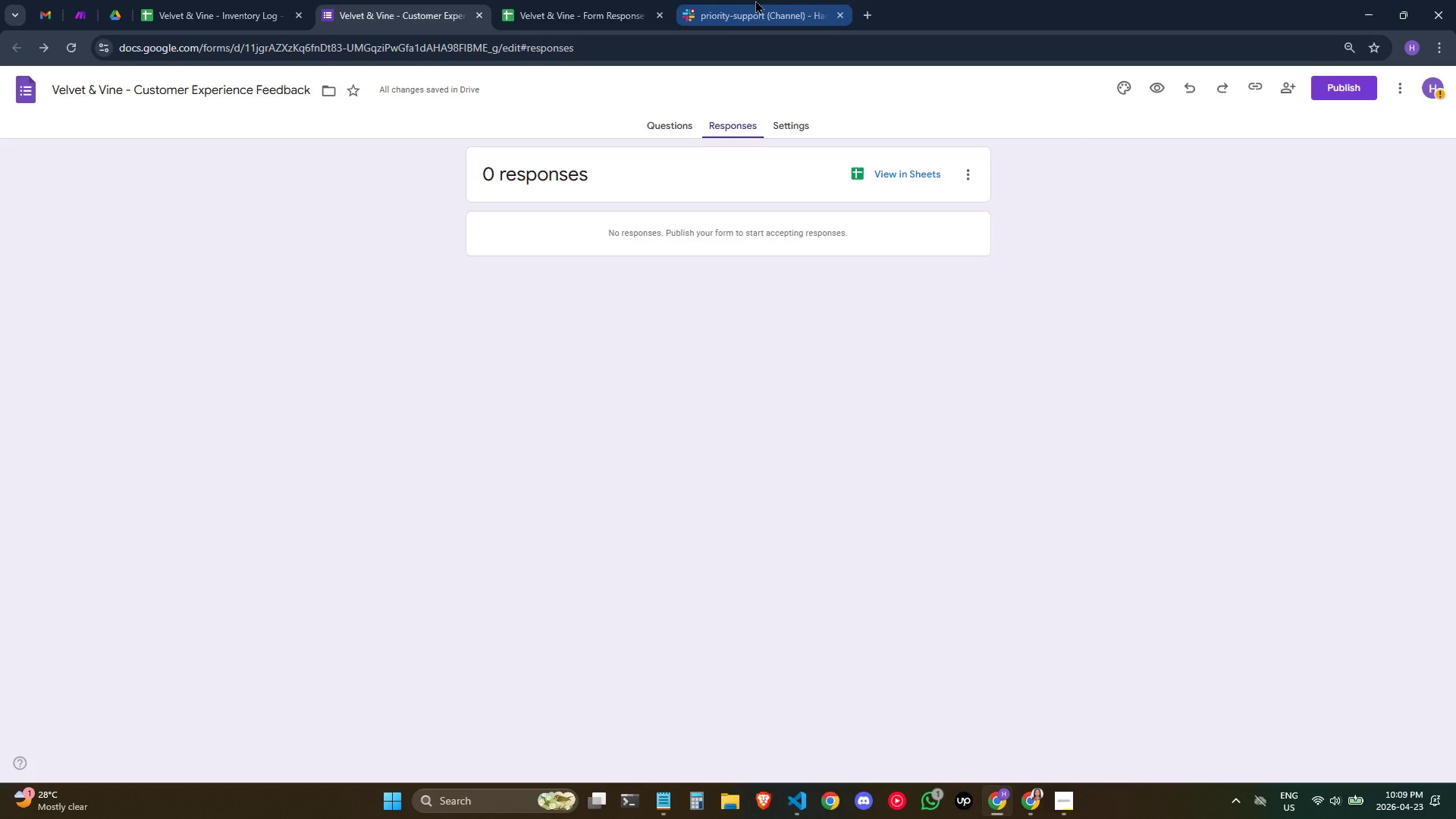 
left_click([200, 0])
 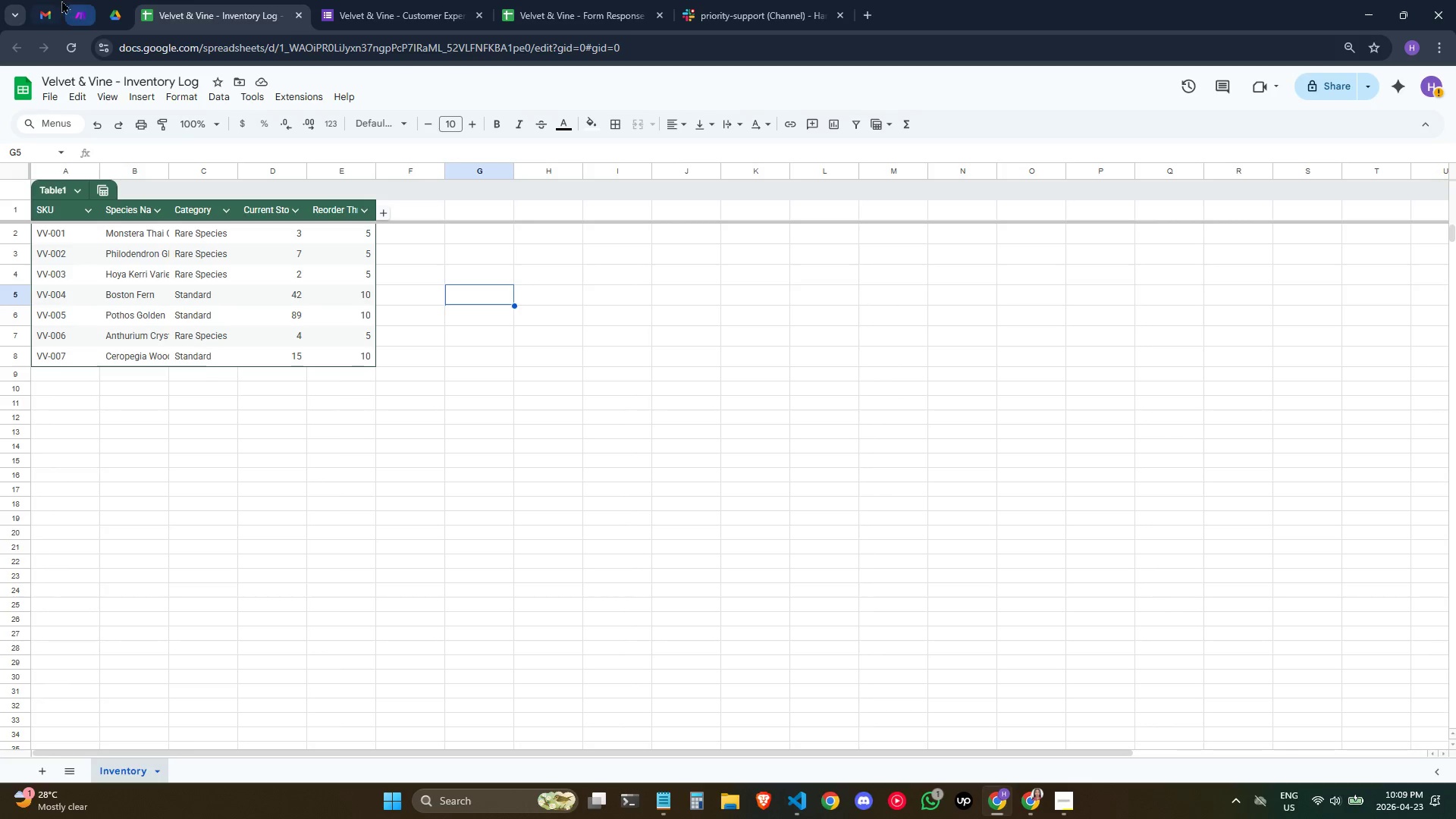 
left_click([55, 0])
 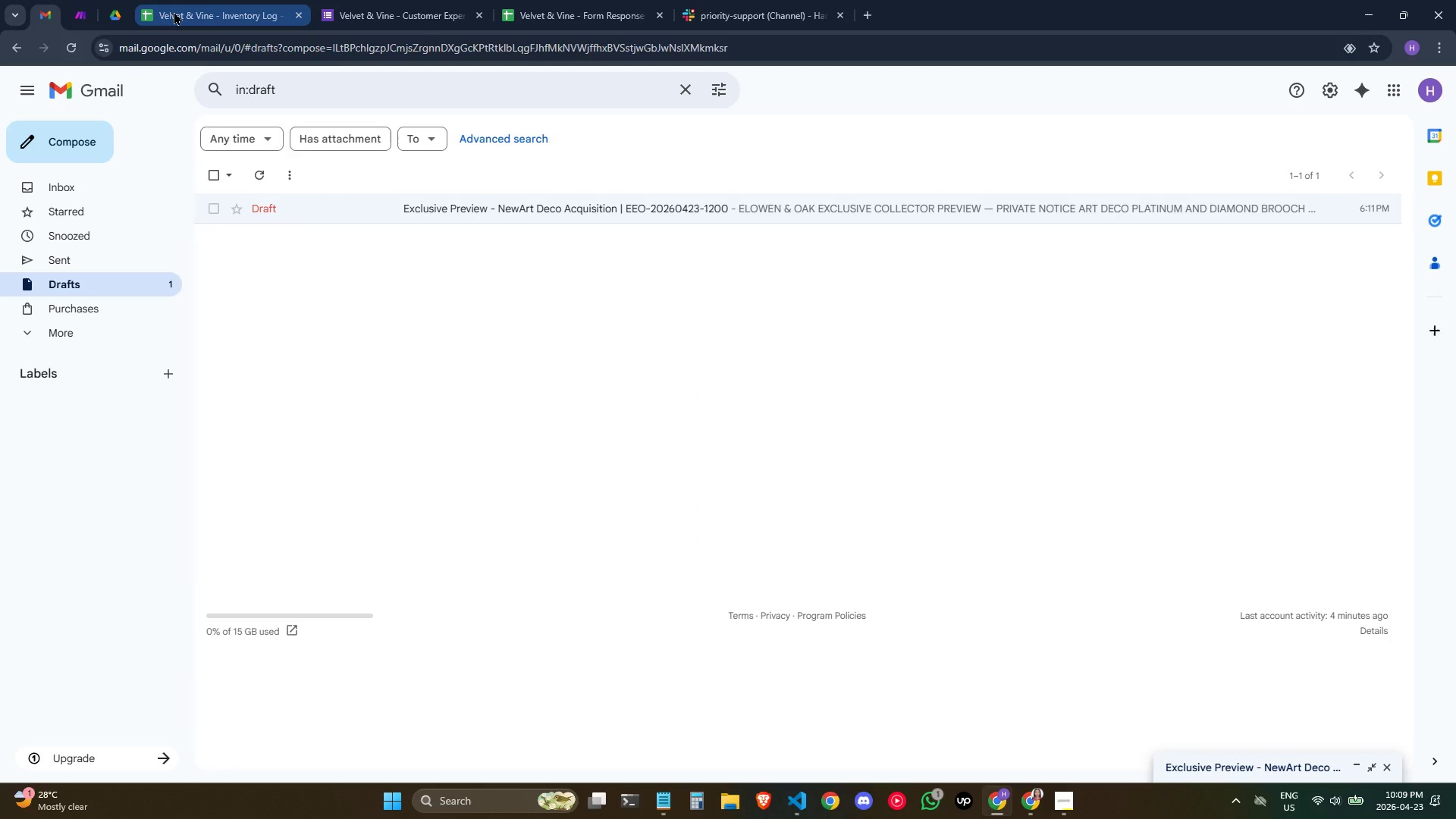 
left_click([174, 11])
 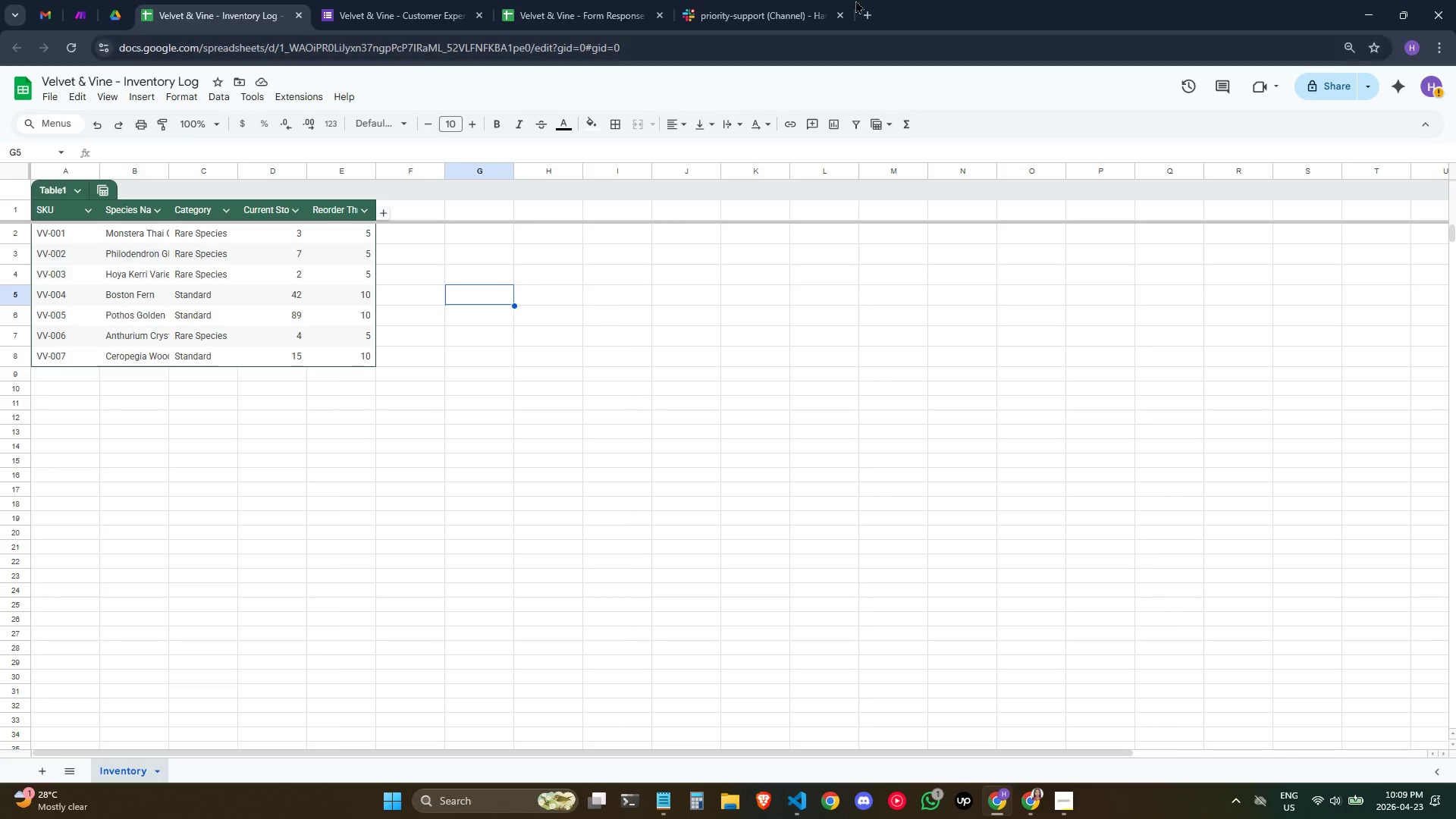 
left_click([755, 0])
 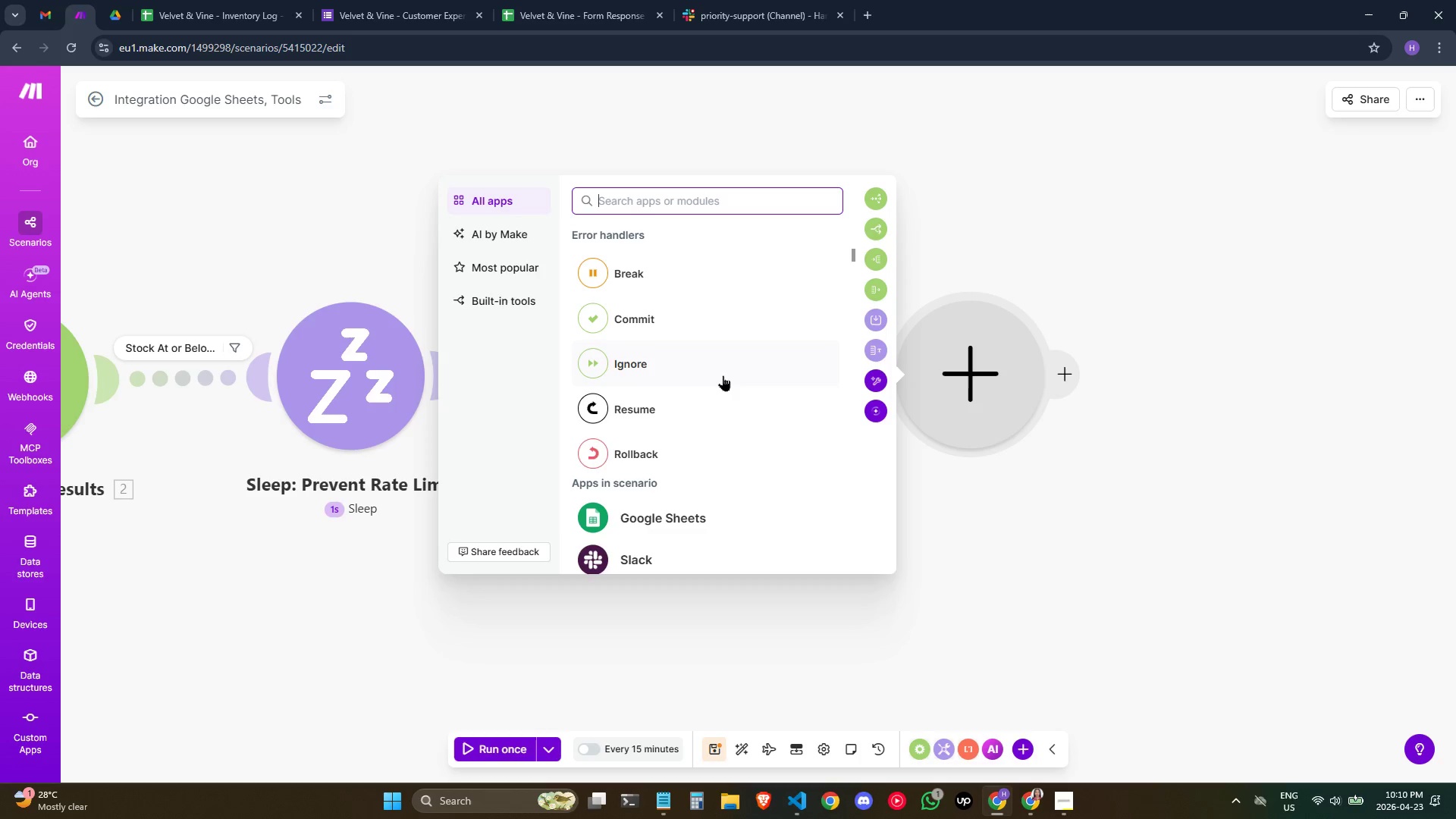 
wait(16.62)
 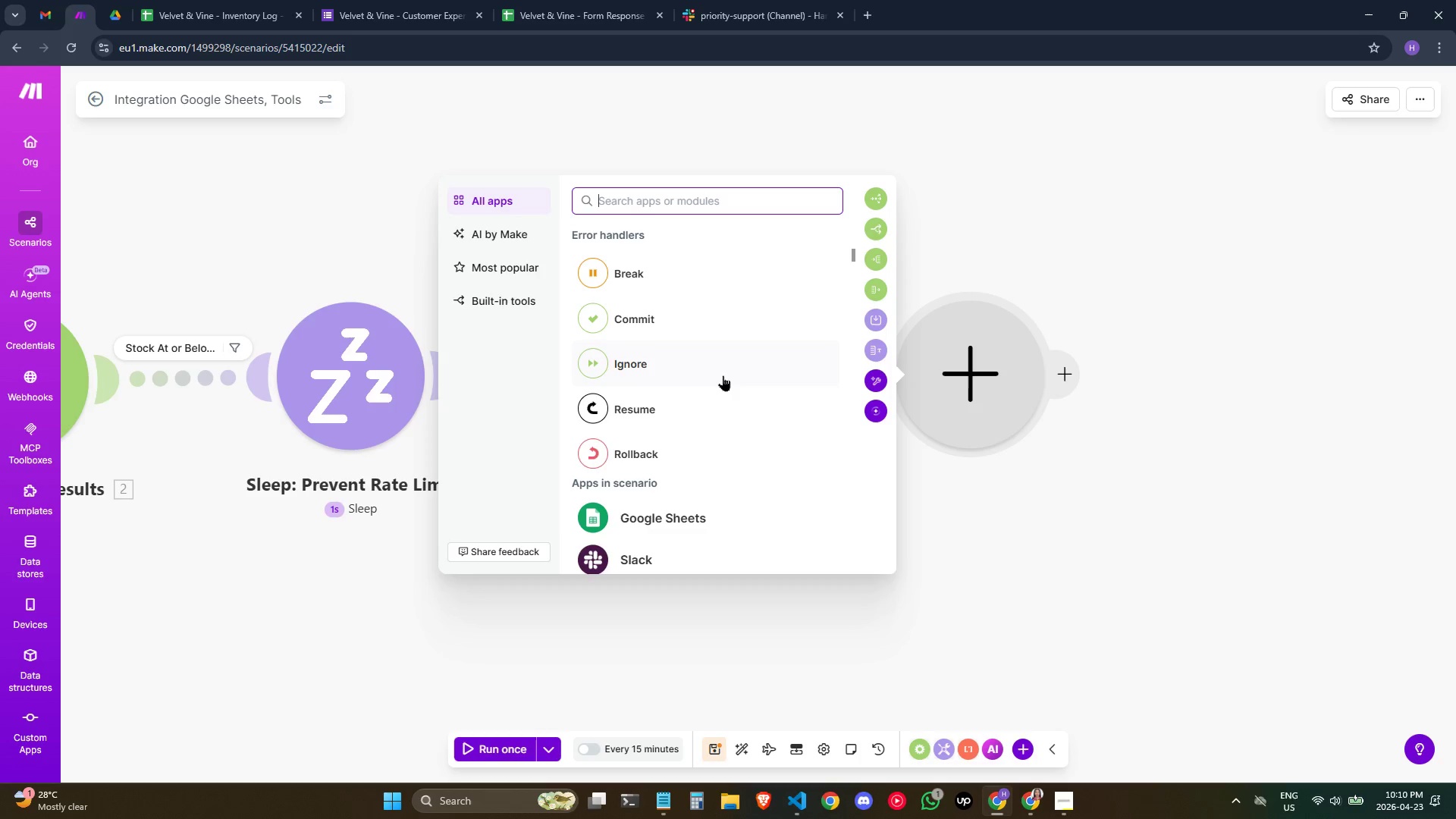 
left_click([648, 366])
 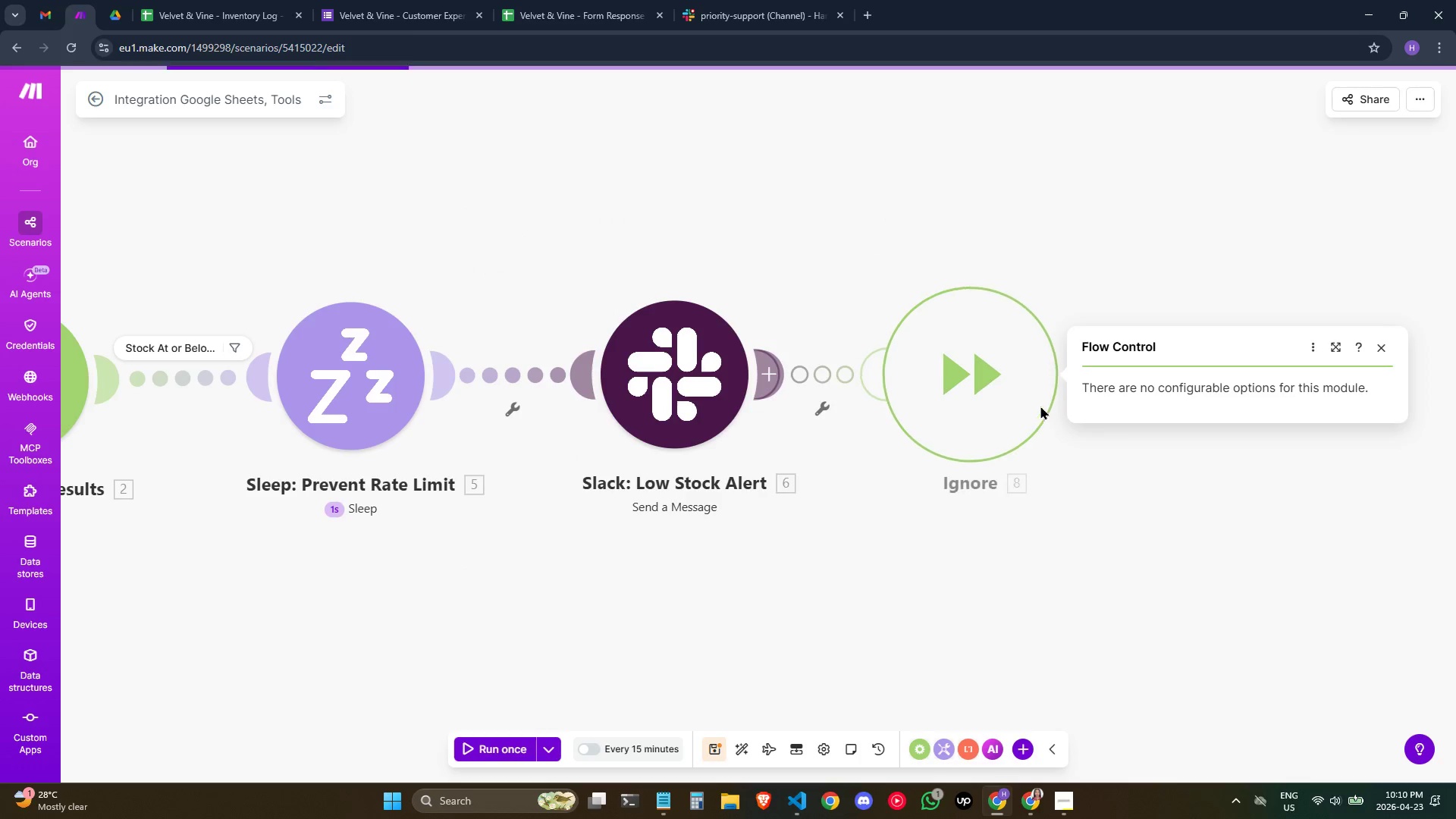 
left_click_drag(start_coordinate=[993, 381], to_coordinate=[915, 632])
 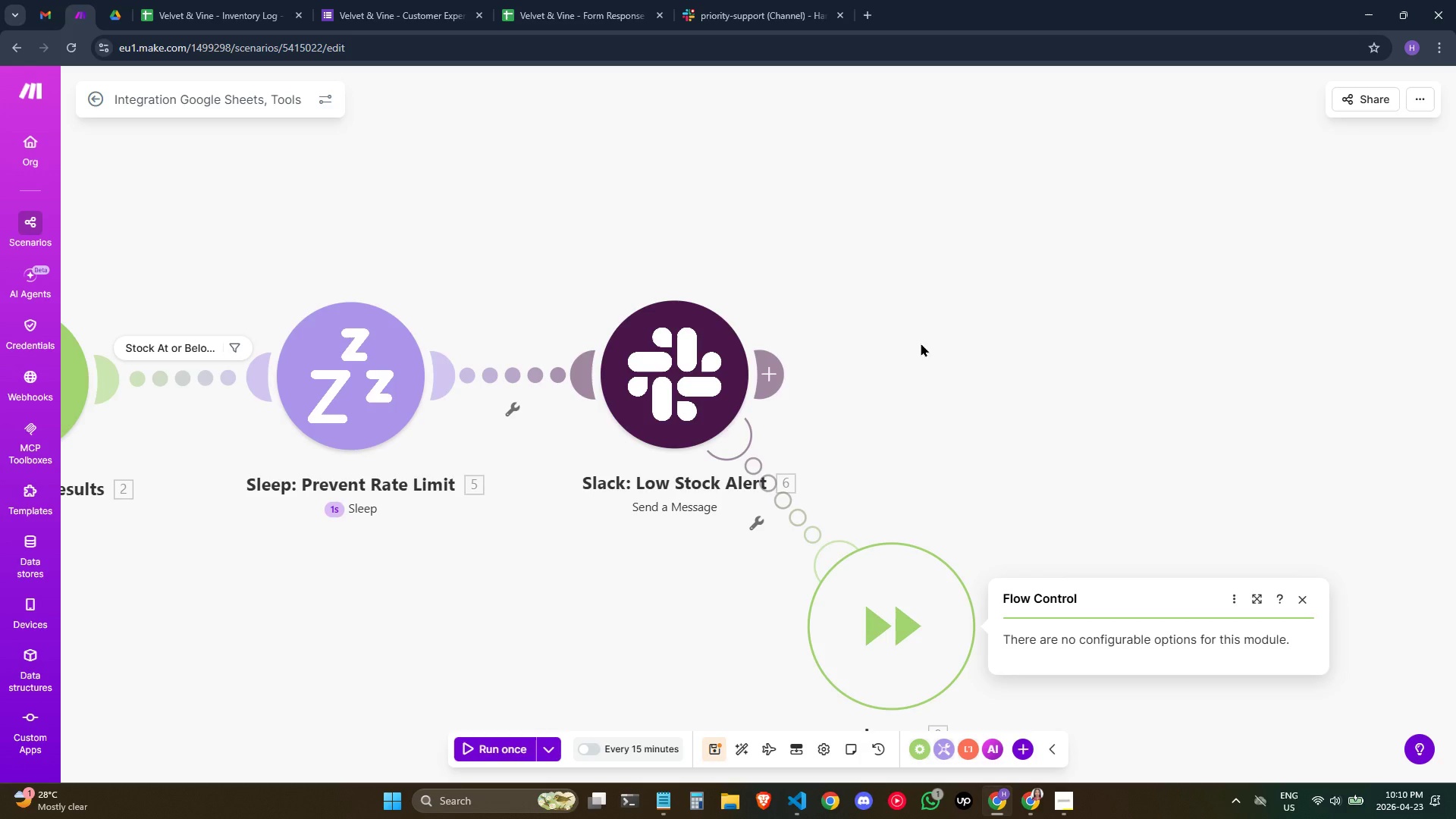 
wait(6.88)
 